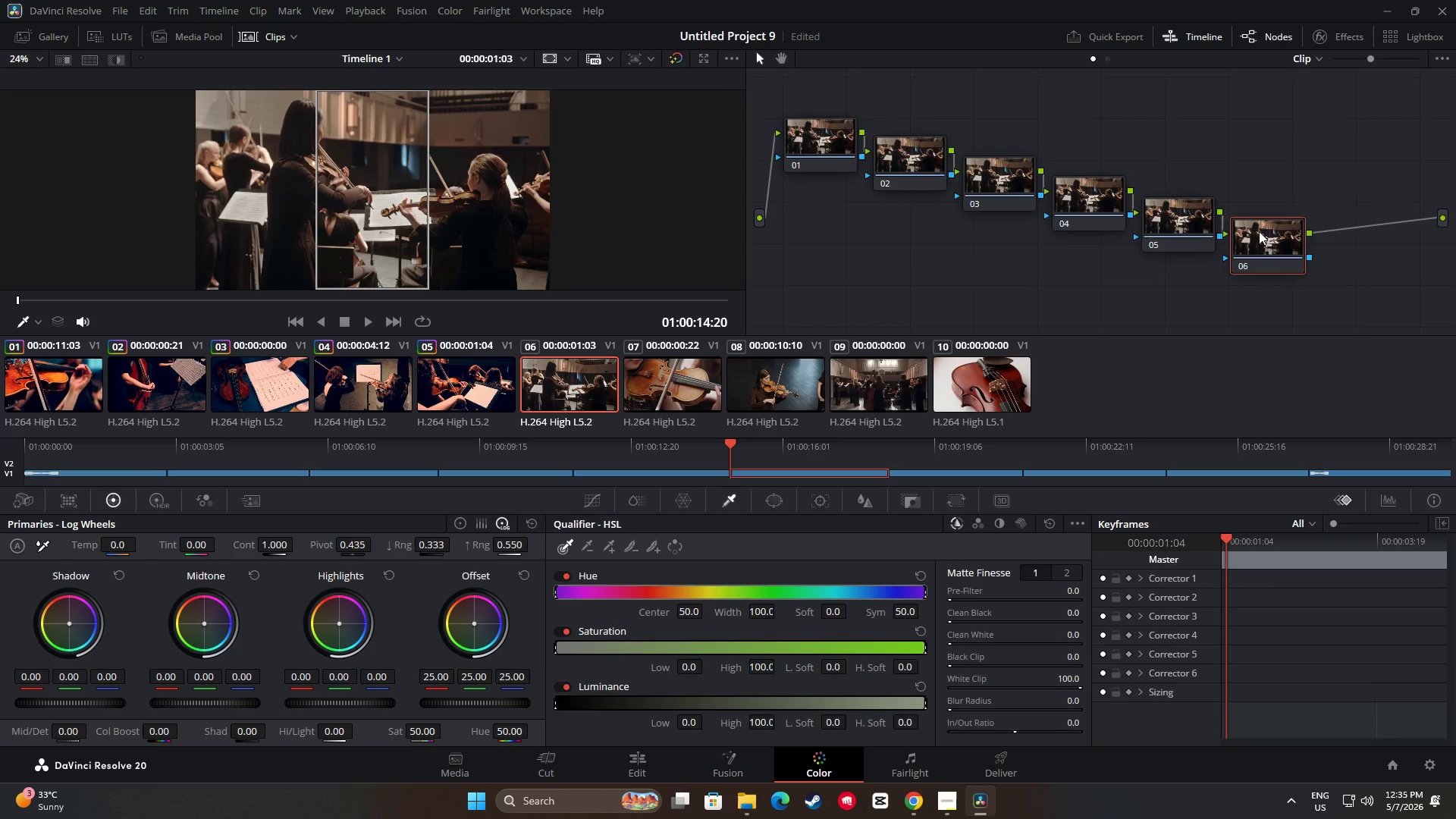 
key(Alt+AltLeft)
 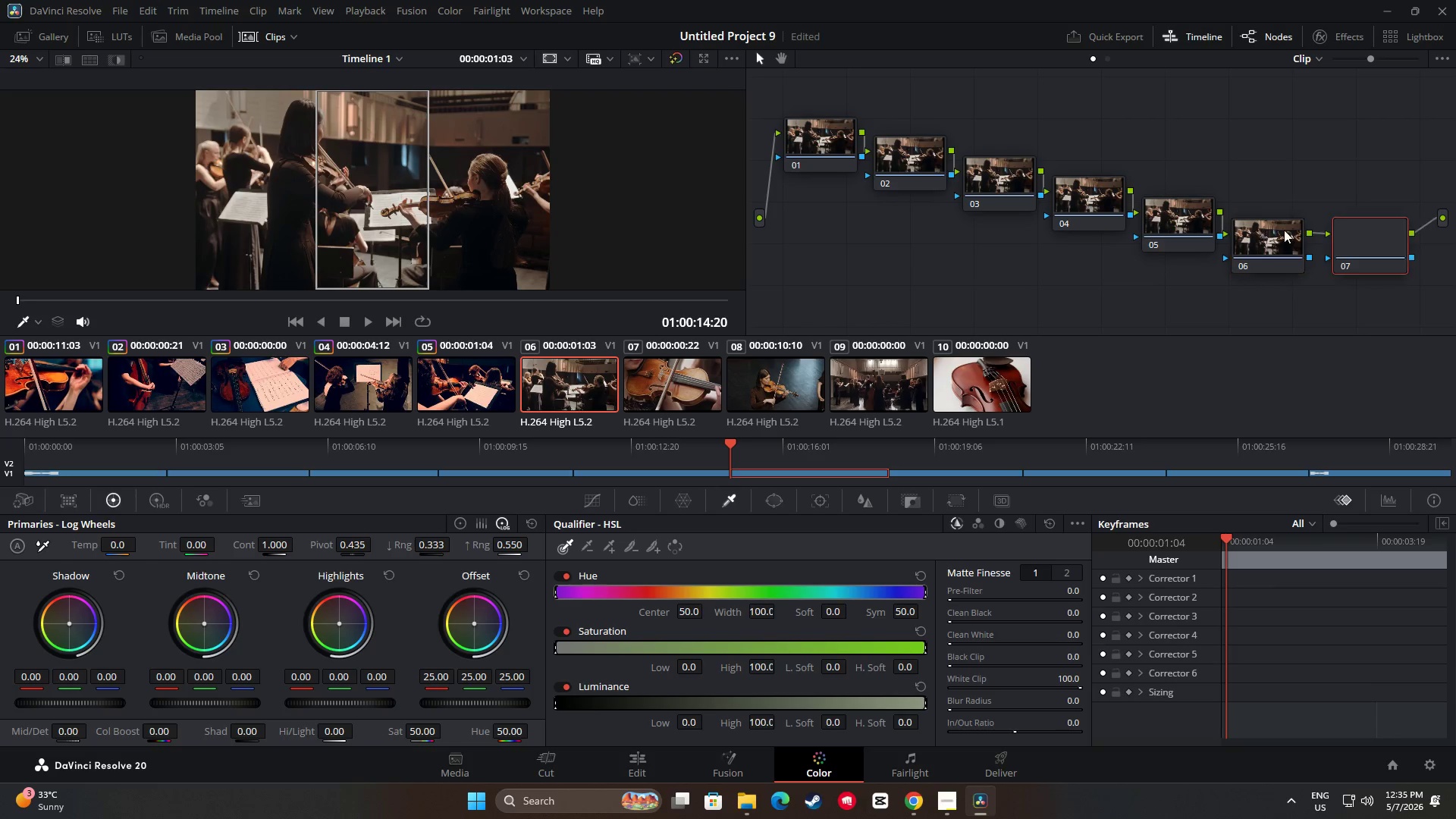 
key(Alt+S)
 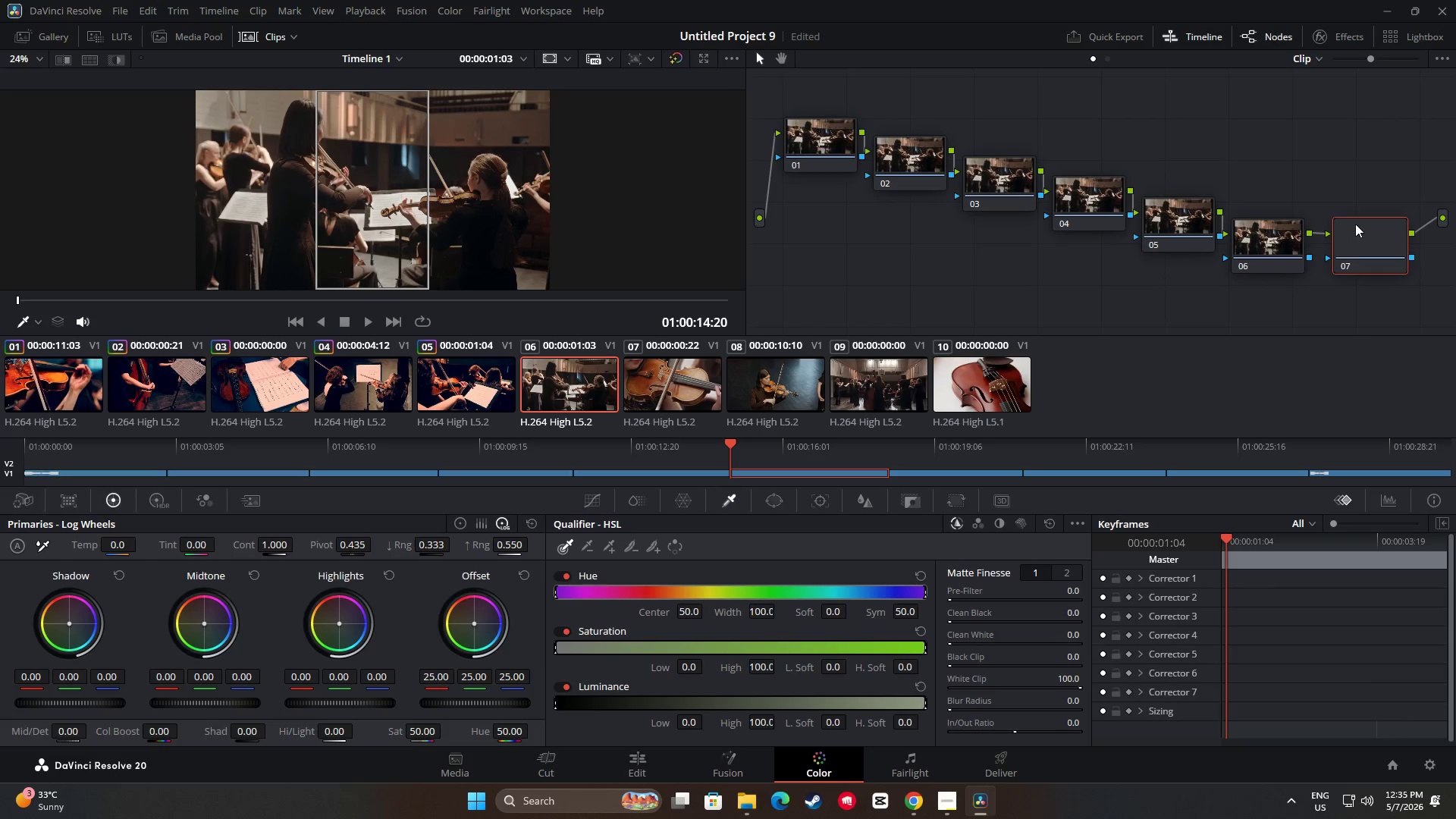 
left_click_drag(start_coordinate=[1360, 227], to_coordinate=[1348, 247])
 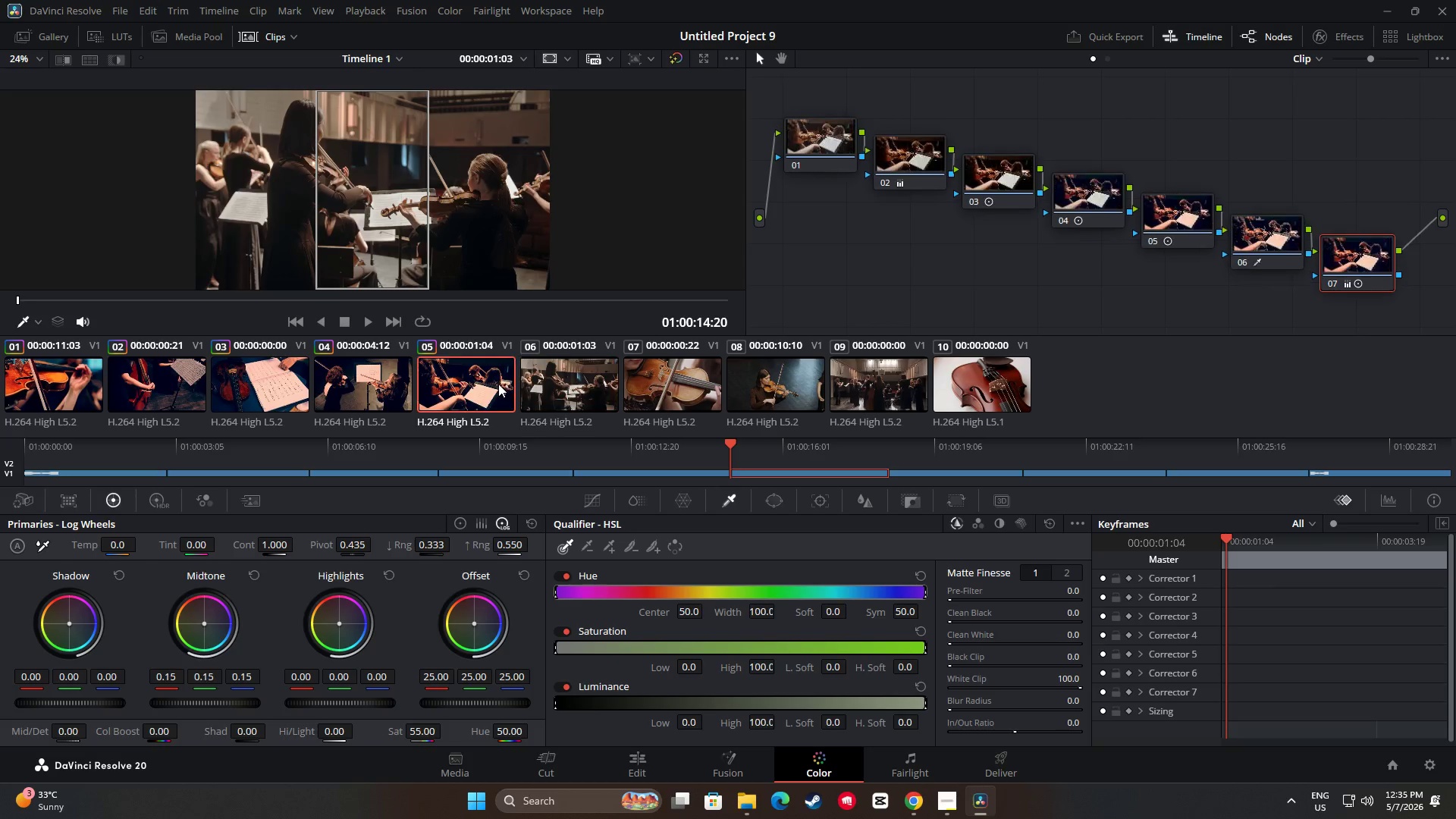 
double_click([926, 182])
 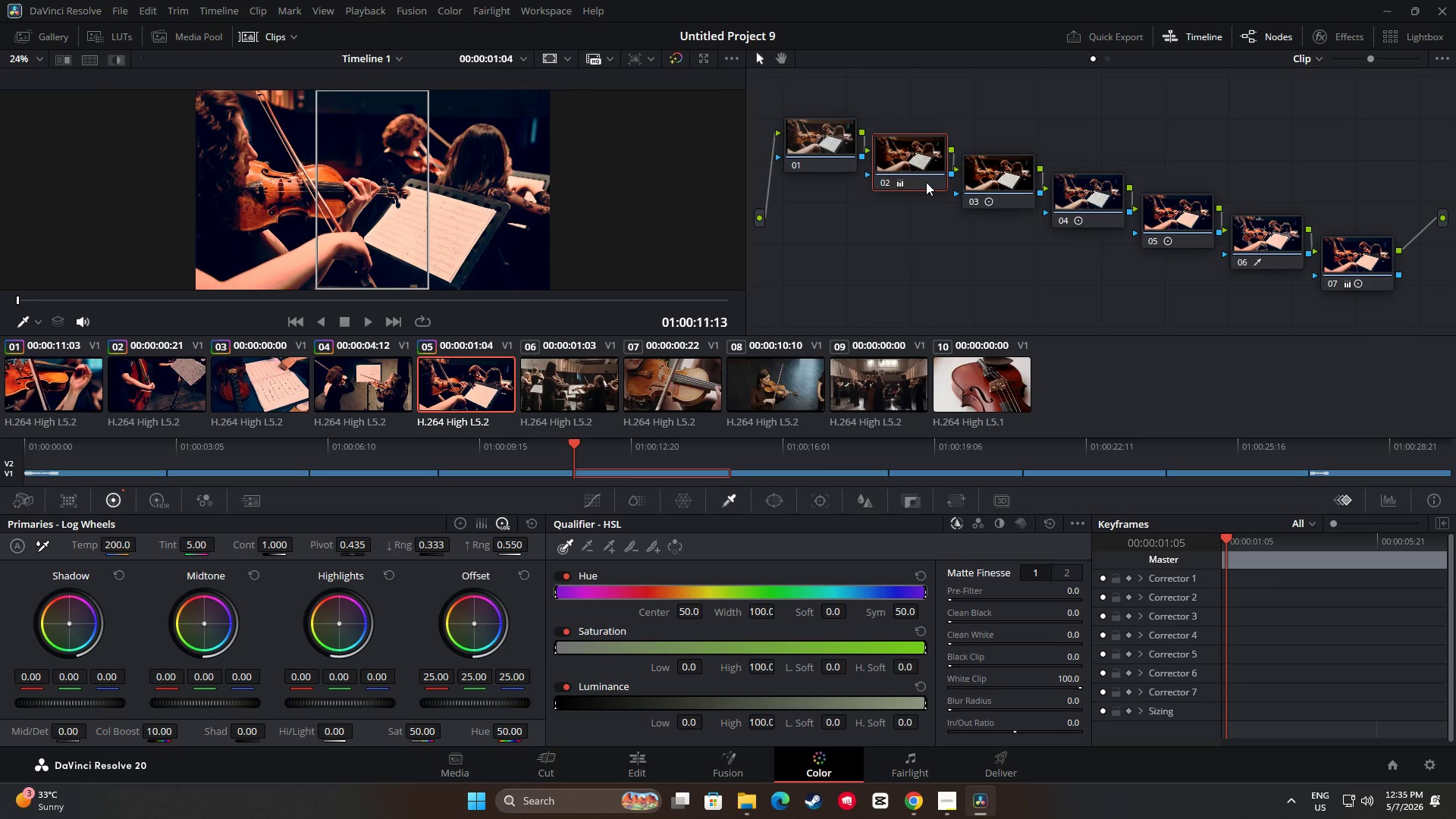 
key(Control+ControlLeft)
 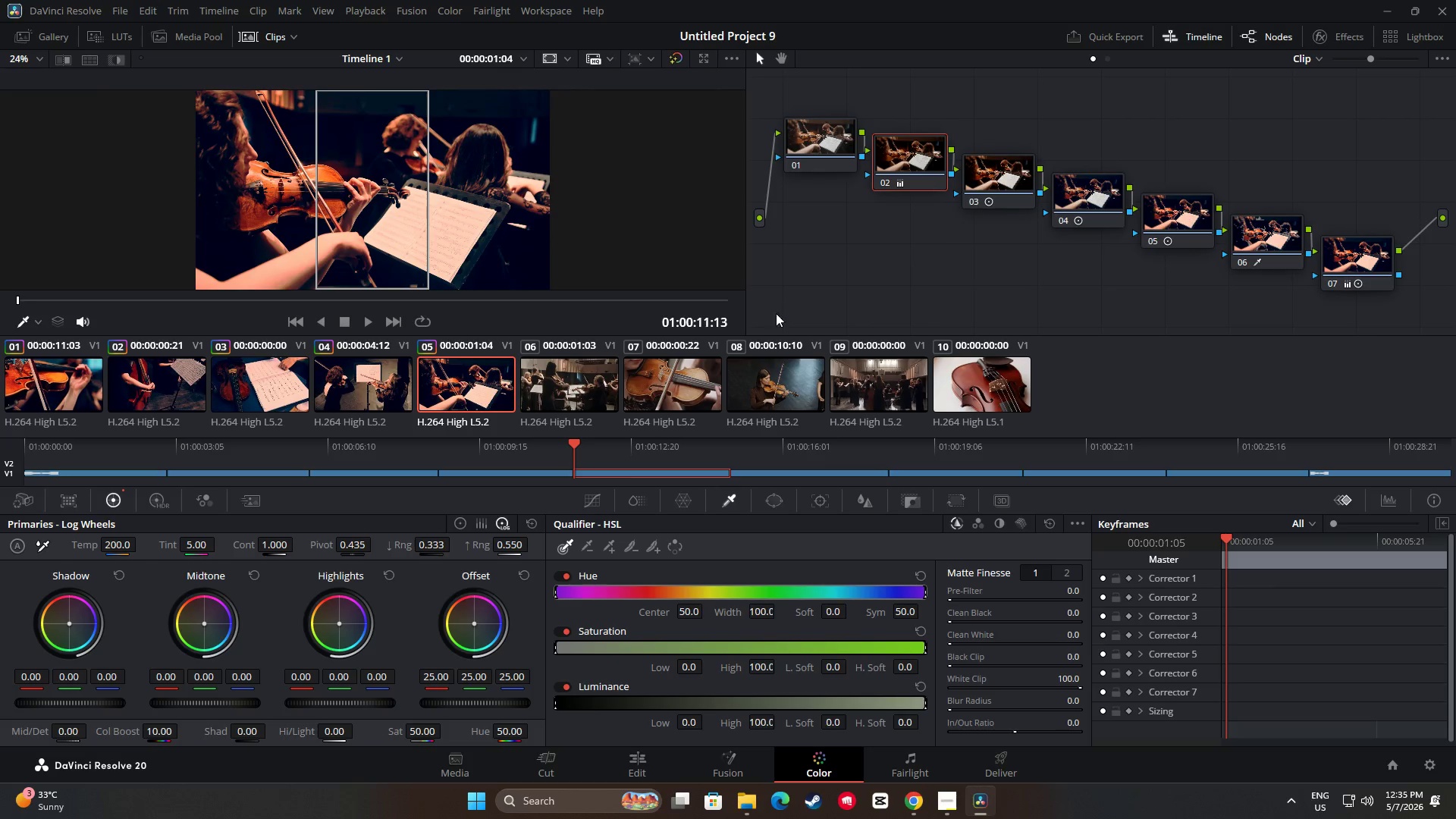 
key(Control+C)
 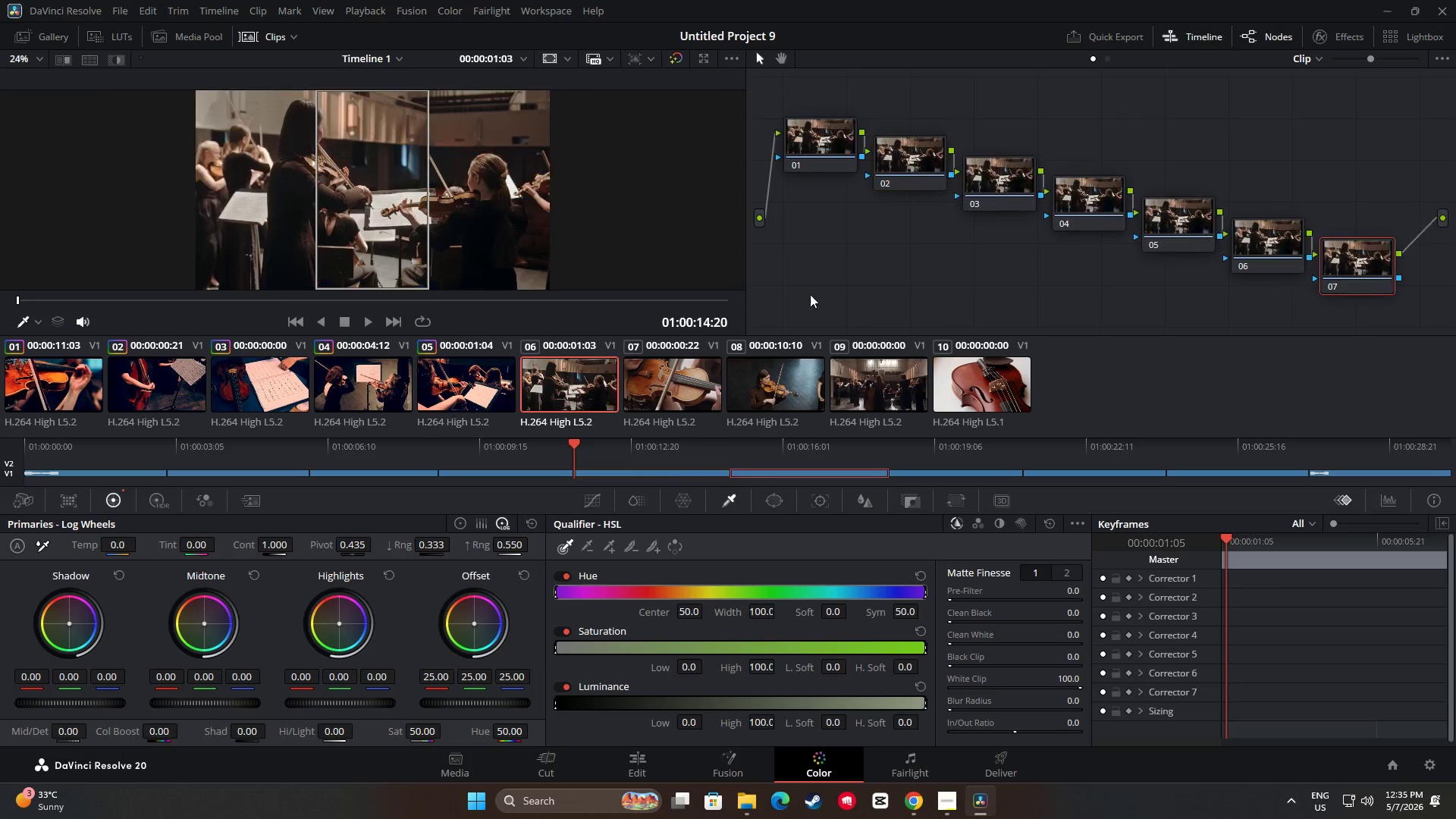 
double_click([919, 169])
 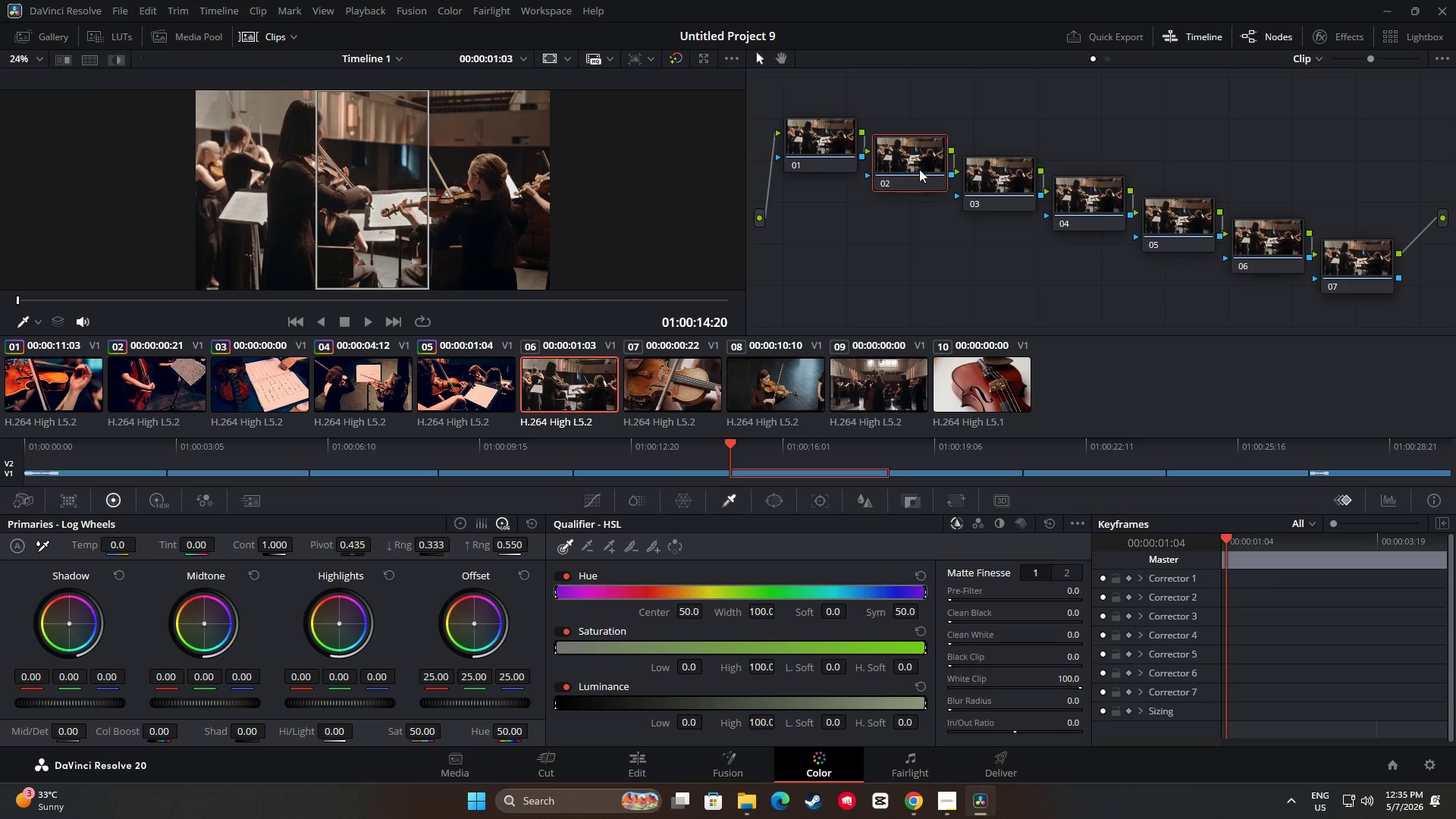 
key(Control+ControlLeft)
 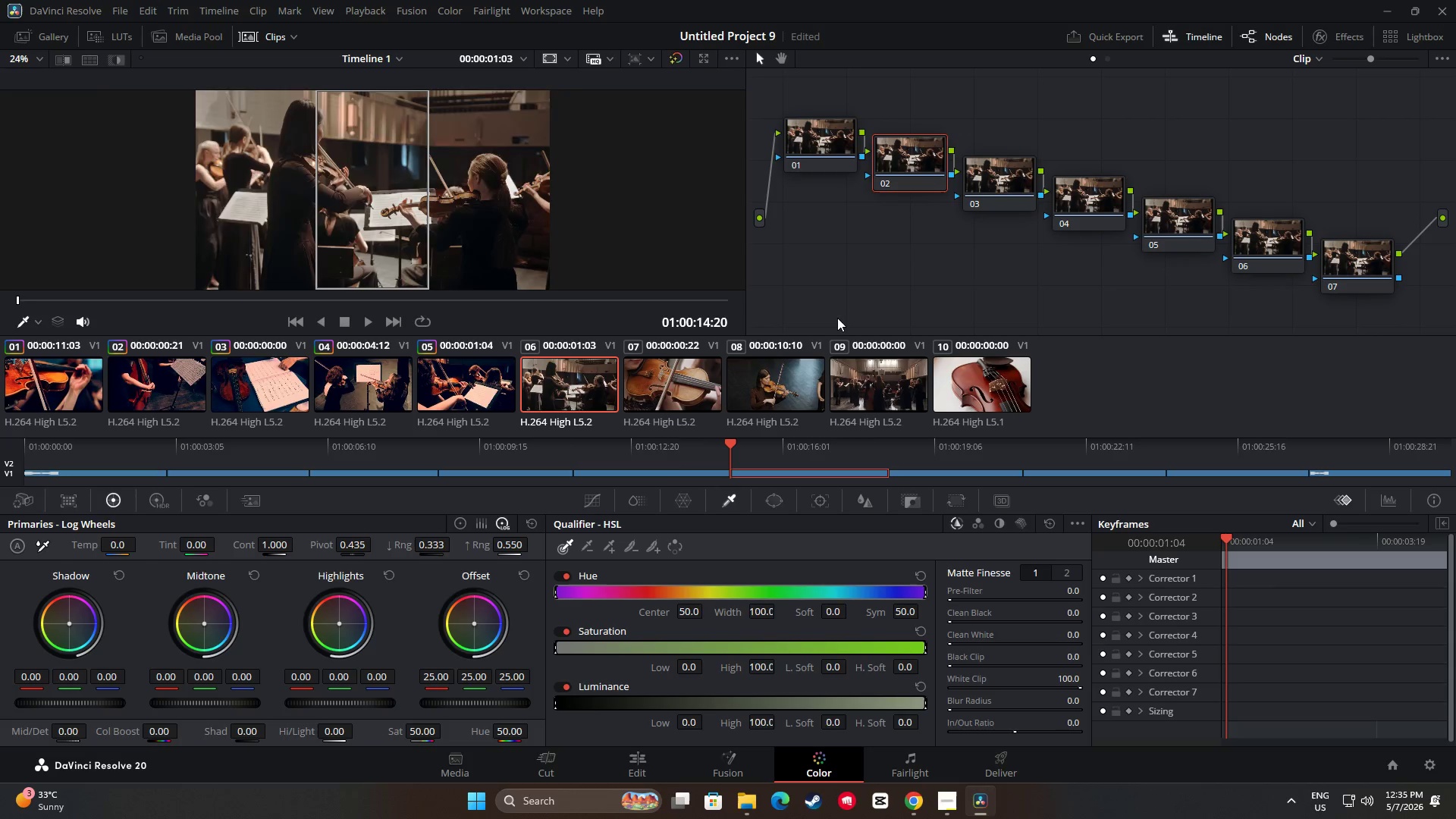 
key(Control+V)
 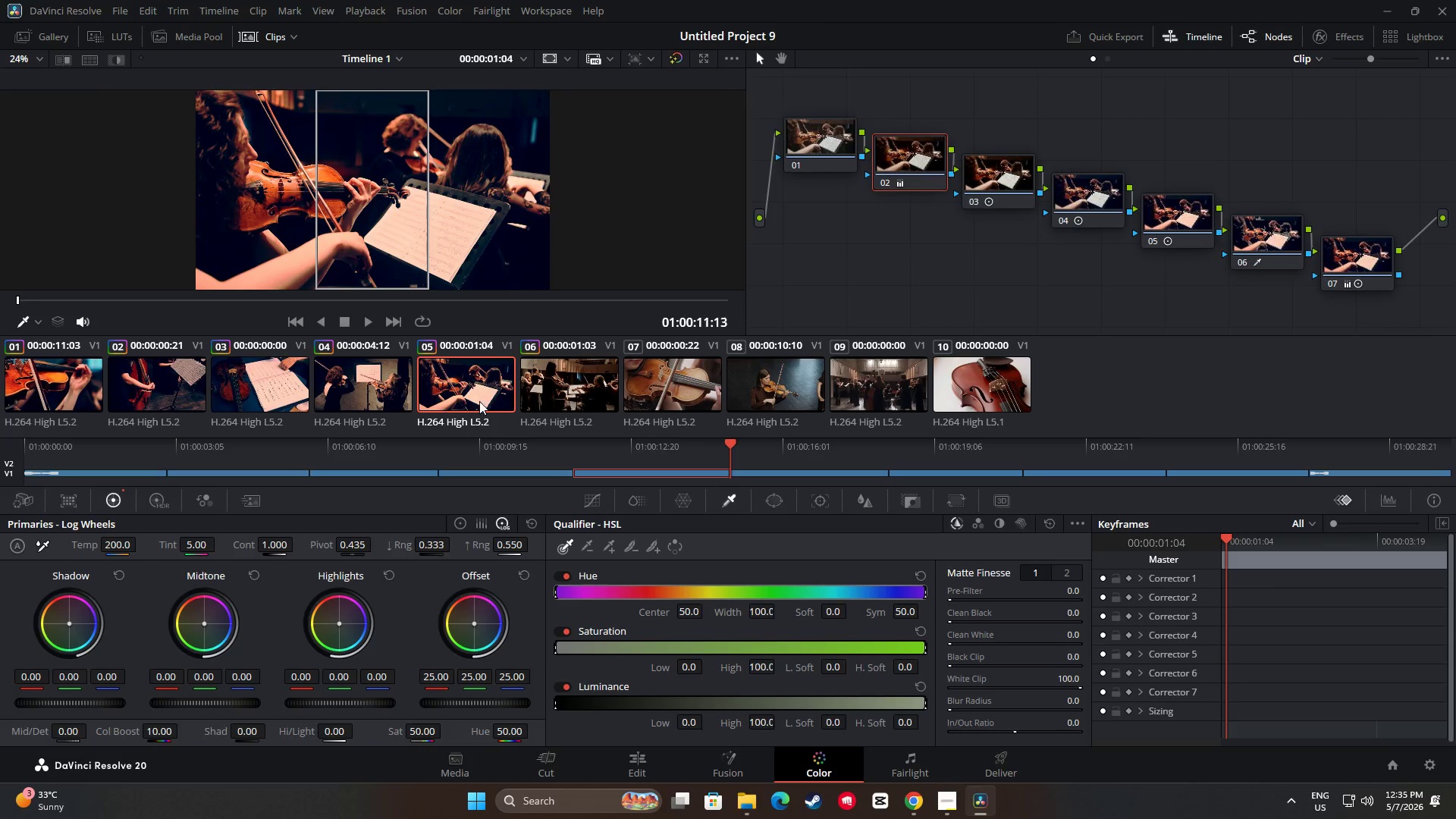 
double_click([1010, 174])
 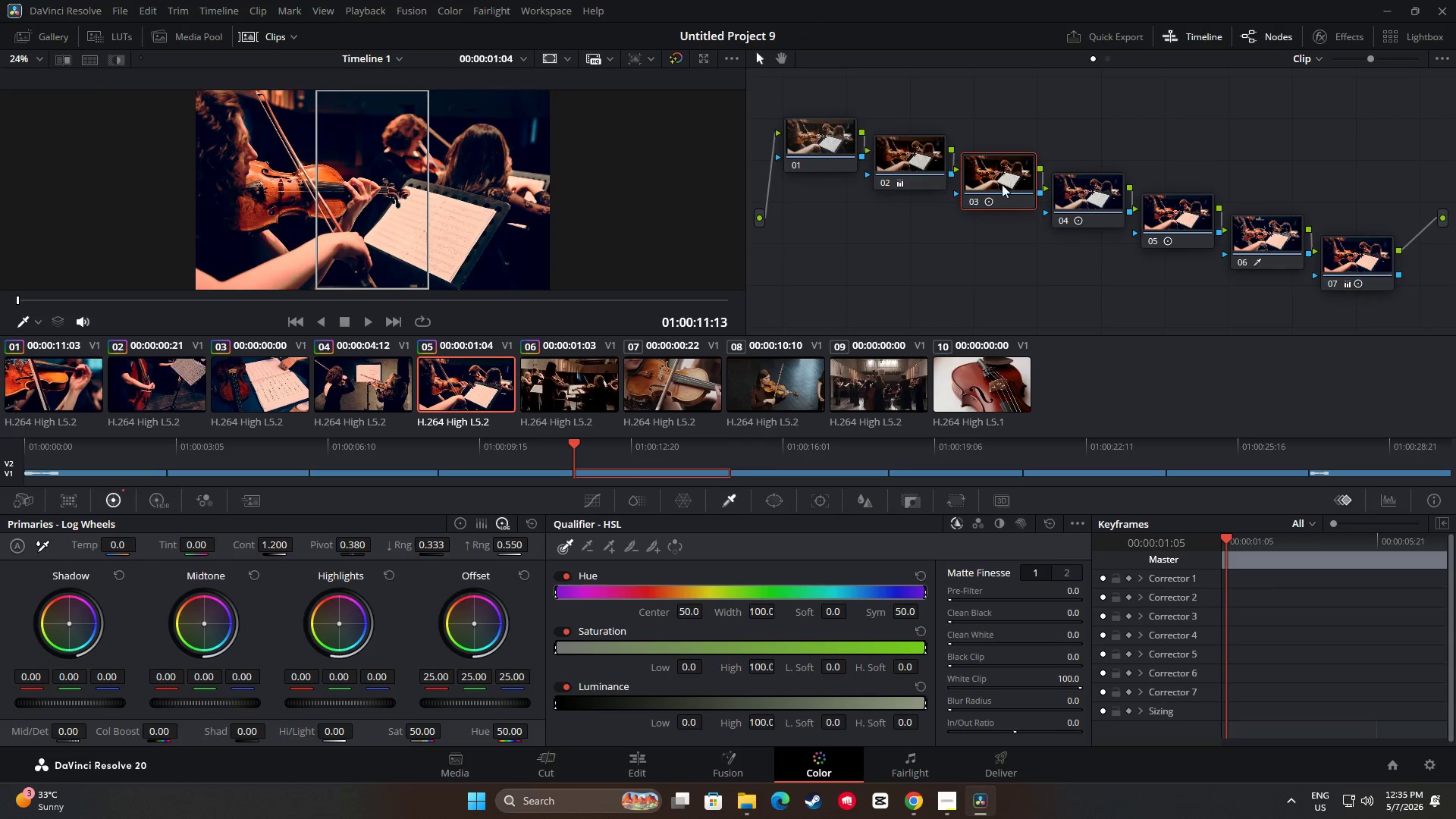 
key(Control+ControlLeft)
 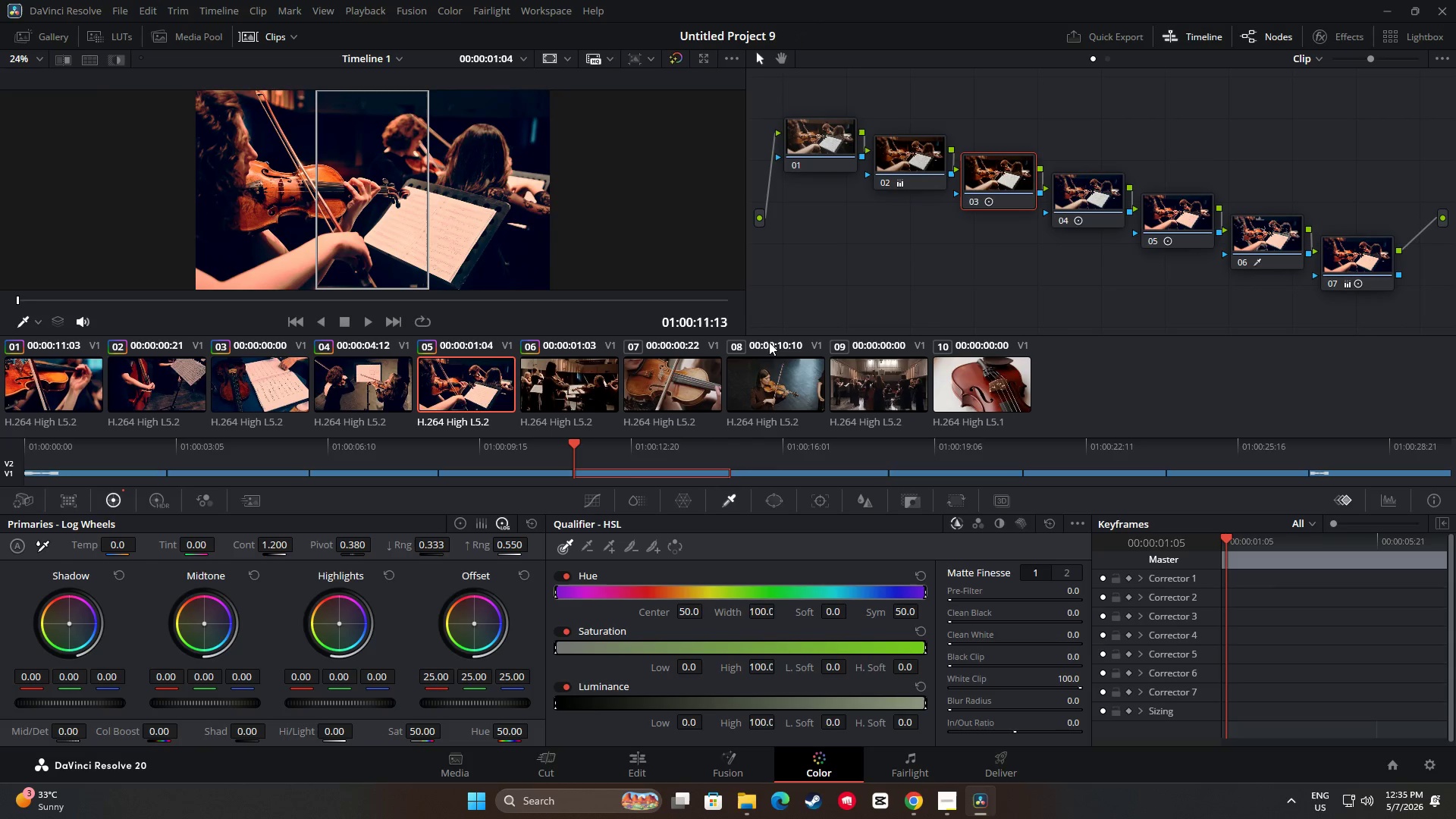 
key(Control+C)
 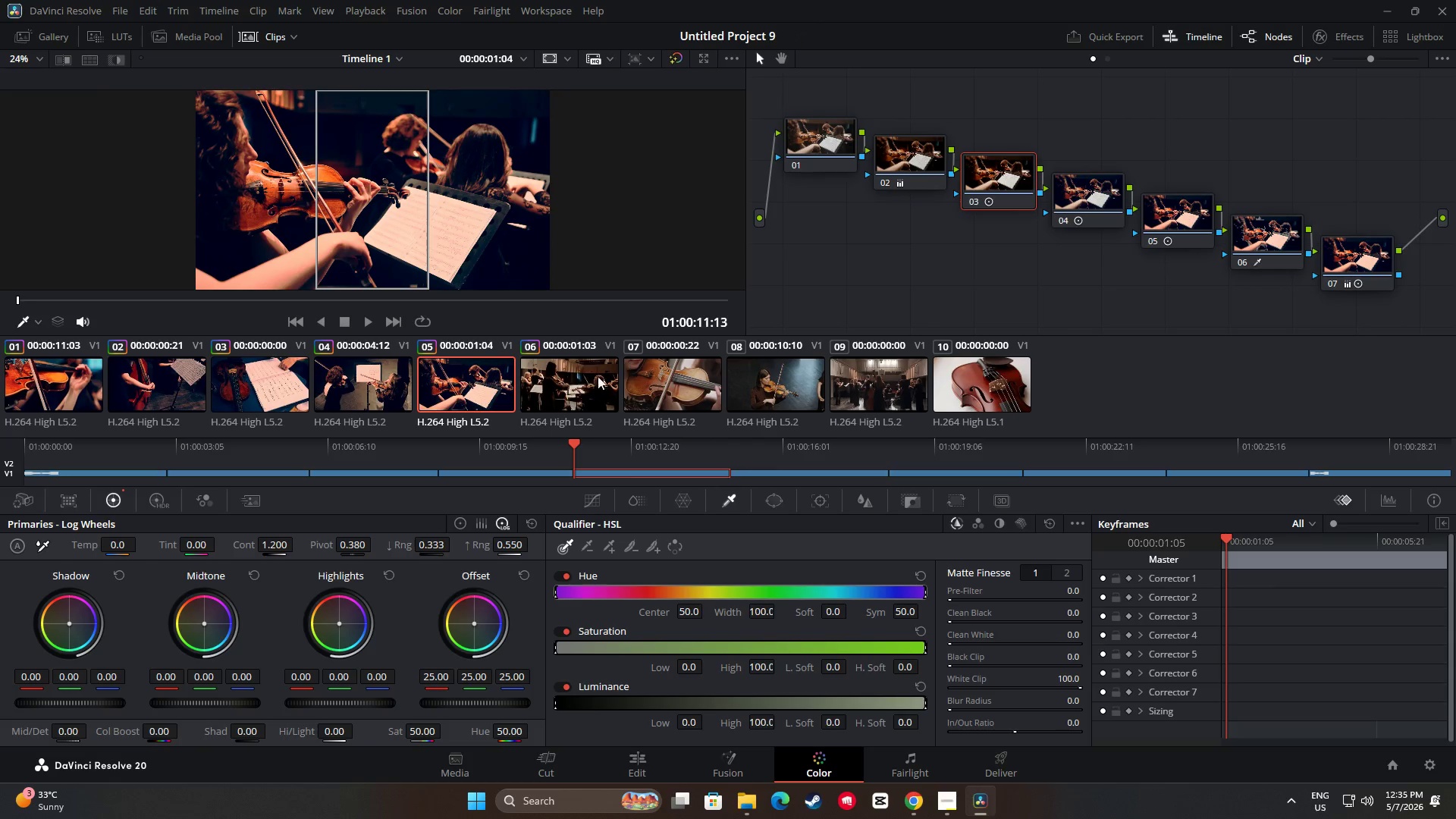 
left_click([581, 384])
 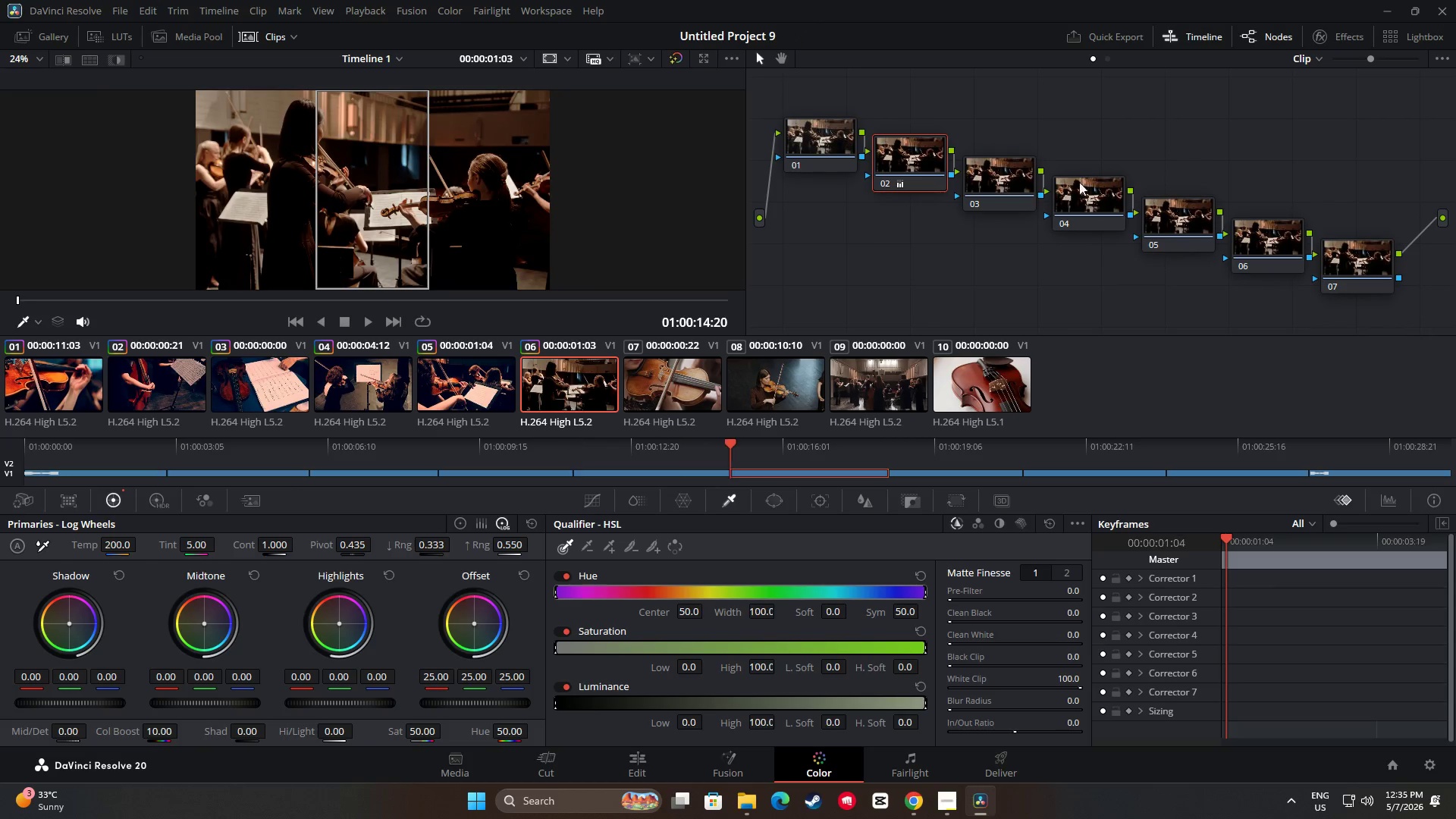 
left_click([996, 188])
 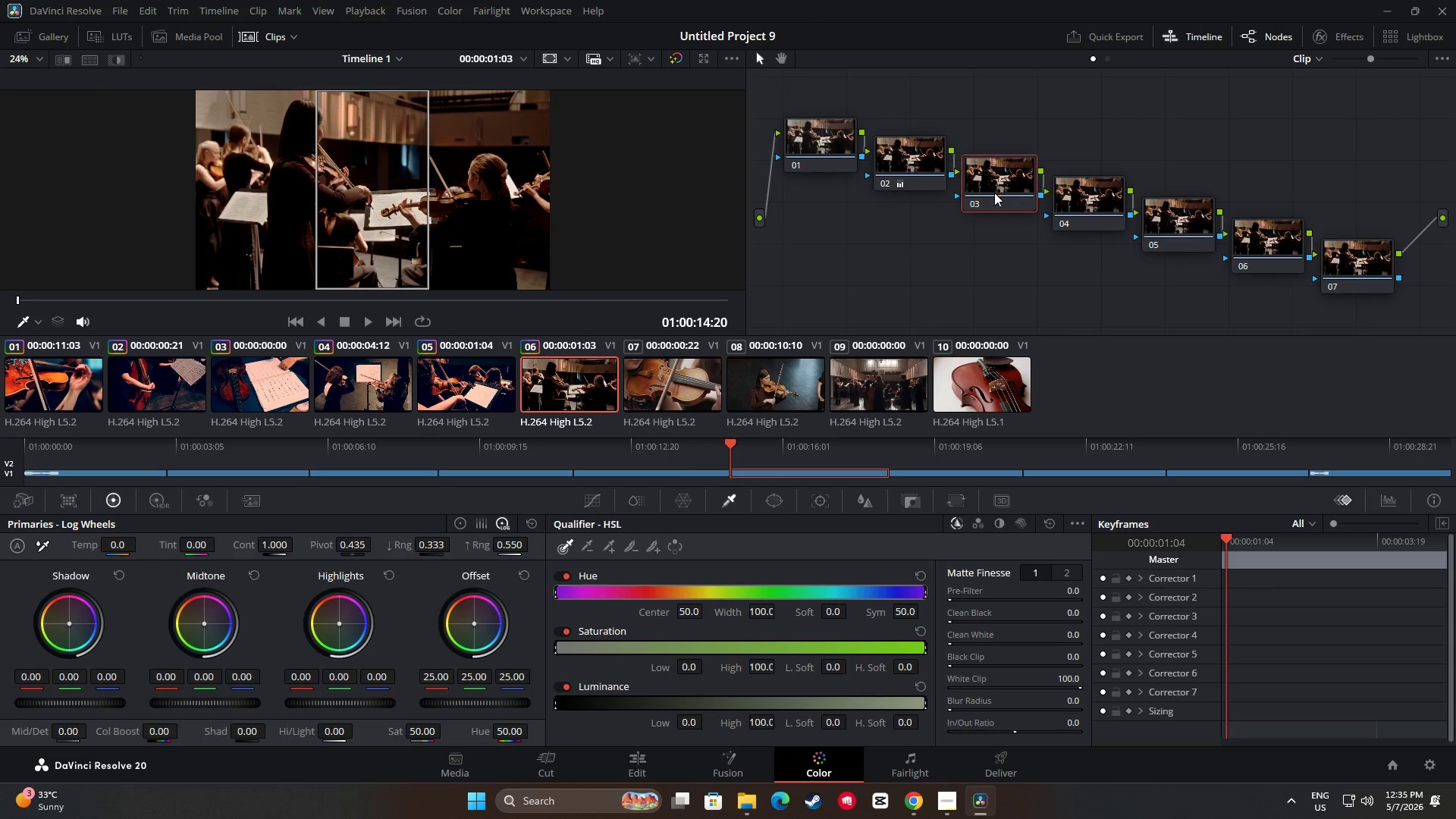 
key(Control+ControlLeft)
 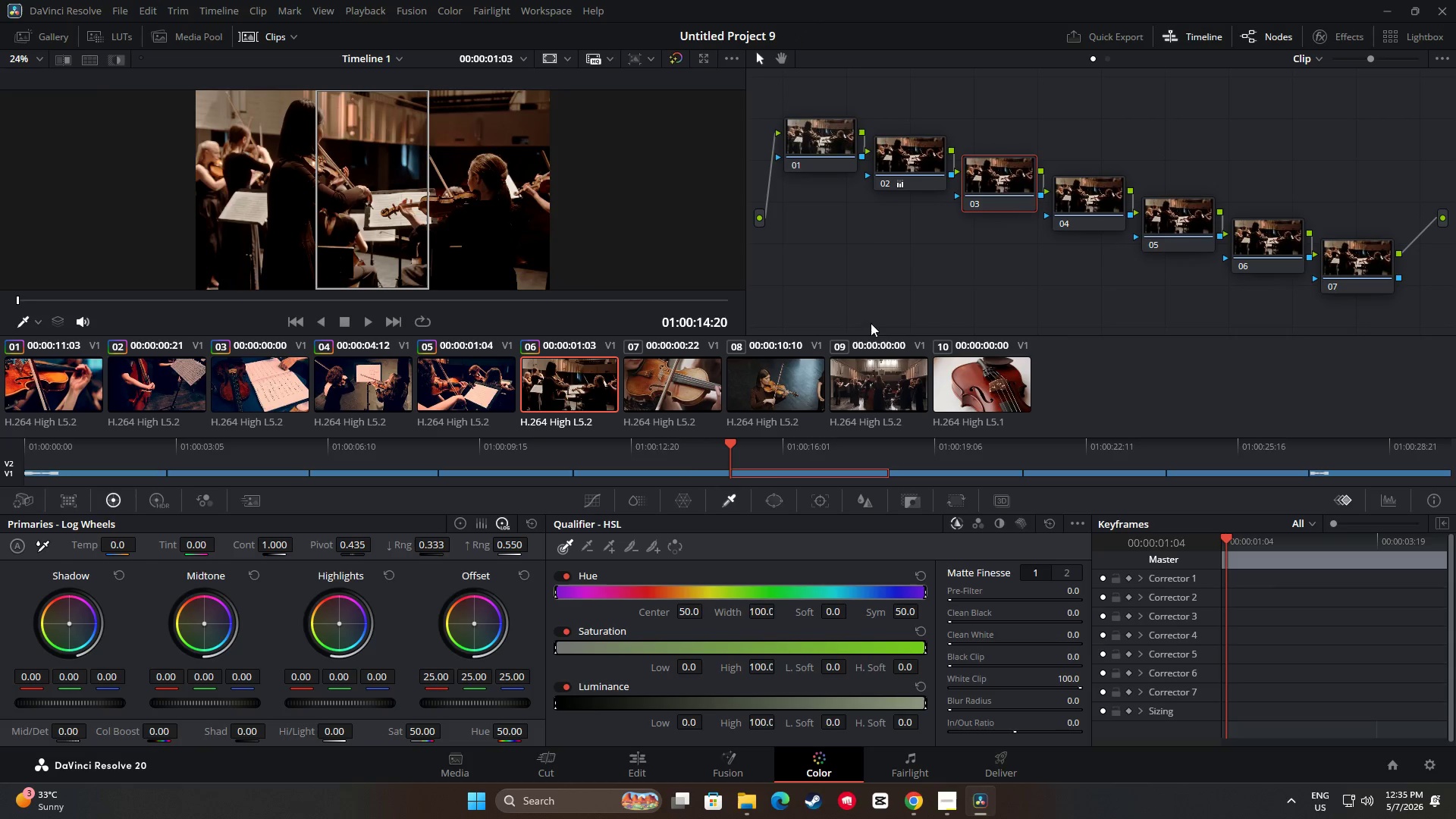 
key(Control+V)
 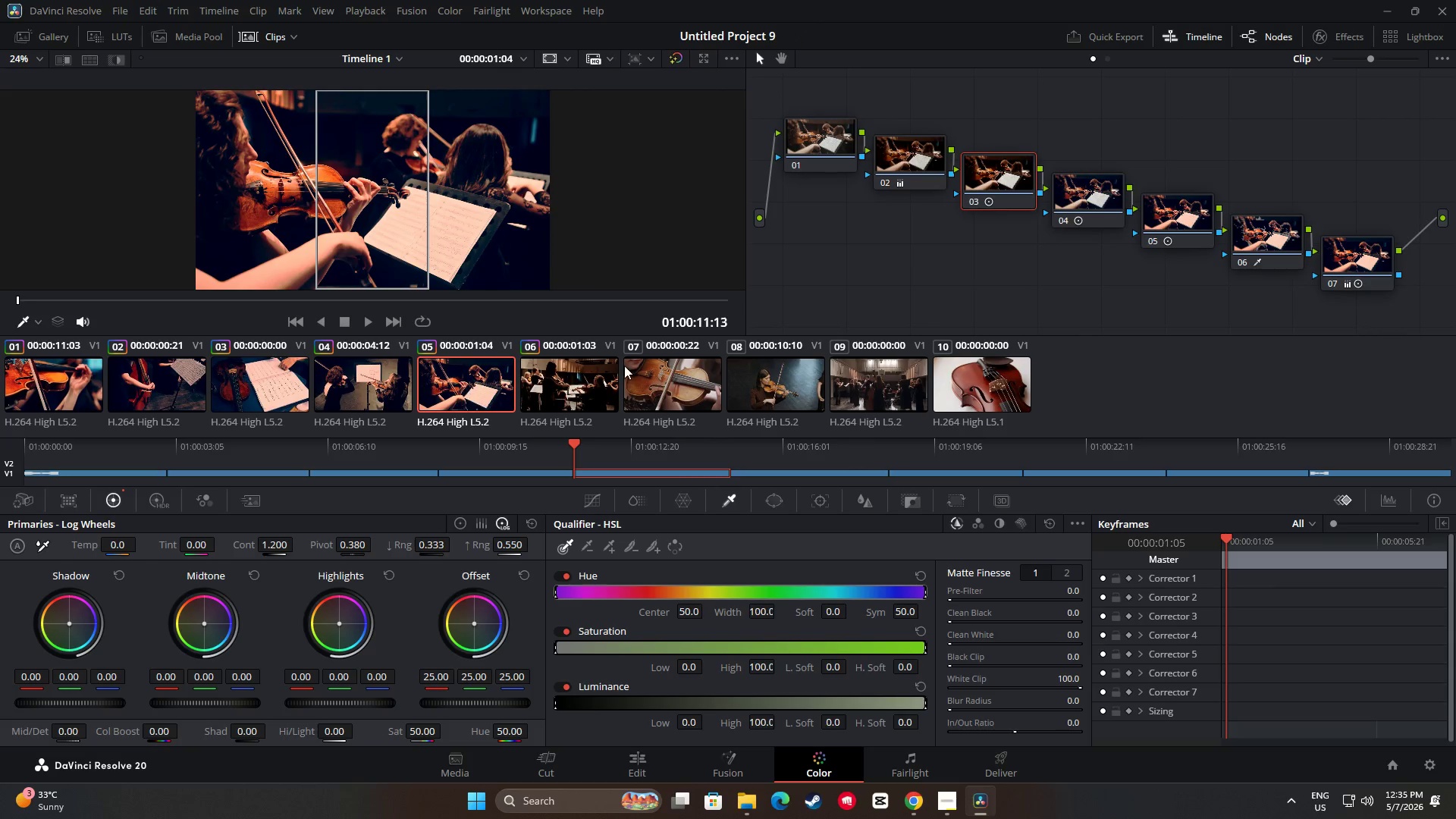 
double_click([1066, 199])
 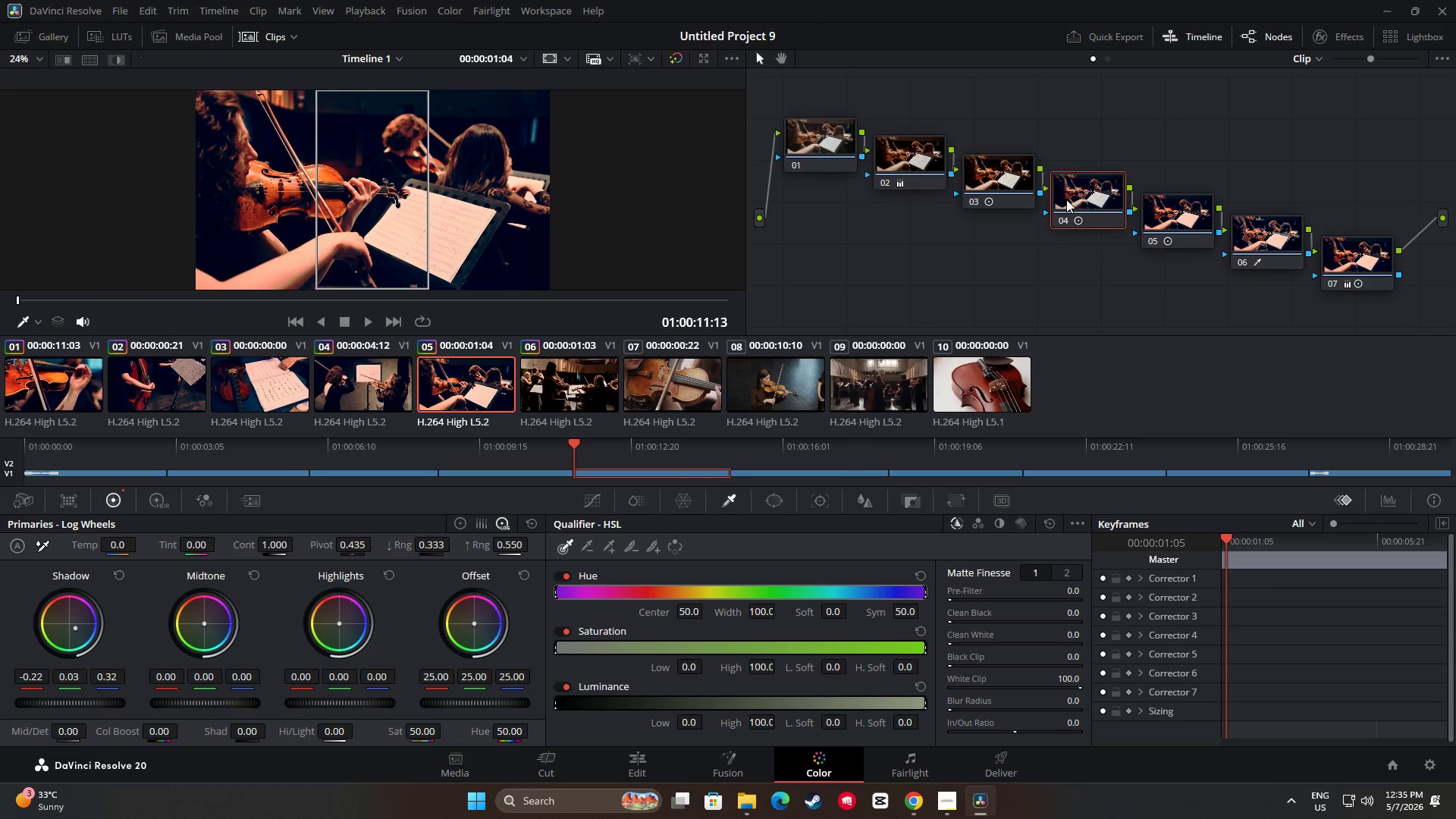 
key(Control+ControlLeft)
 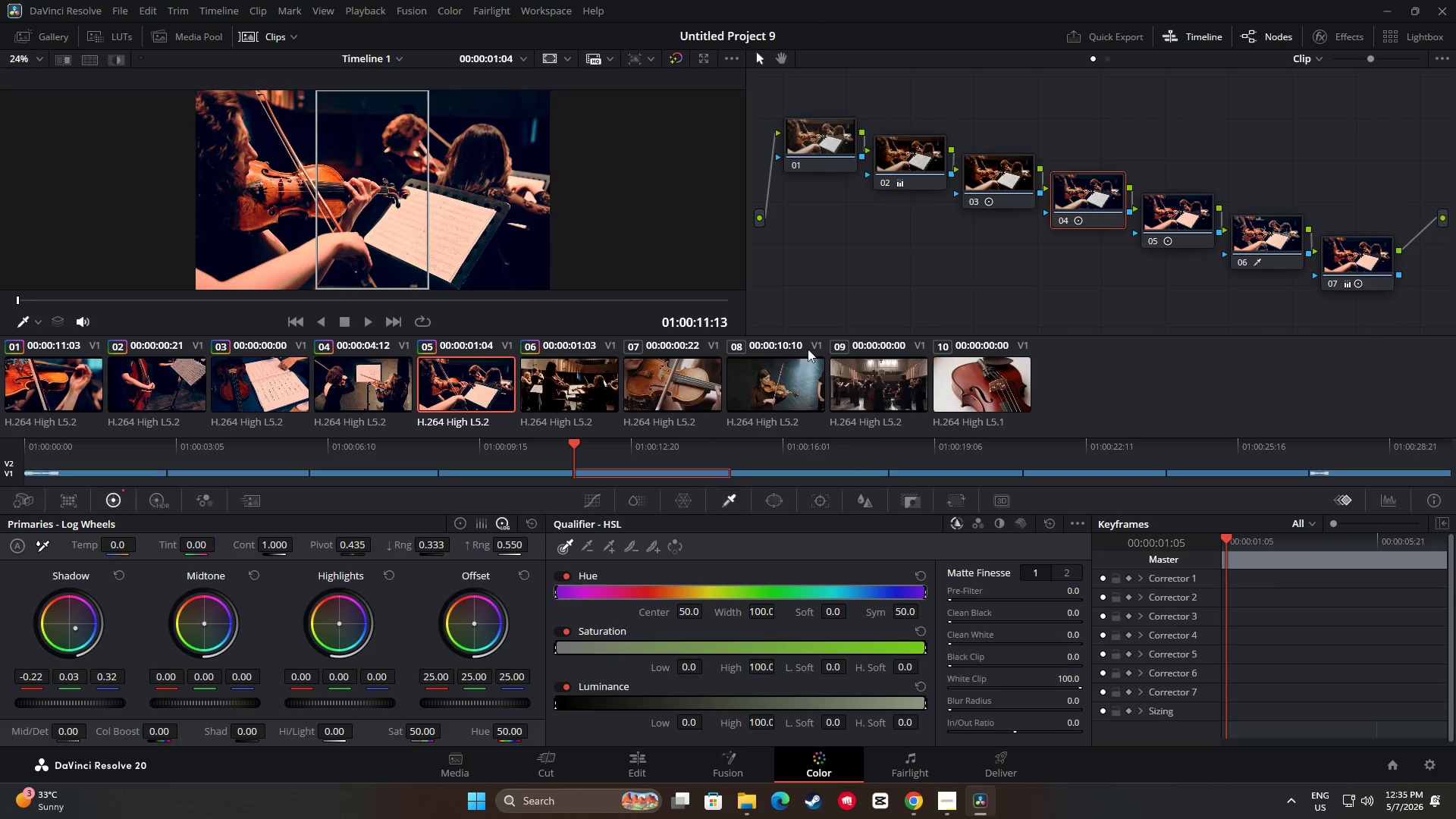 
key(Control+C)
 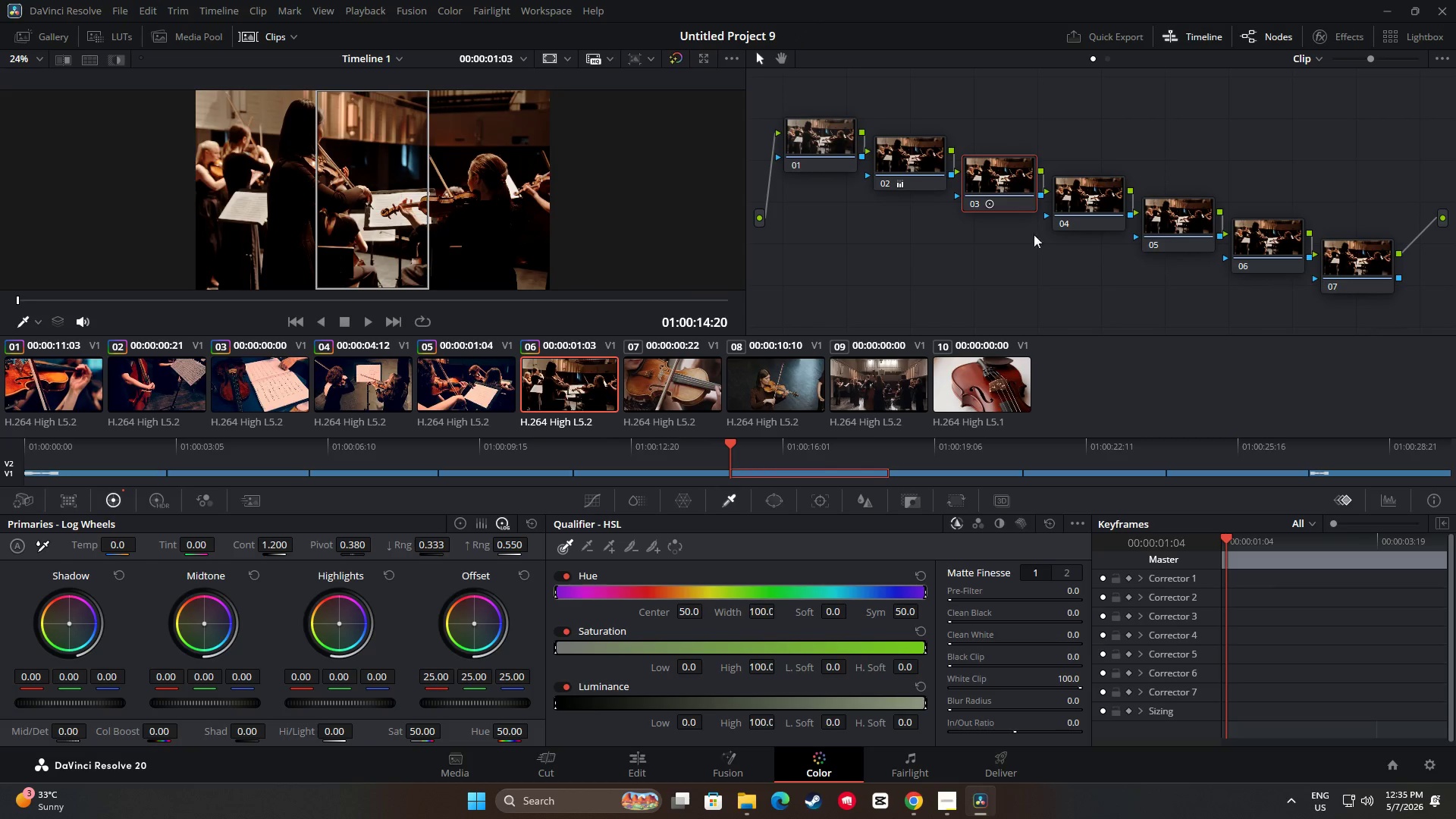 
double_click([1083, 196])
 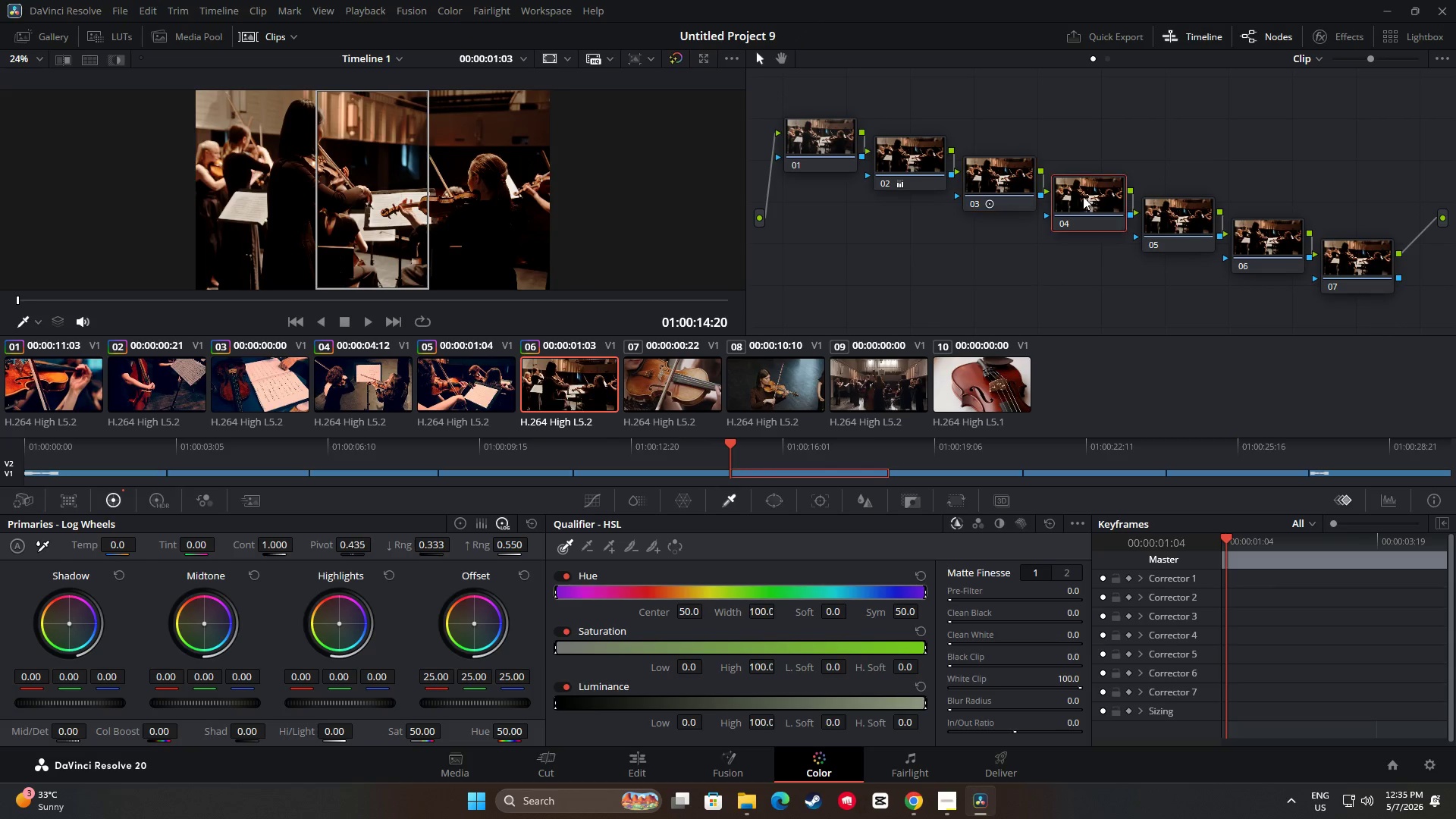 
key(Control+ControlLeft)
 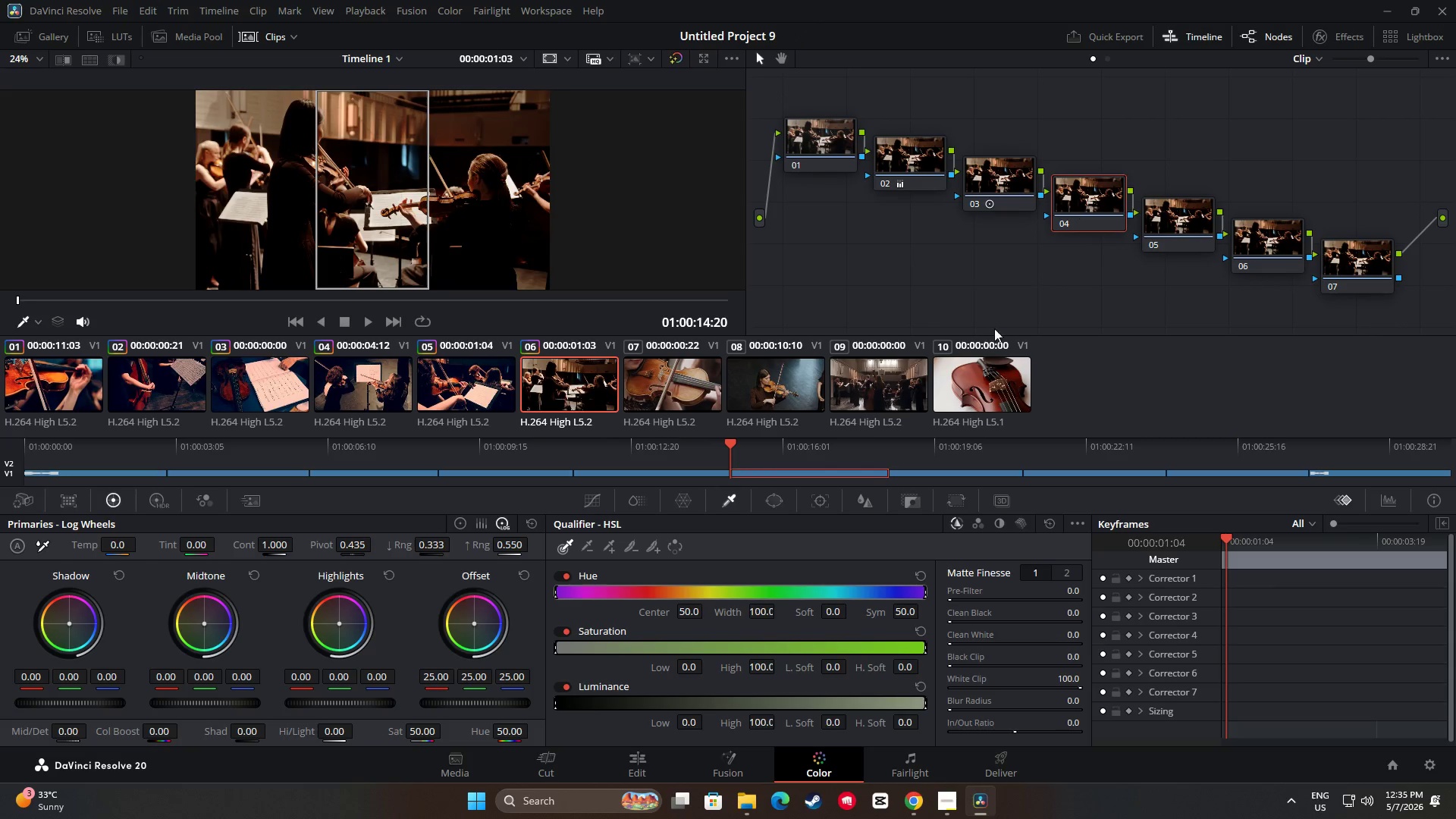 
key(Control+V)
 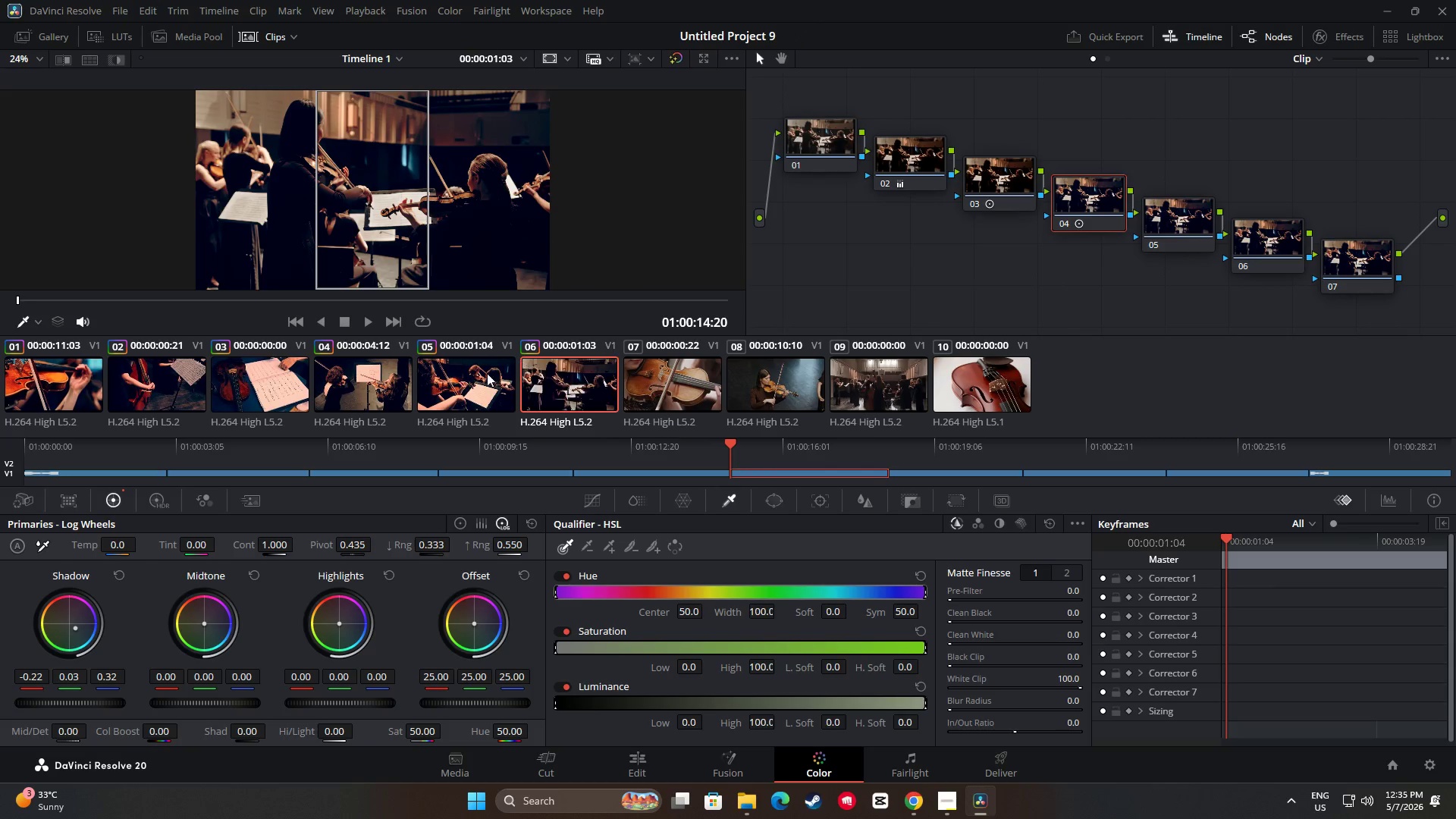 
left_click([462, 381])
 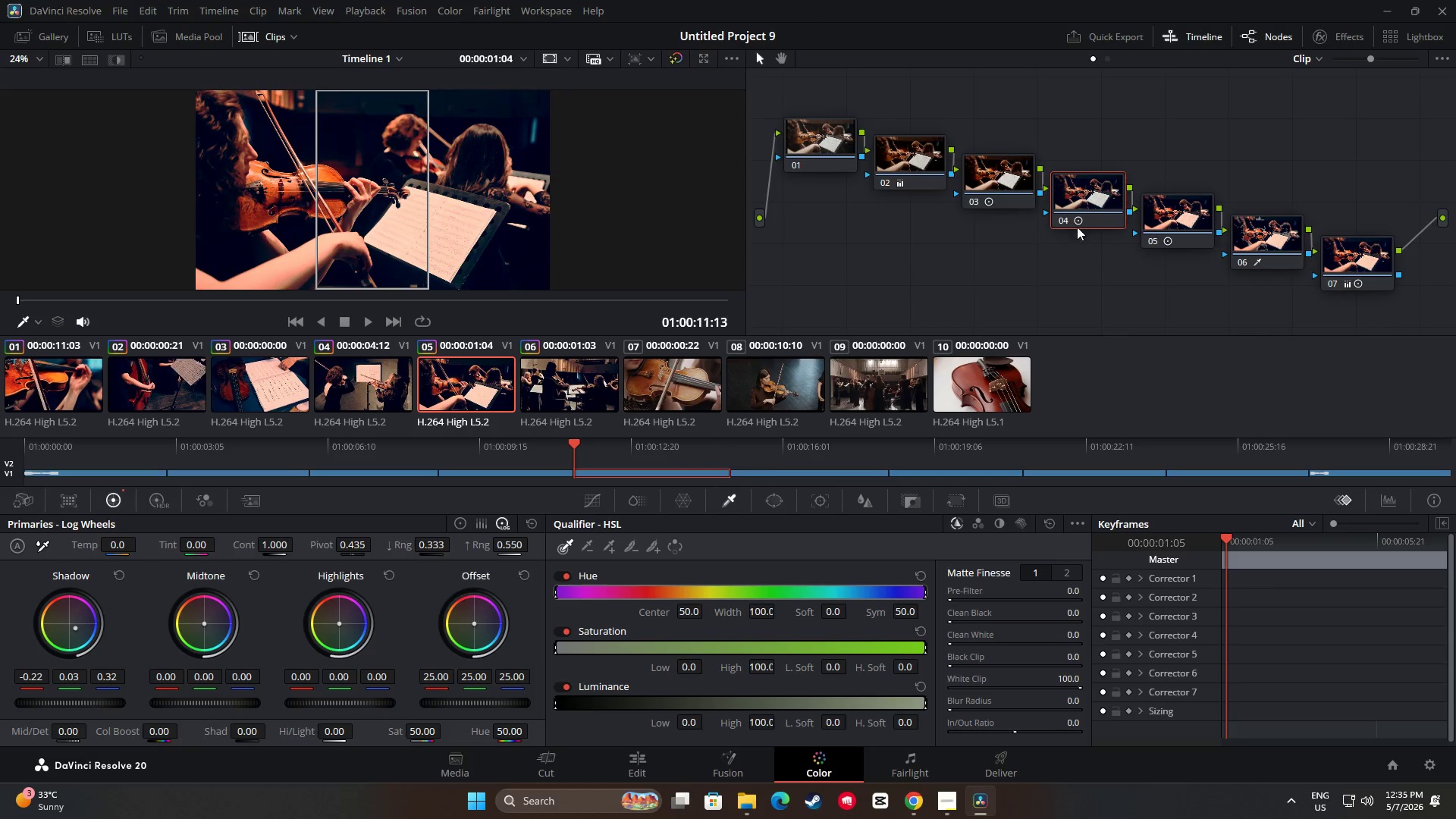 
left_click([1173, 212])
 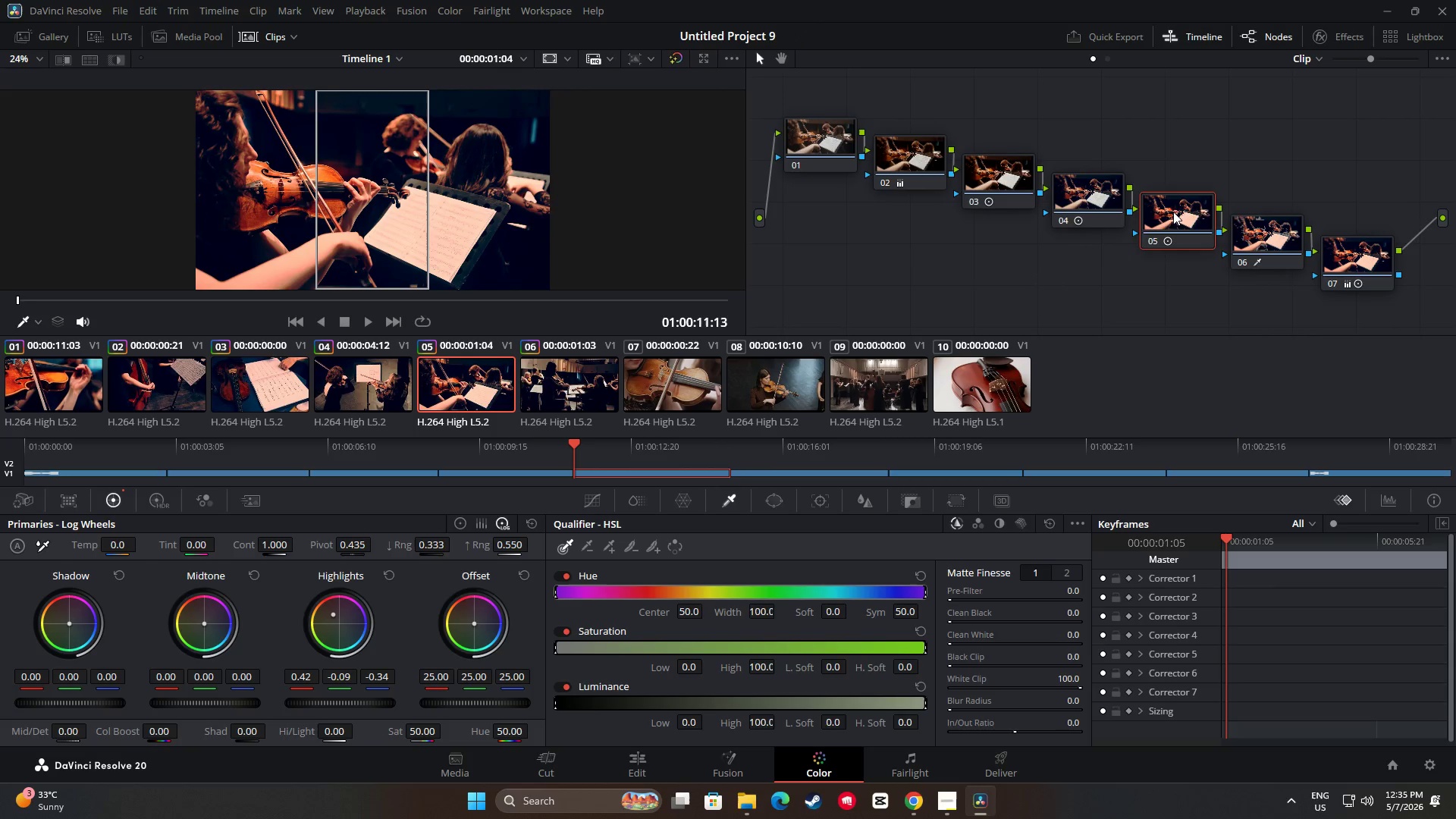 
key(Control+ControlLeft)
 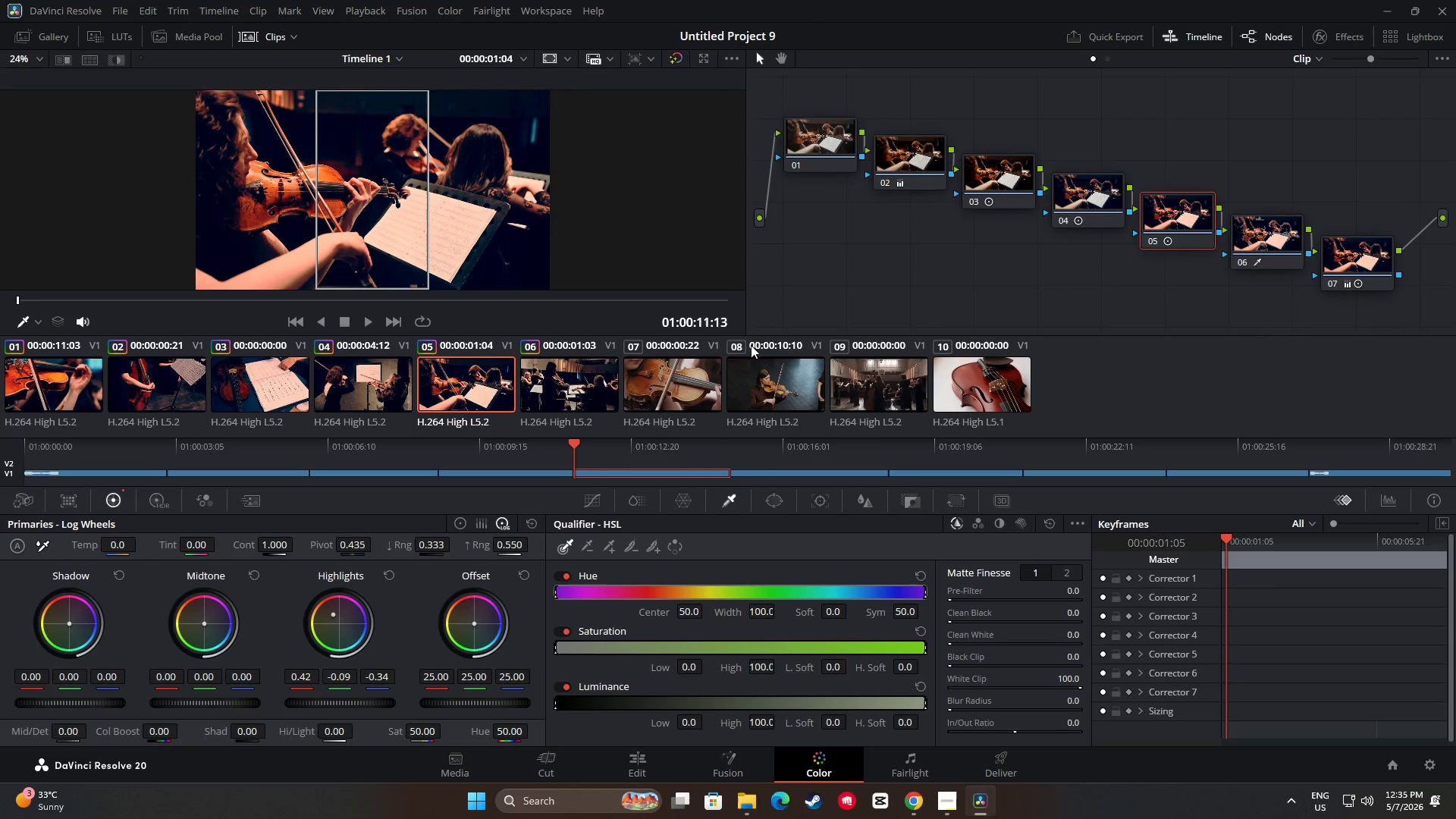 
key(Control+C)
 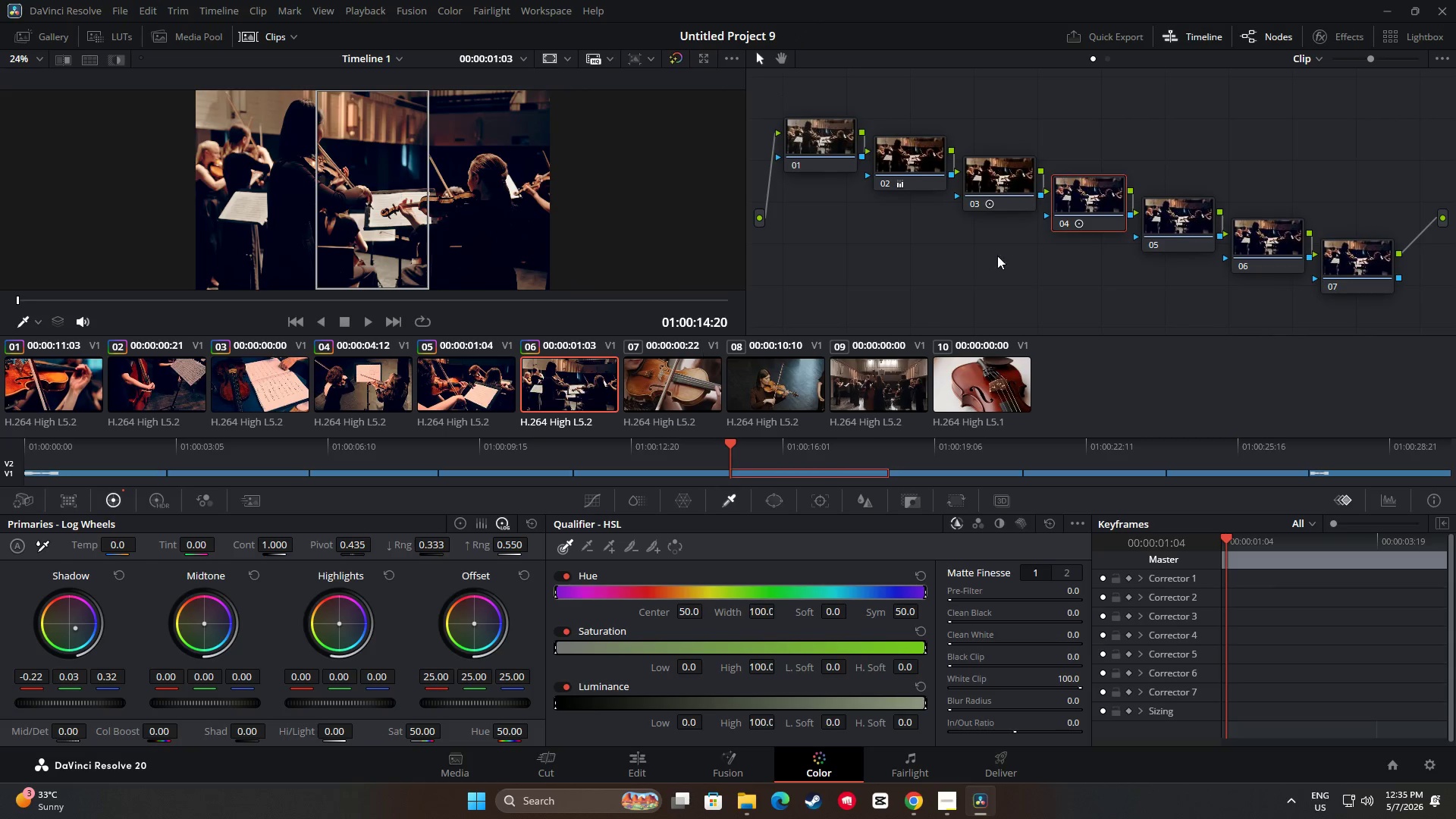 
double_click([1151, 220])
 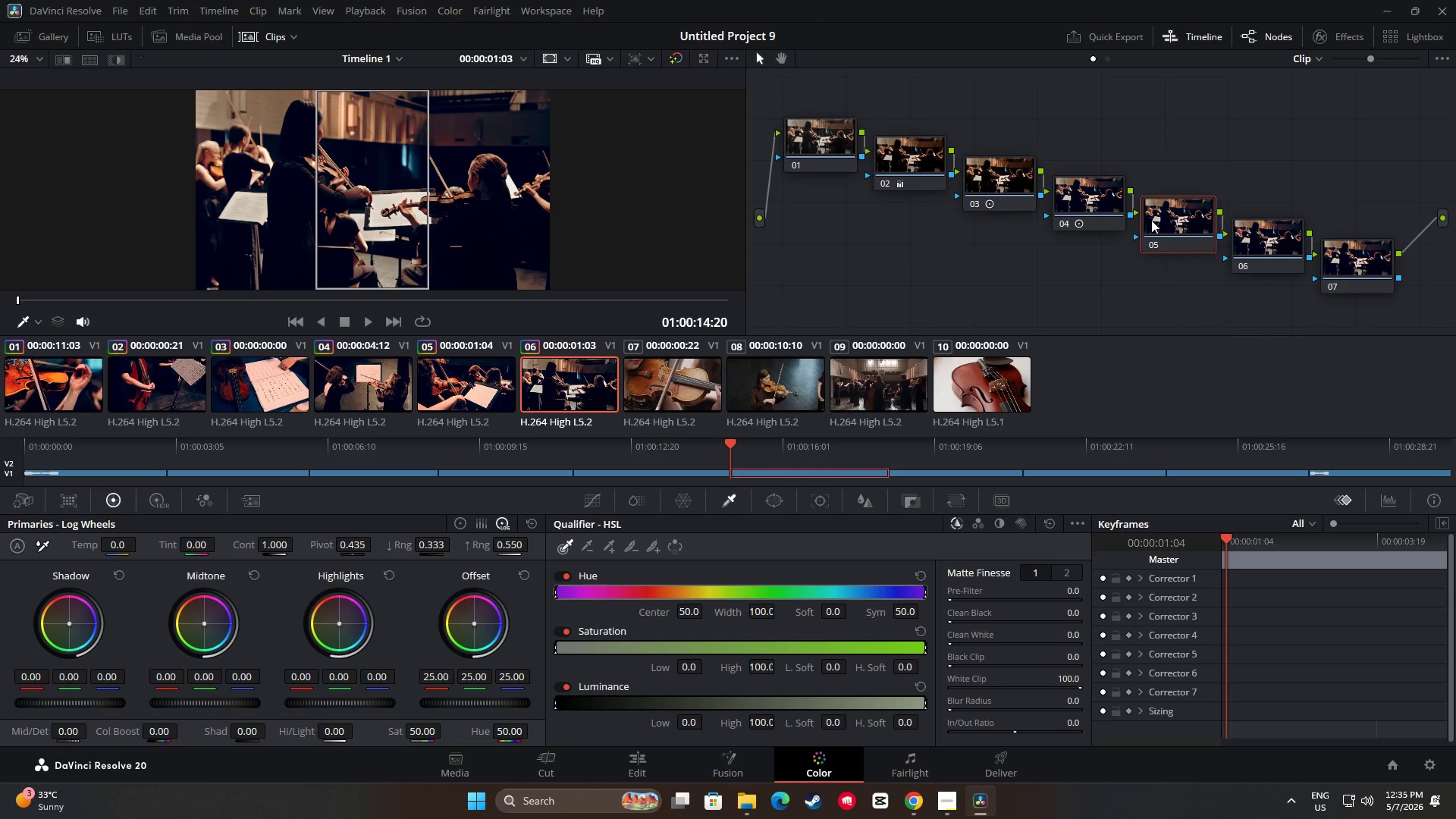 
key(Control+ControlLeft)
 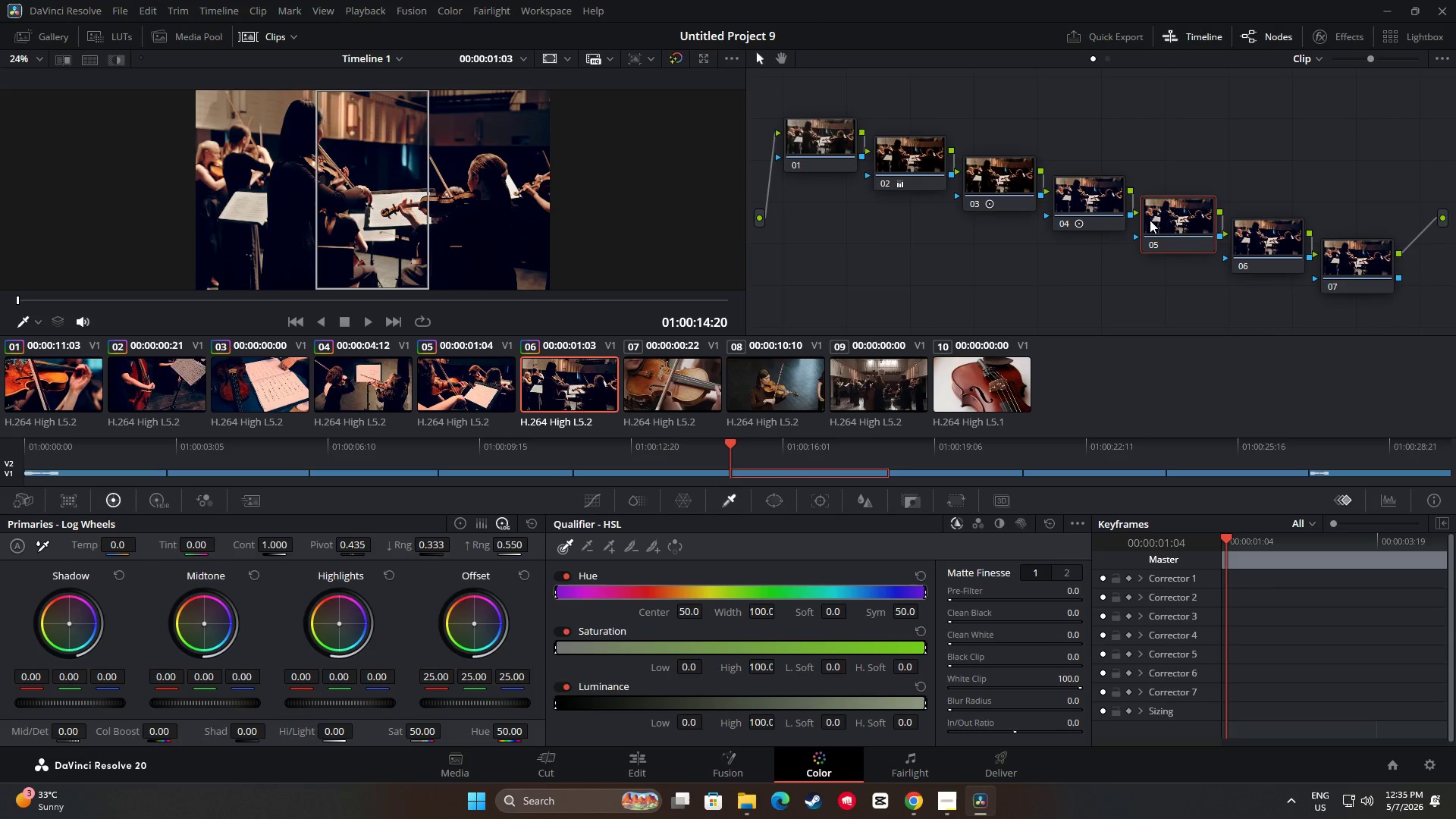 
key(Control+V)
 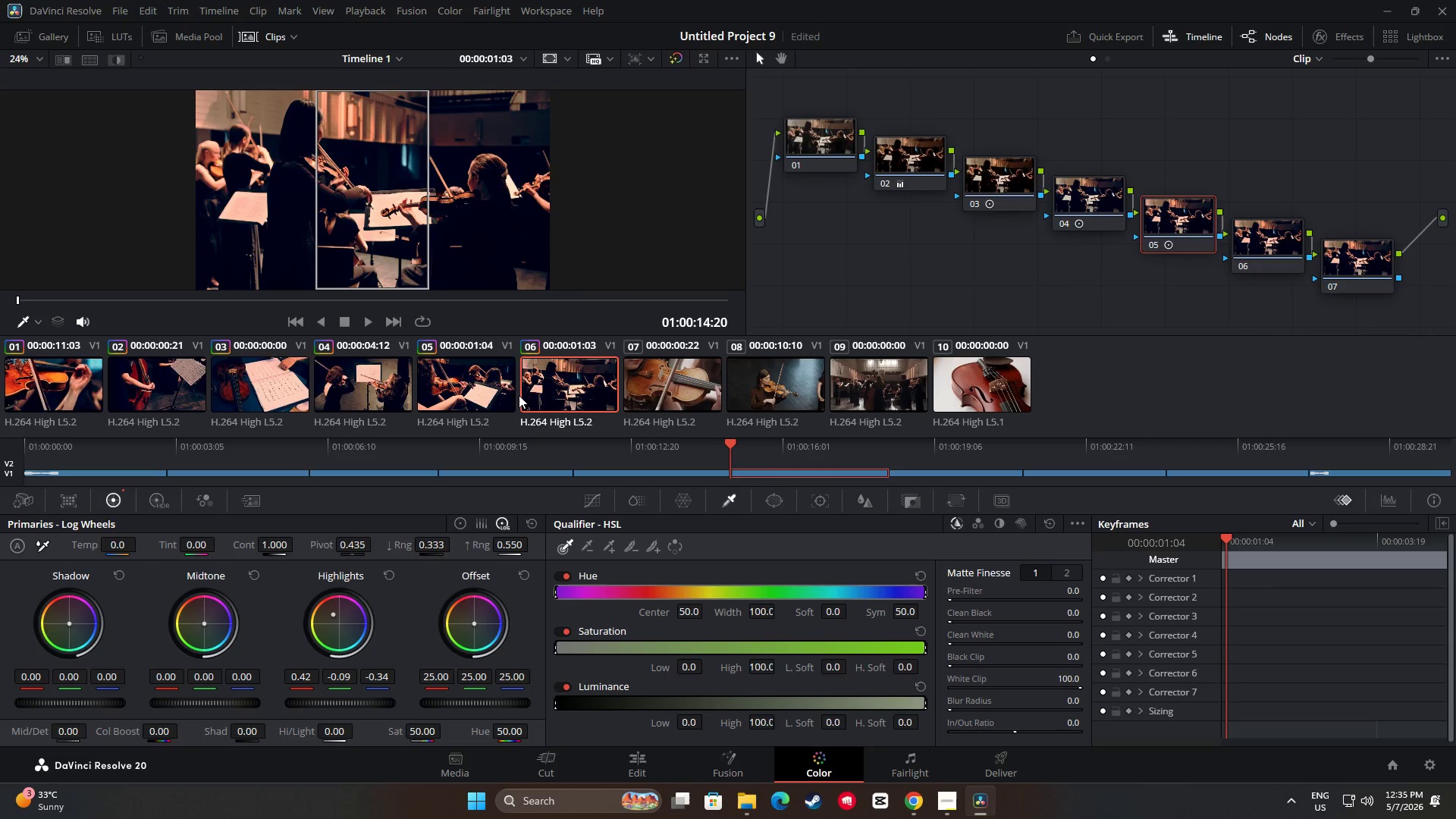 
left_click([488, 402])
 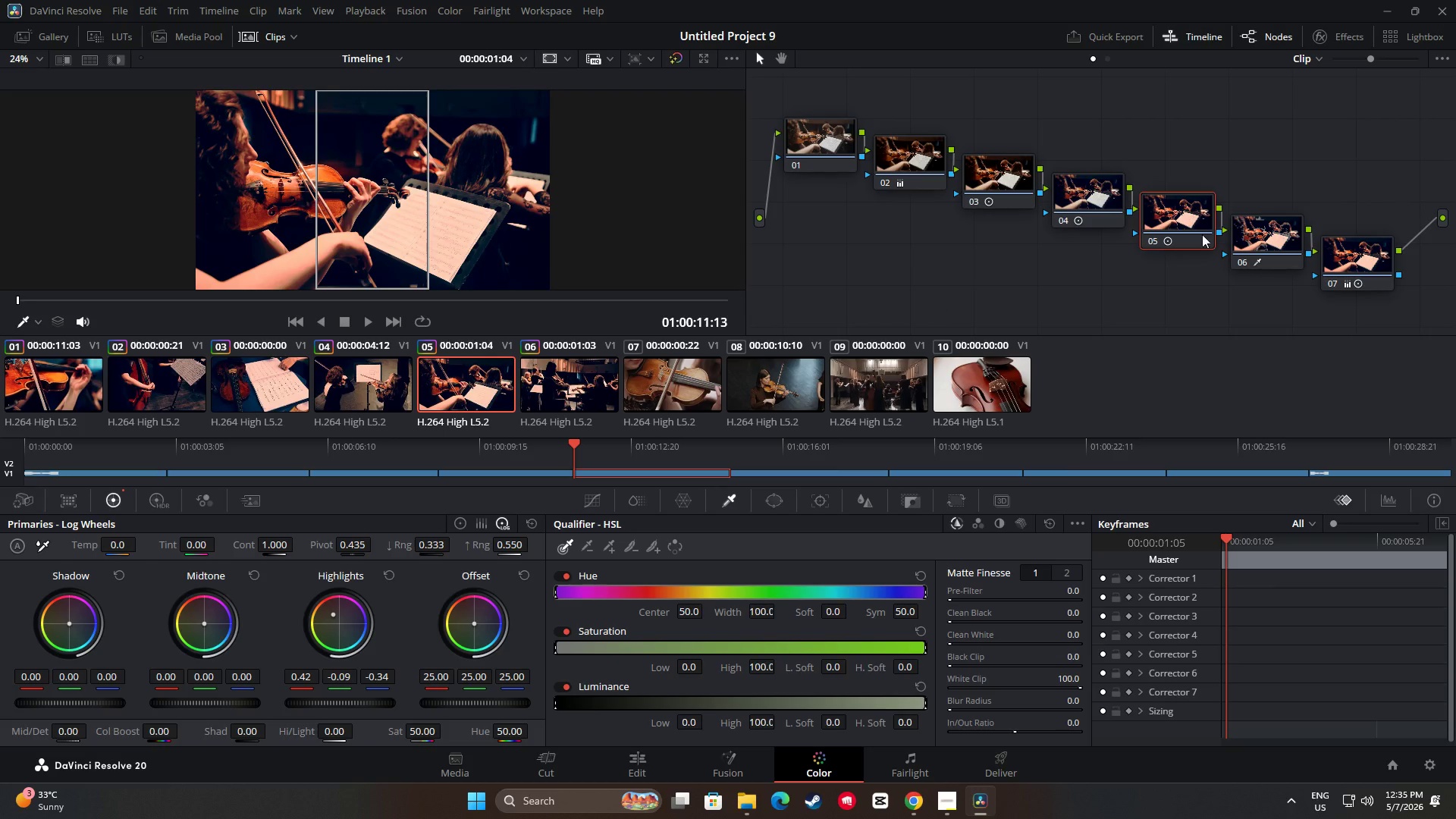 
left_click([1260, 222])
 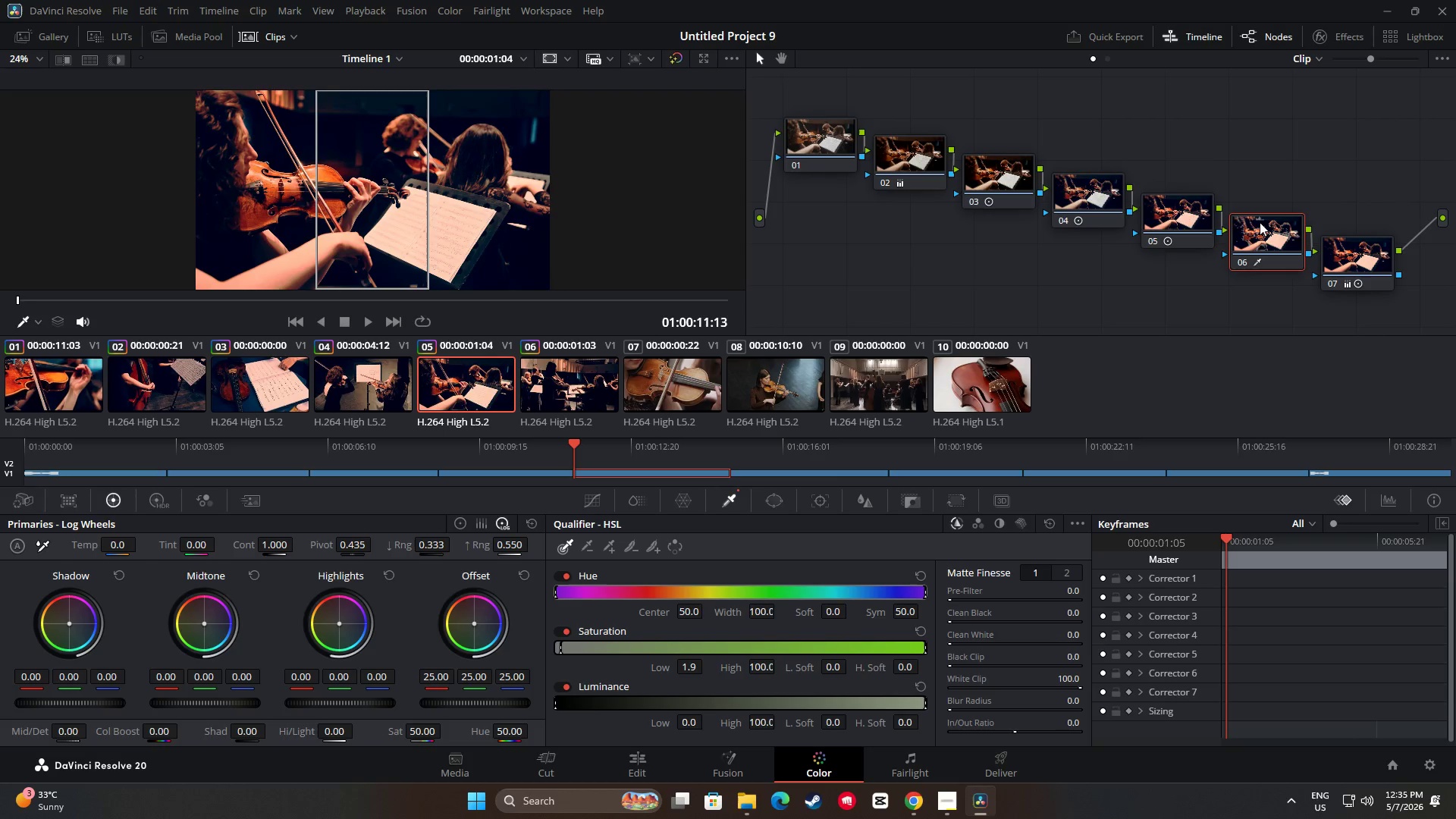 
key(Control+ControlLeft)
 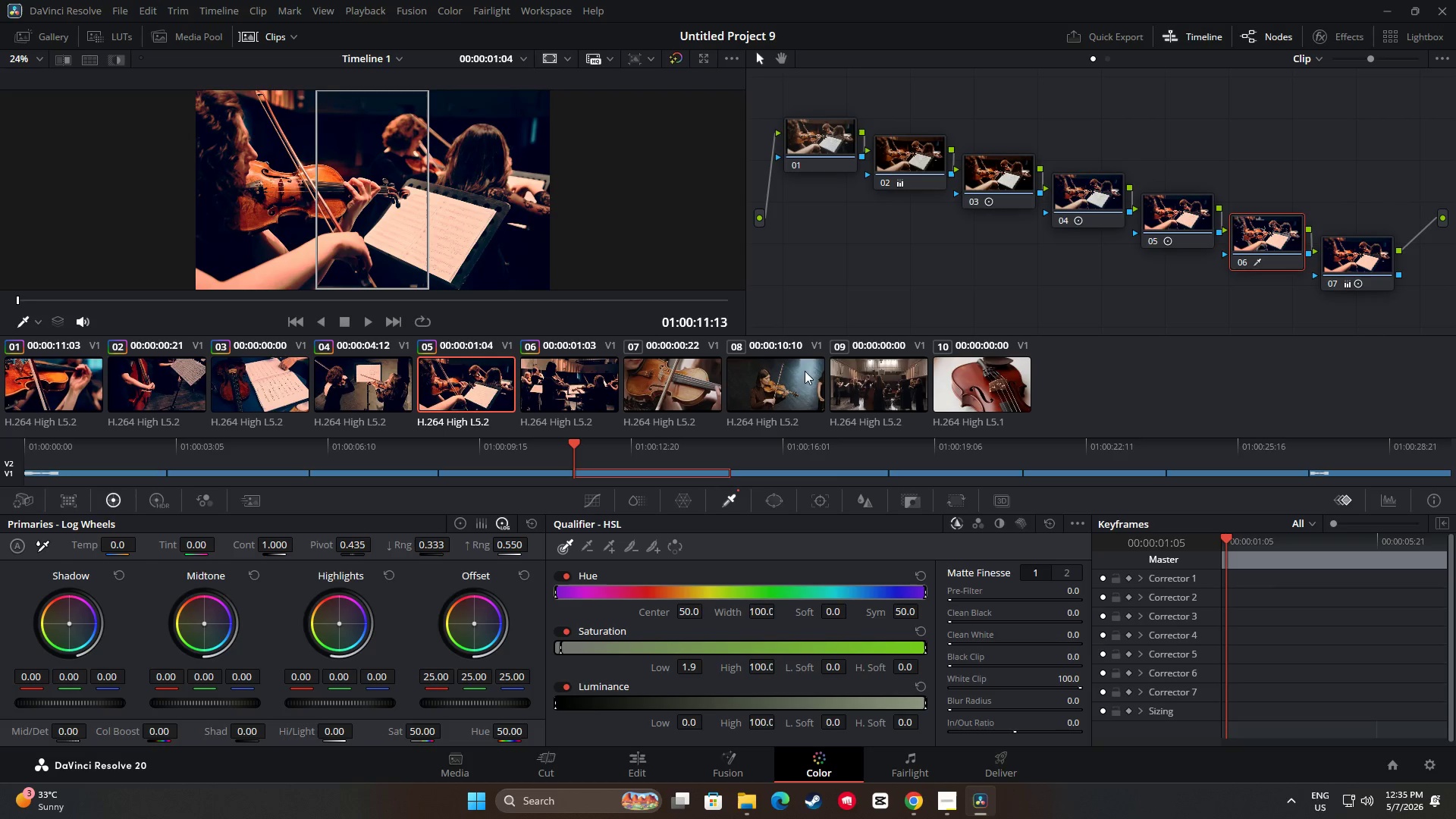 
key(Control+C)
 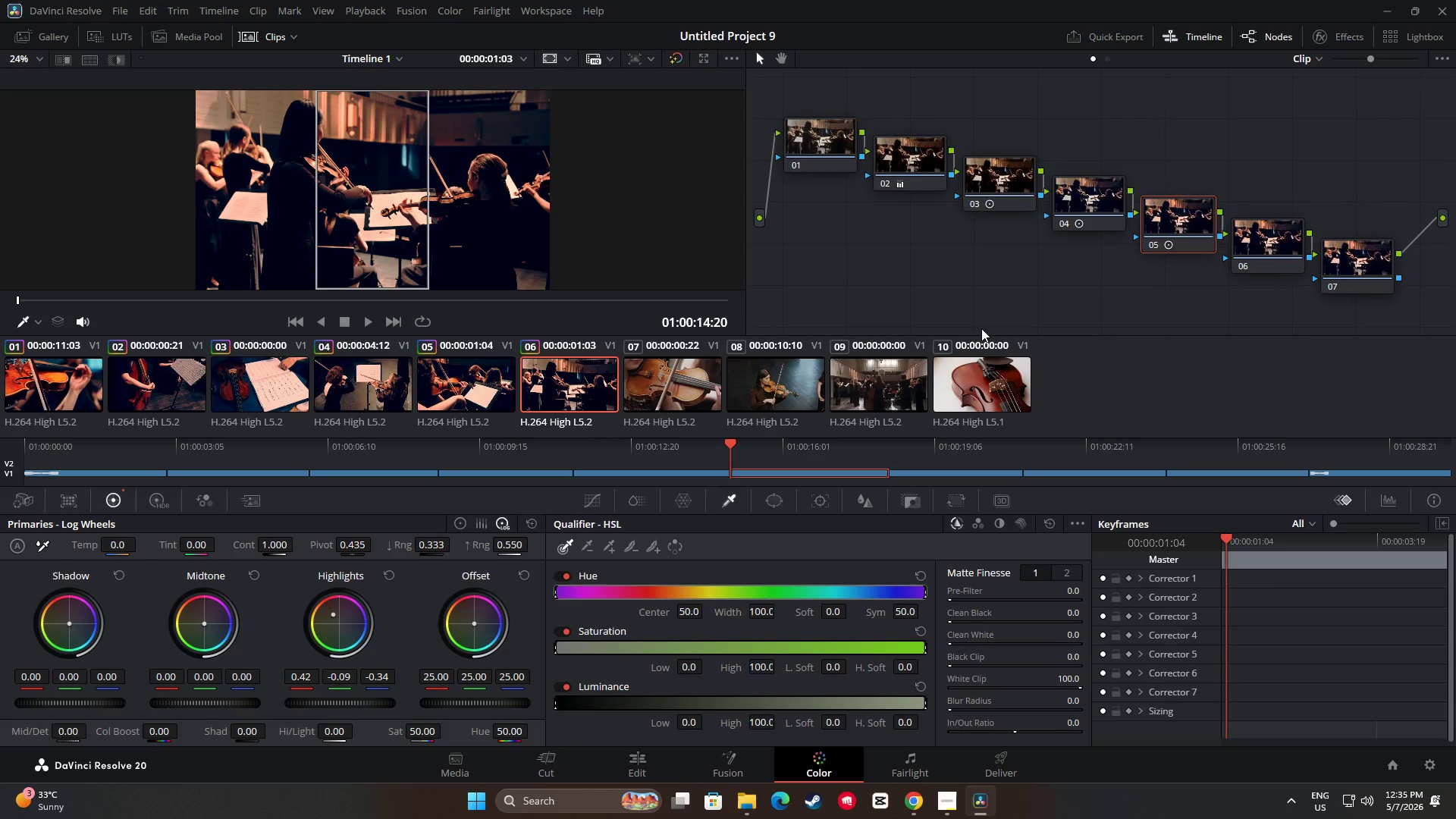 
double_click([1269, 238])
 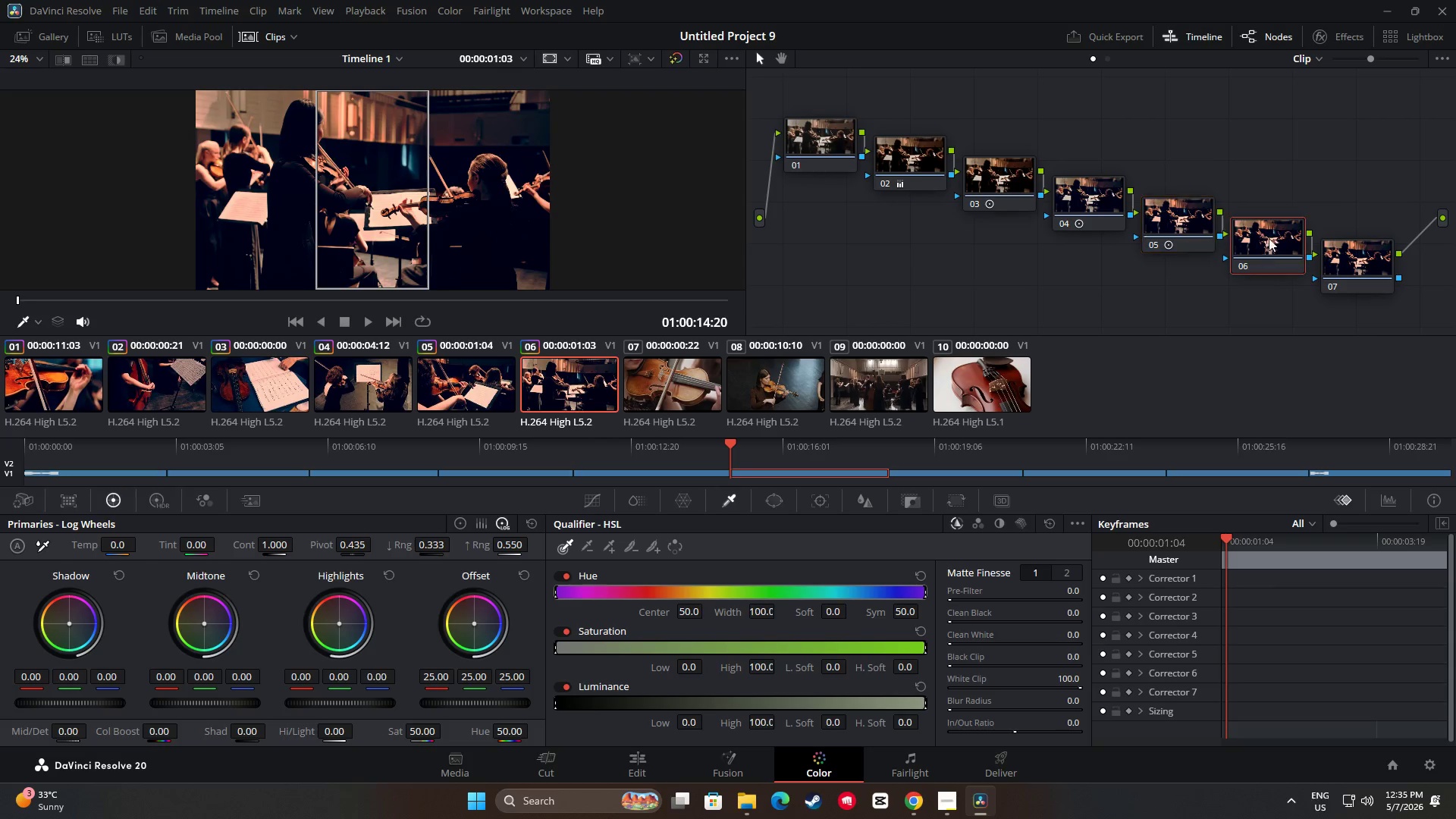 
key(Control+ControlLeft)
 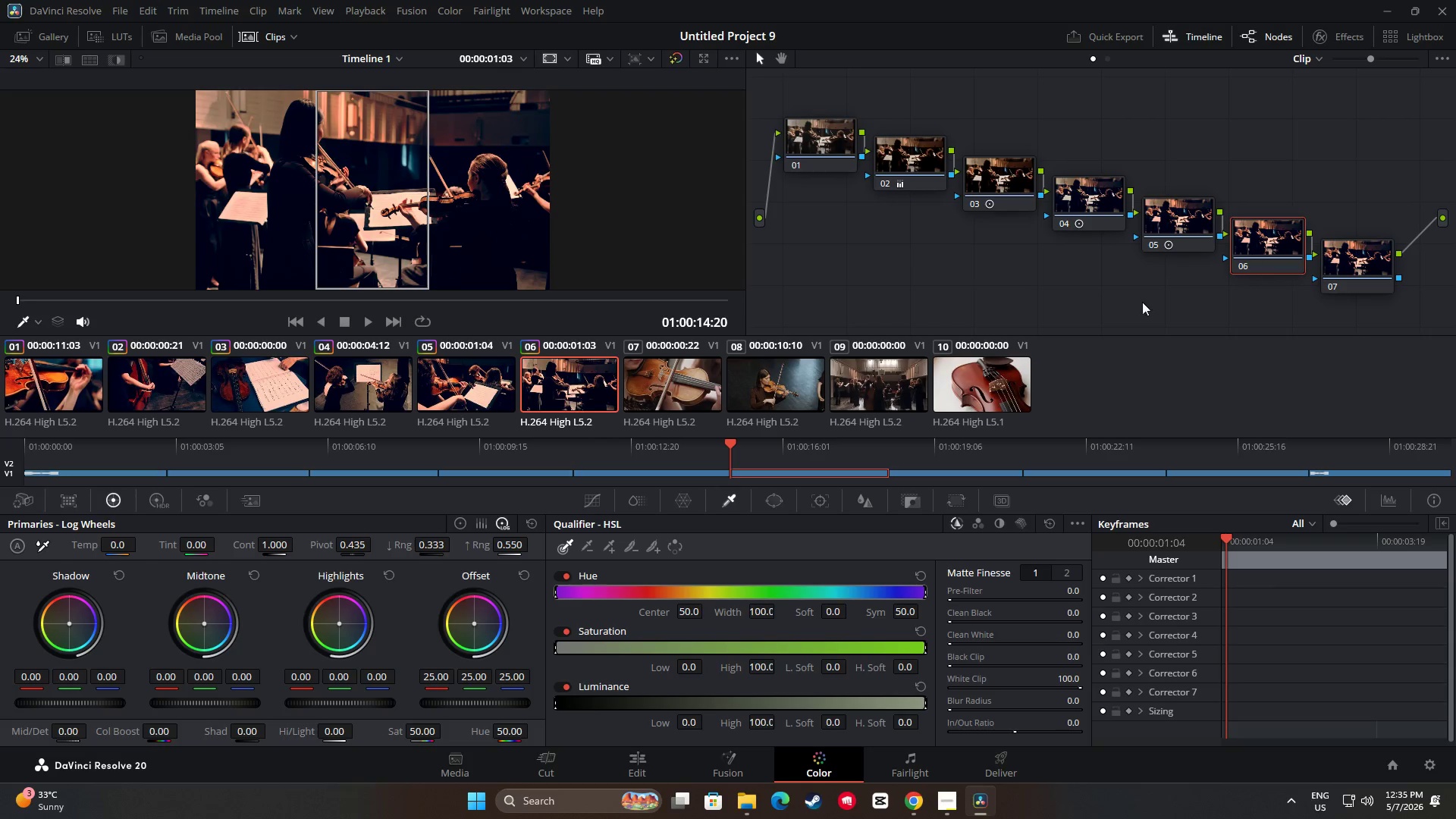 
key(Control+V)
 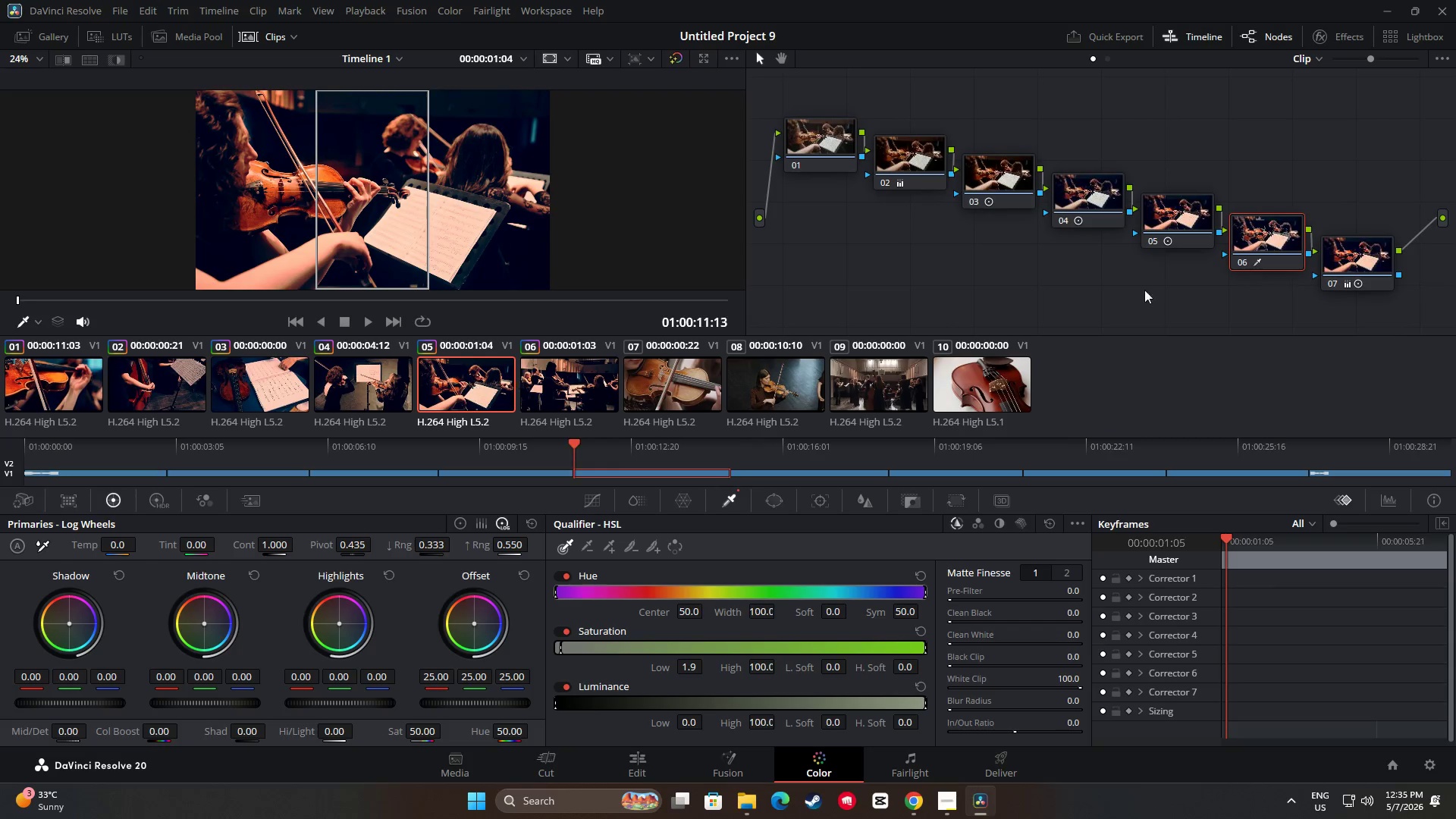 
left_click([1394, 261])
 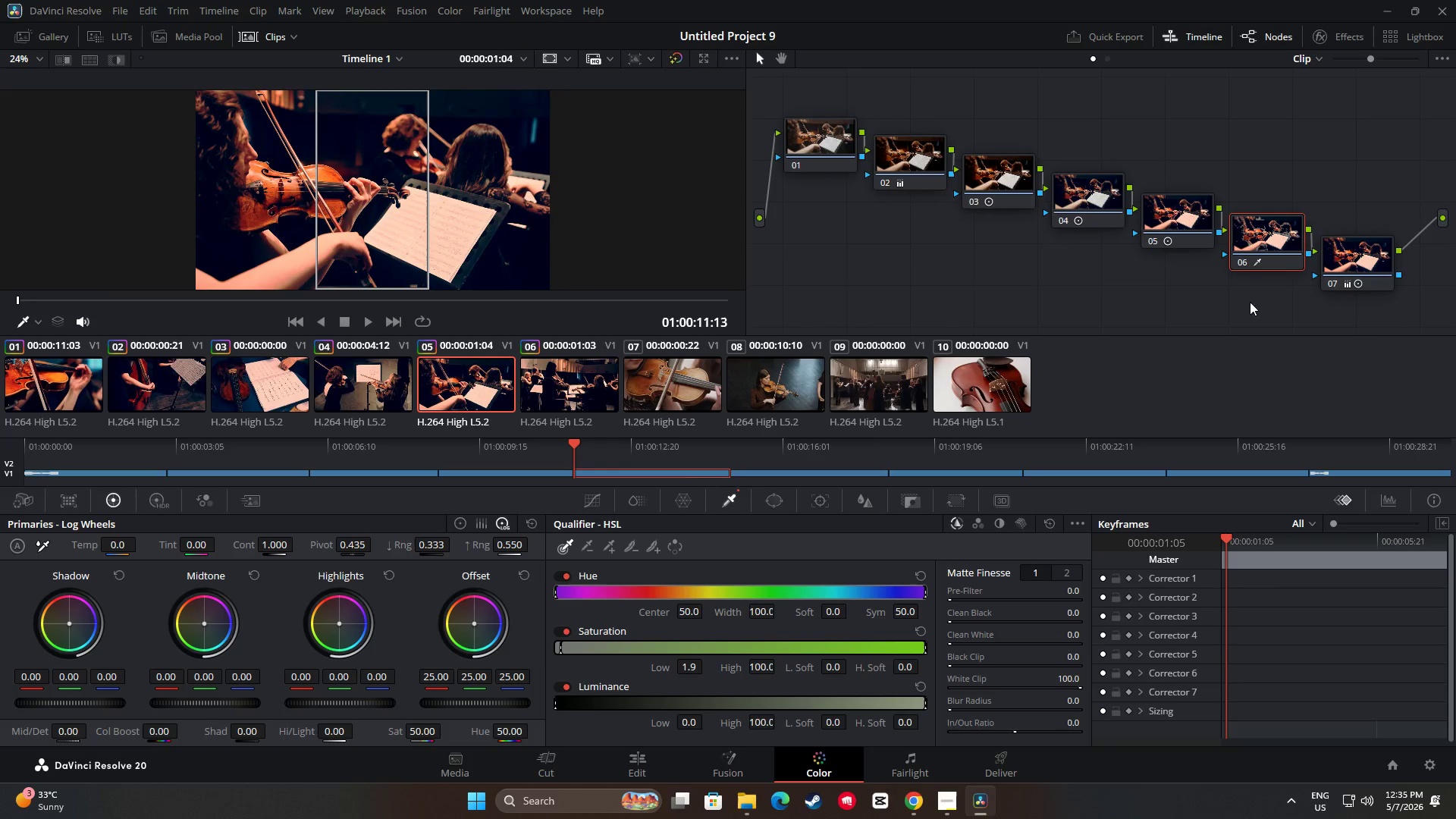 
left_click([1356, 254])
 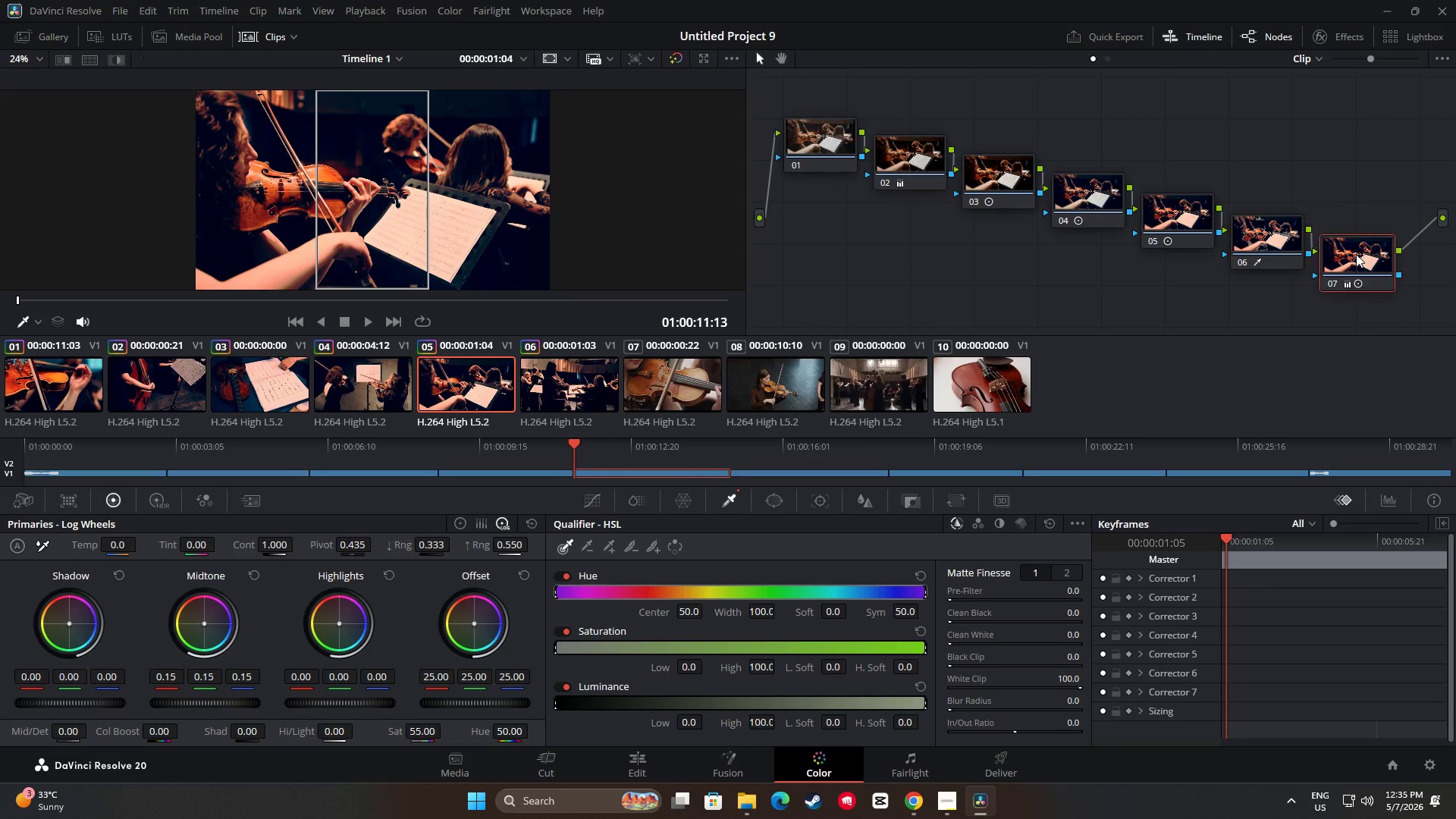 
key(Control+C)
 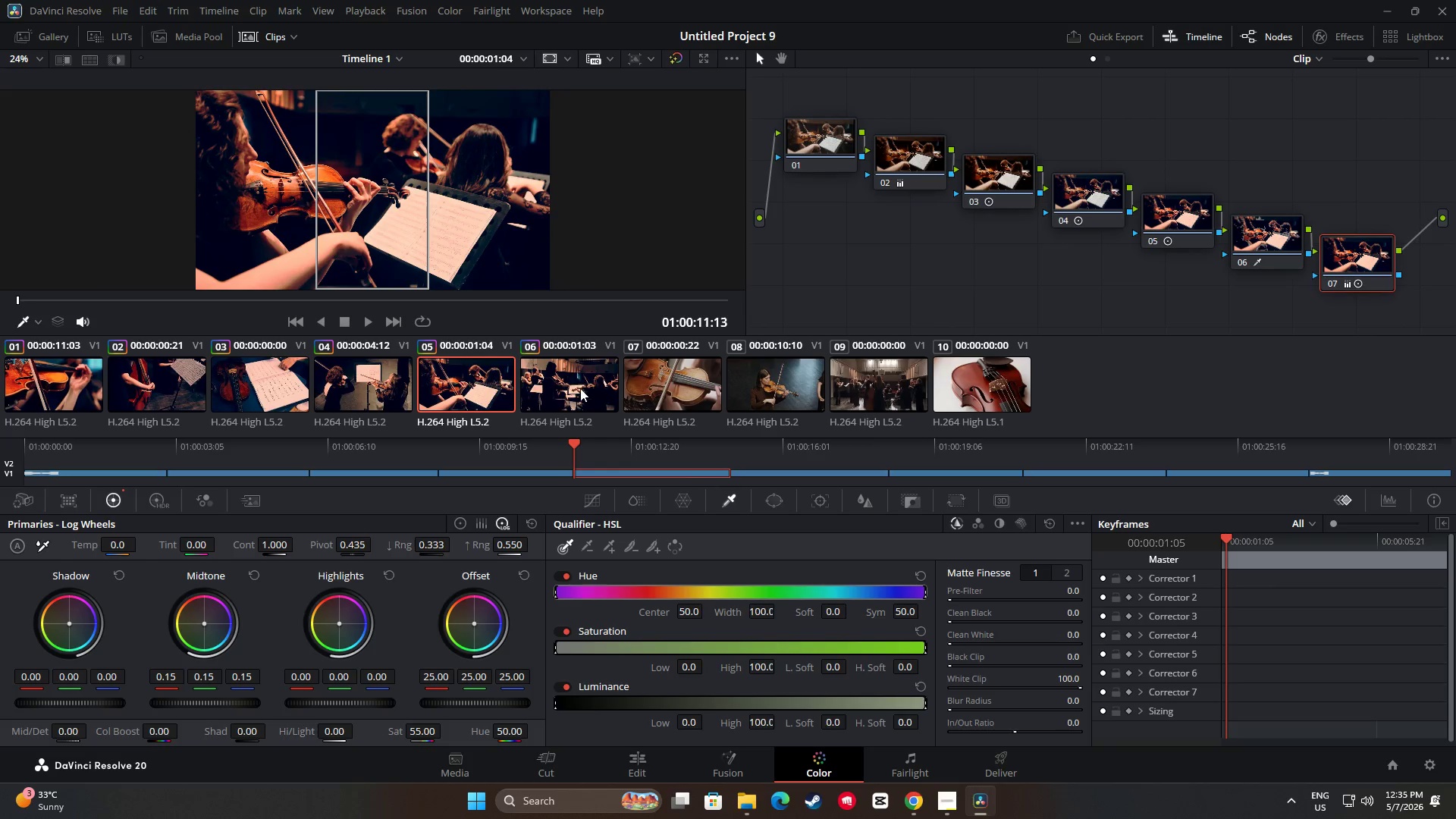 
left_click([579, 388])
 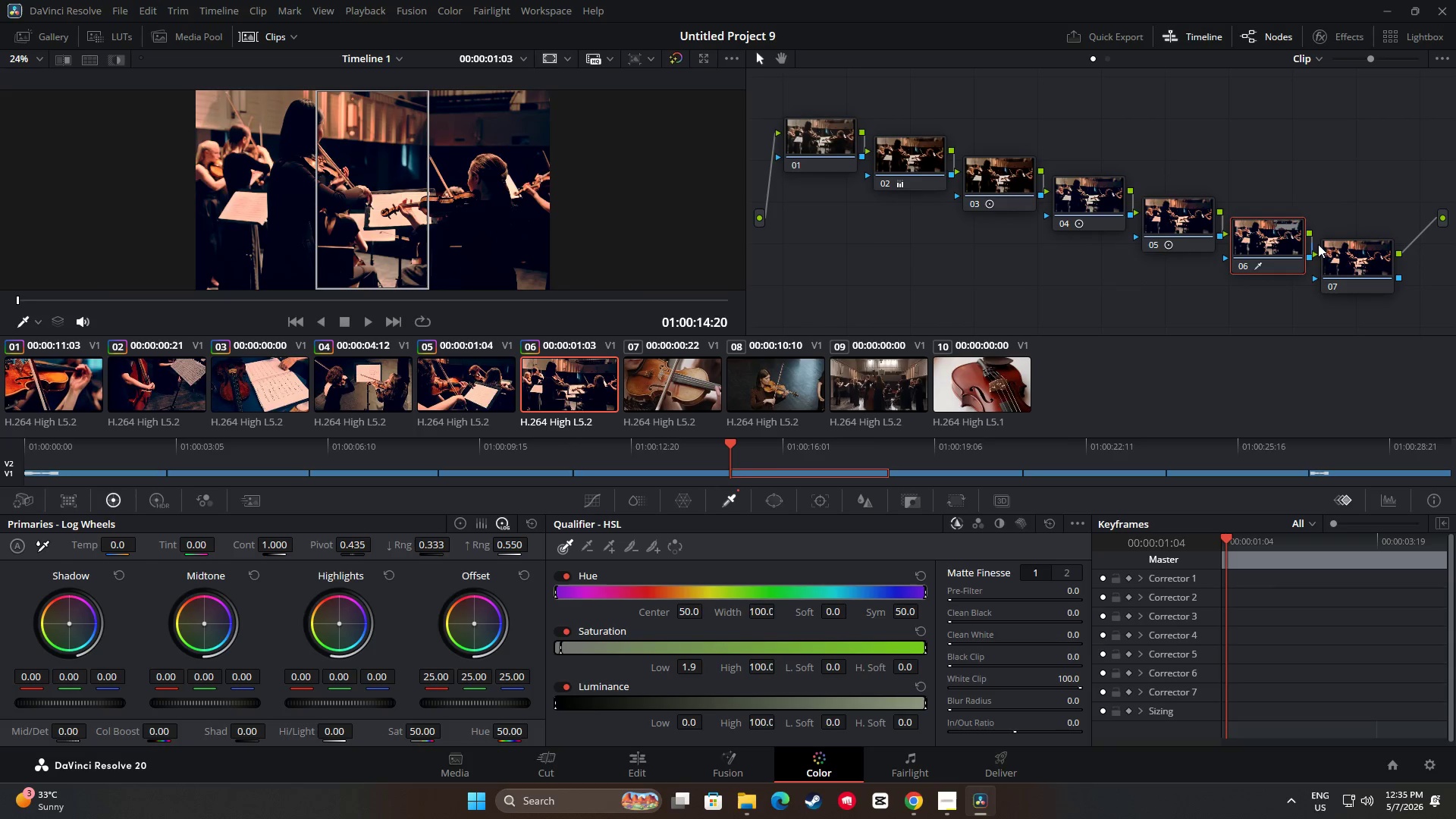 
left_click([1365, 244])
 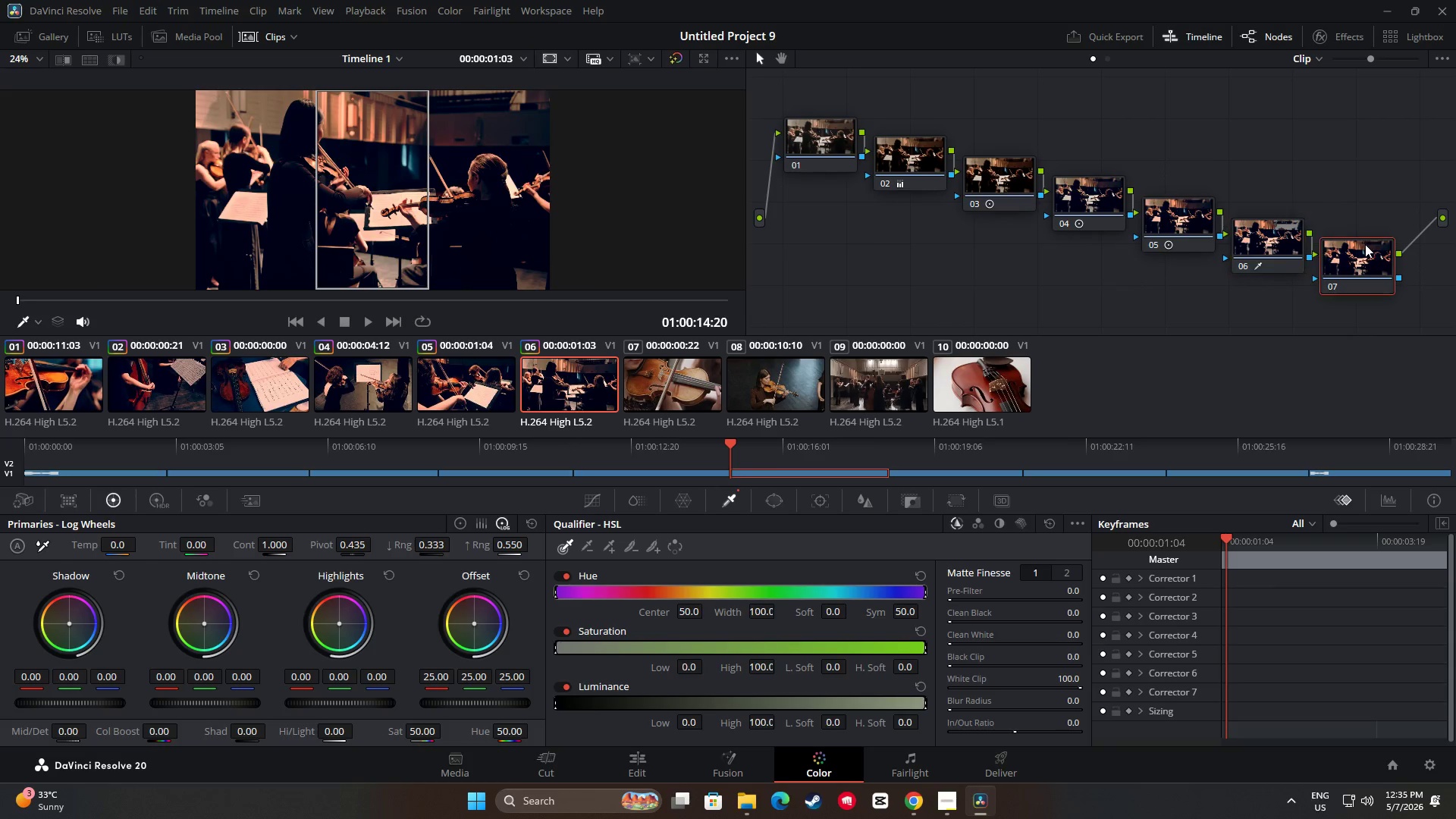 
key(Control+ControlLeft)
 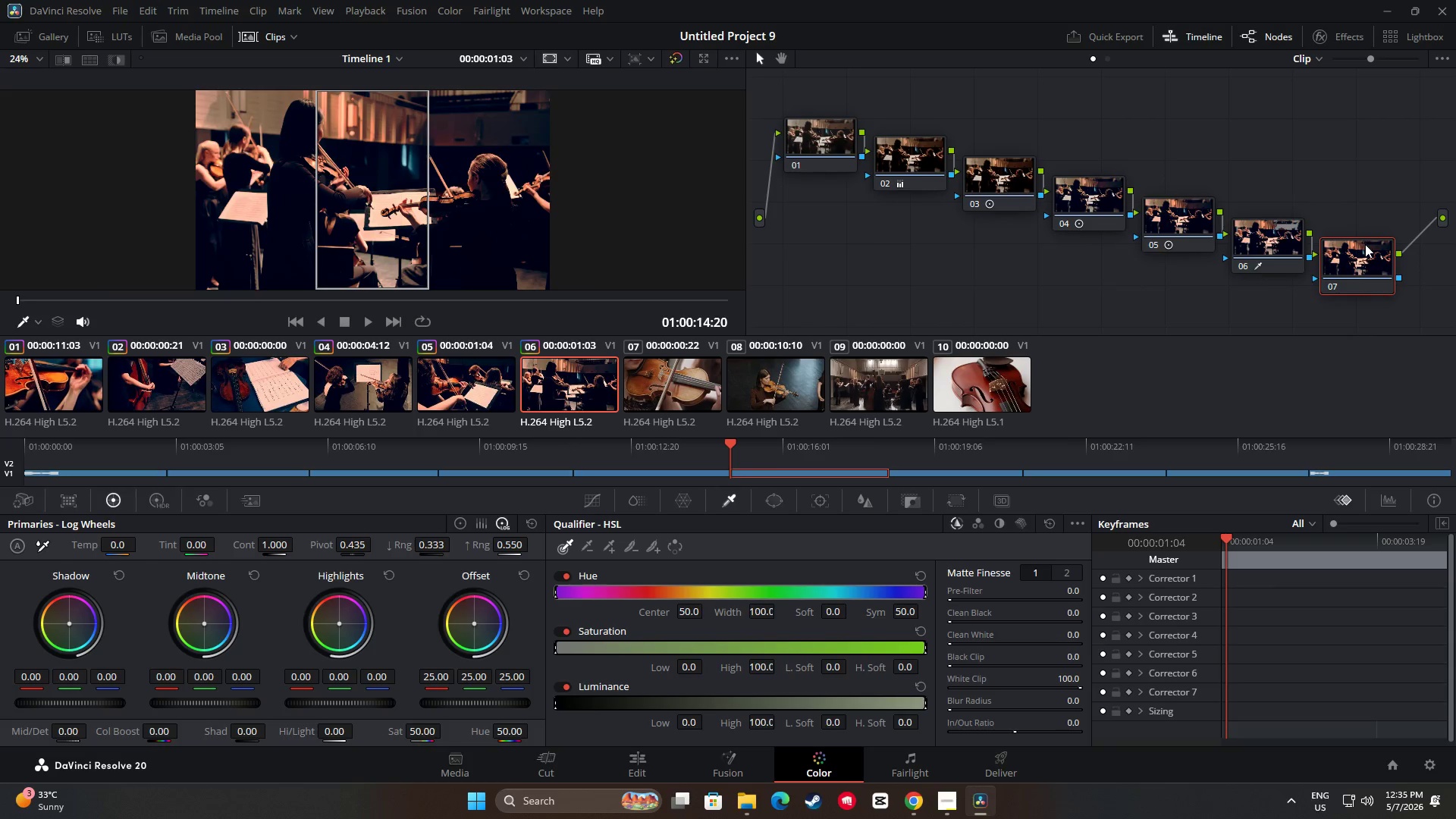 
key(Control+V)
 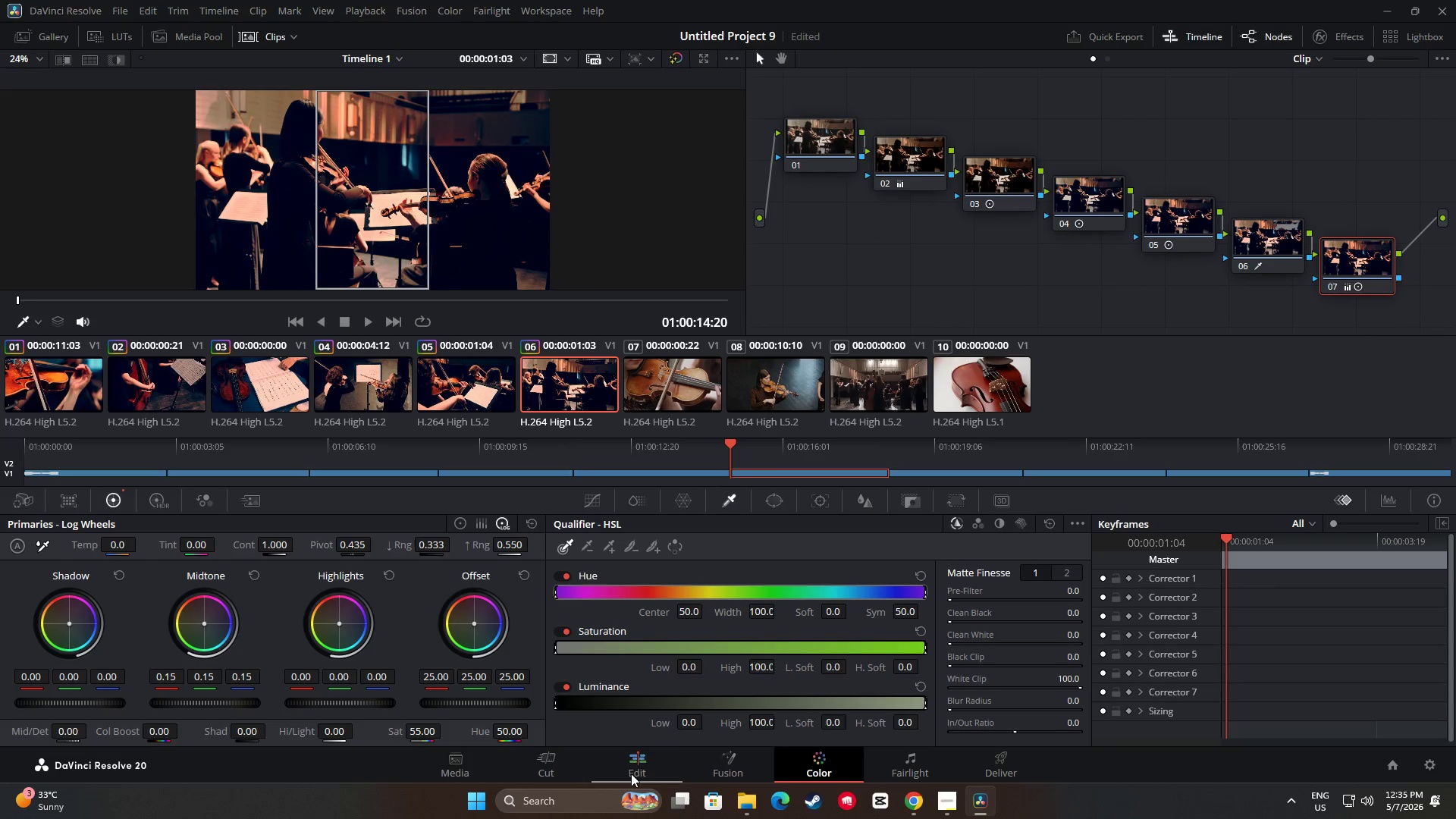 
left_click_drag(start_coordinate=[960, 468], to_coordinate=[626, 488])
 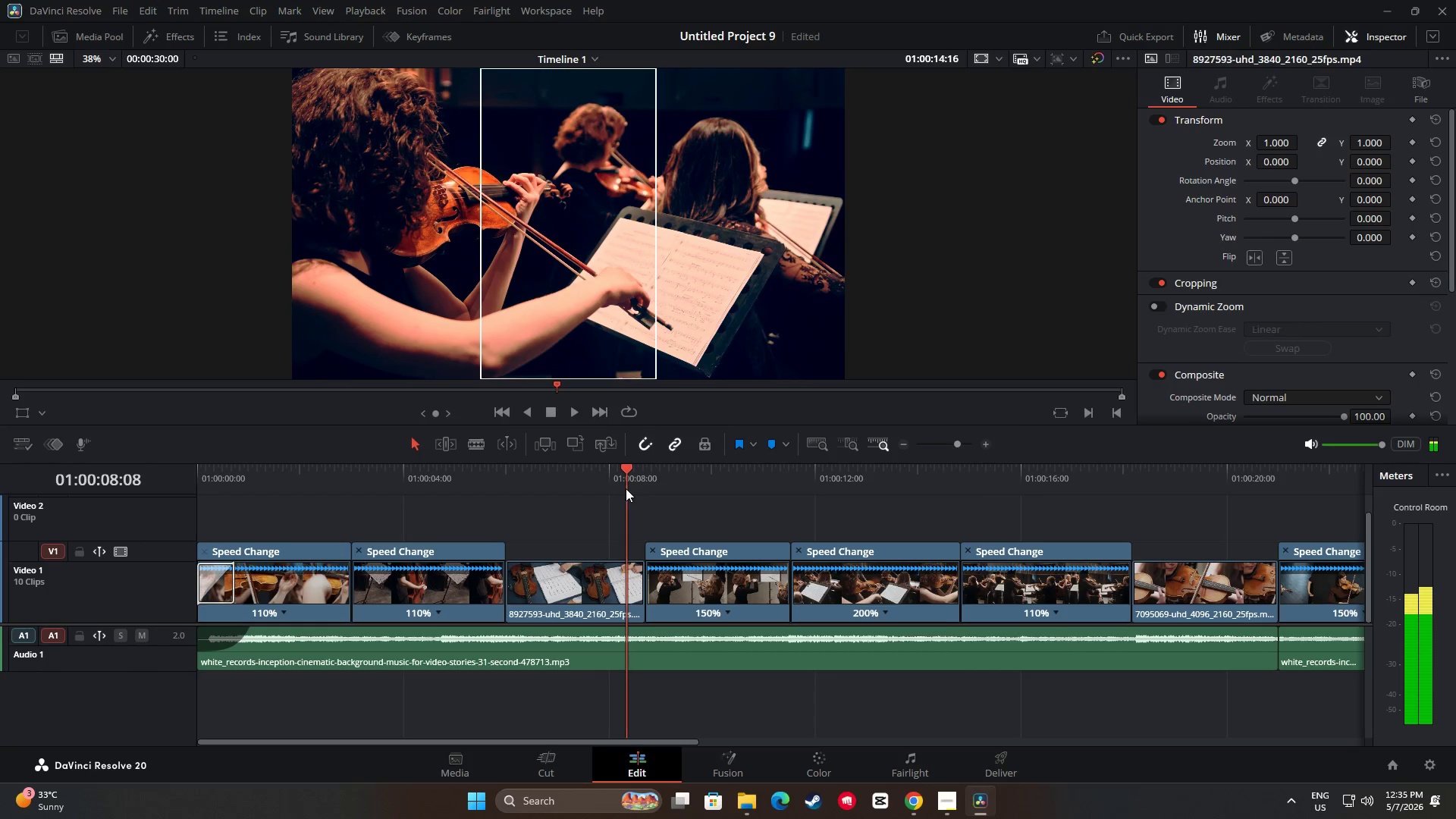 
key(Space)
 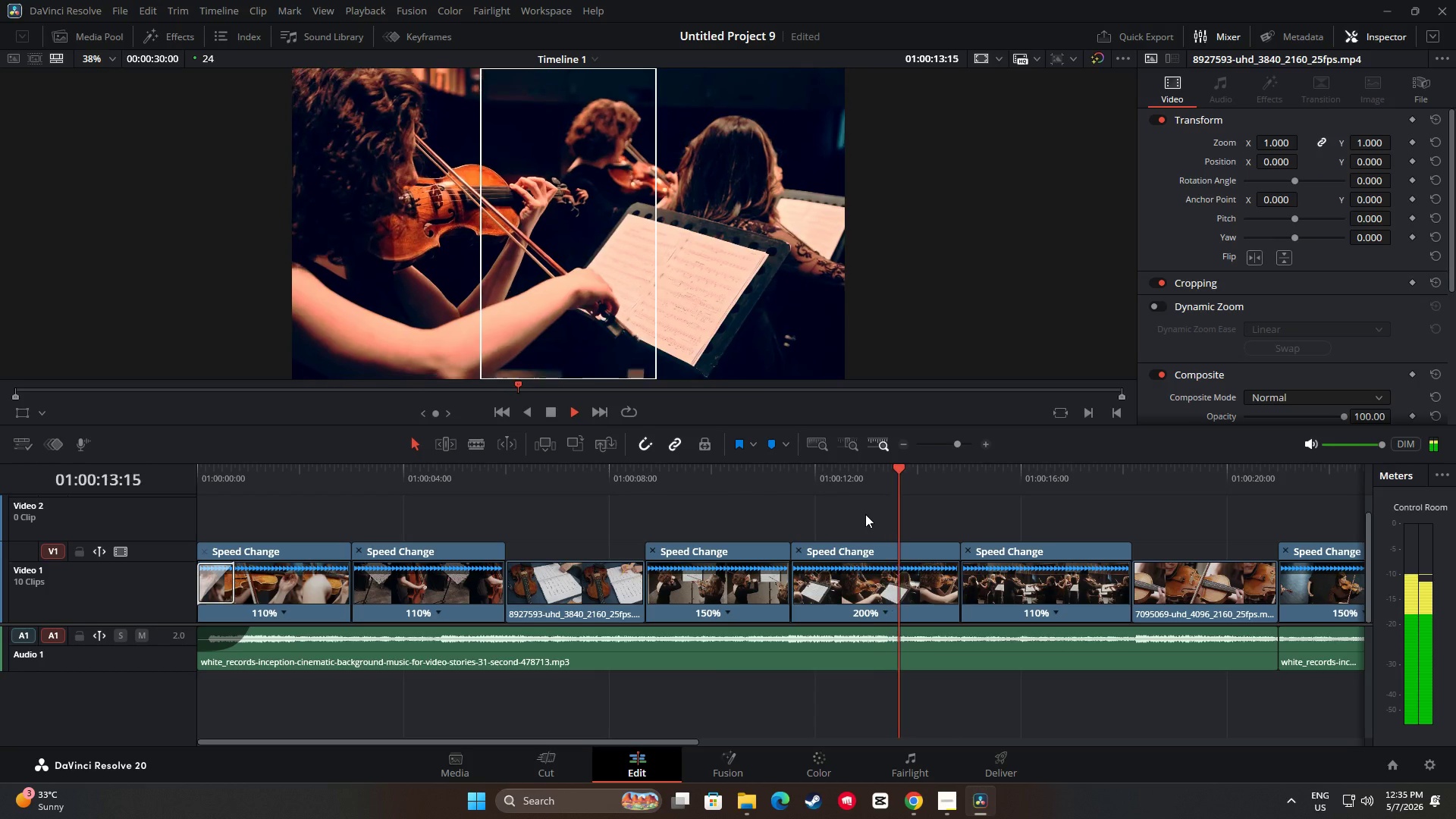 
wait(10.55)
 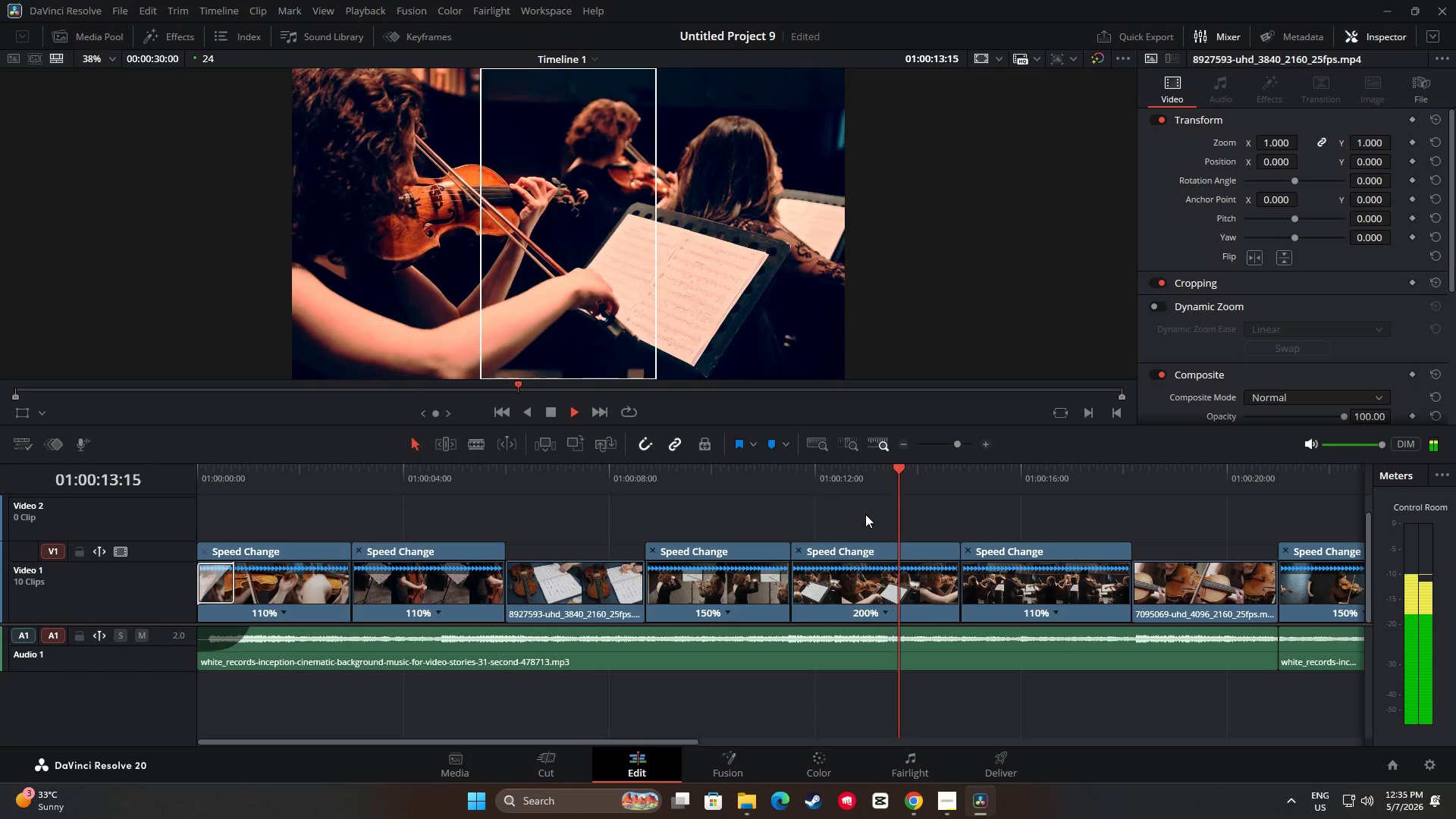 
key(Space)
 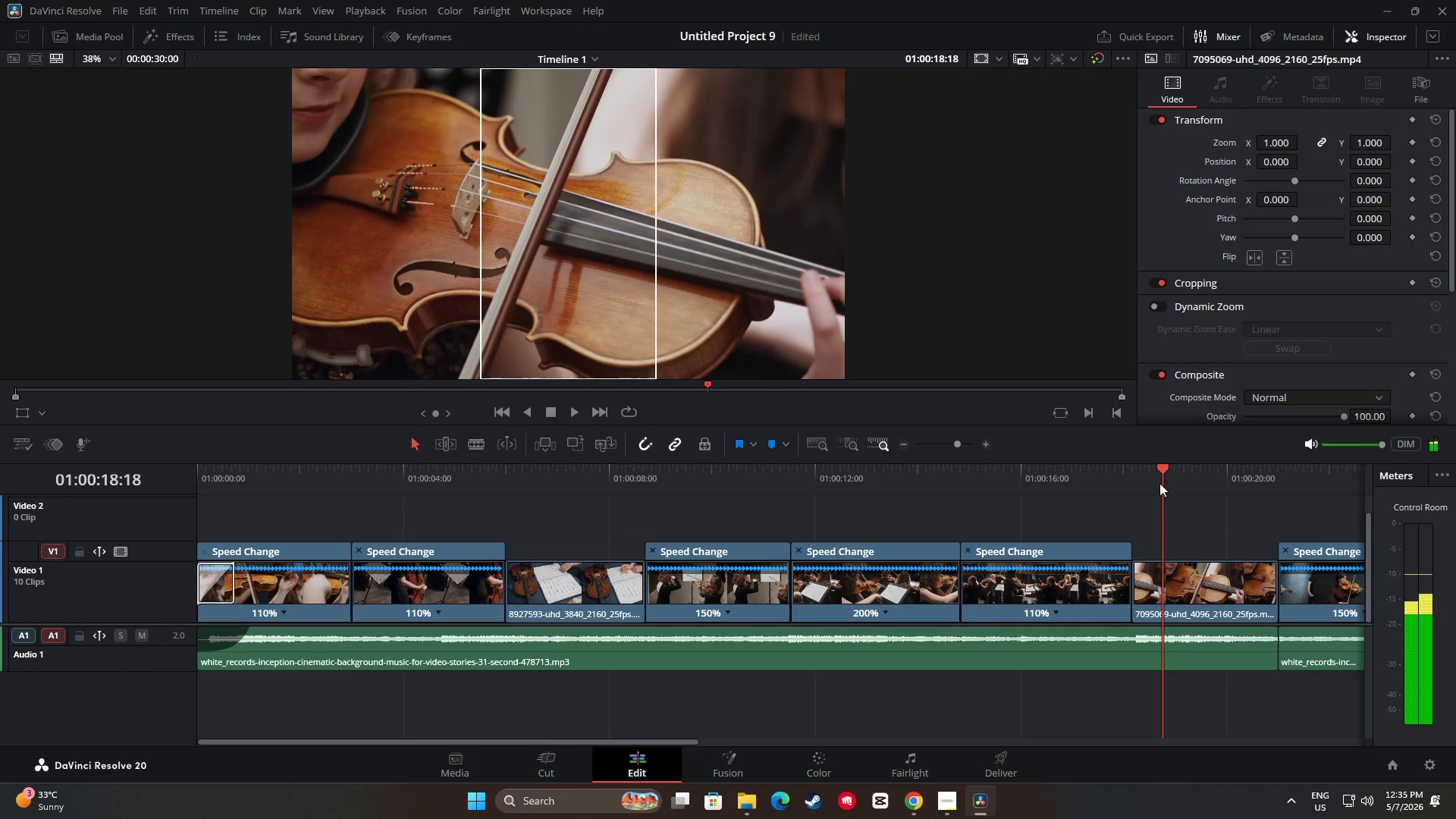 
left_click_drag(start_coordinate=[1171, 463], to_coordinate=[1017, 488])
 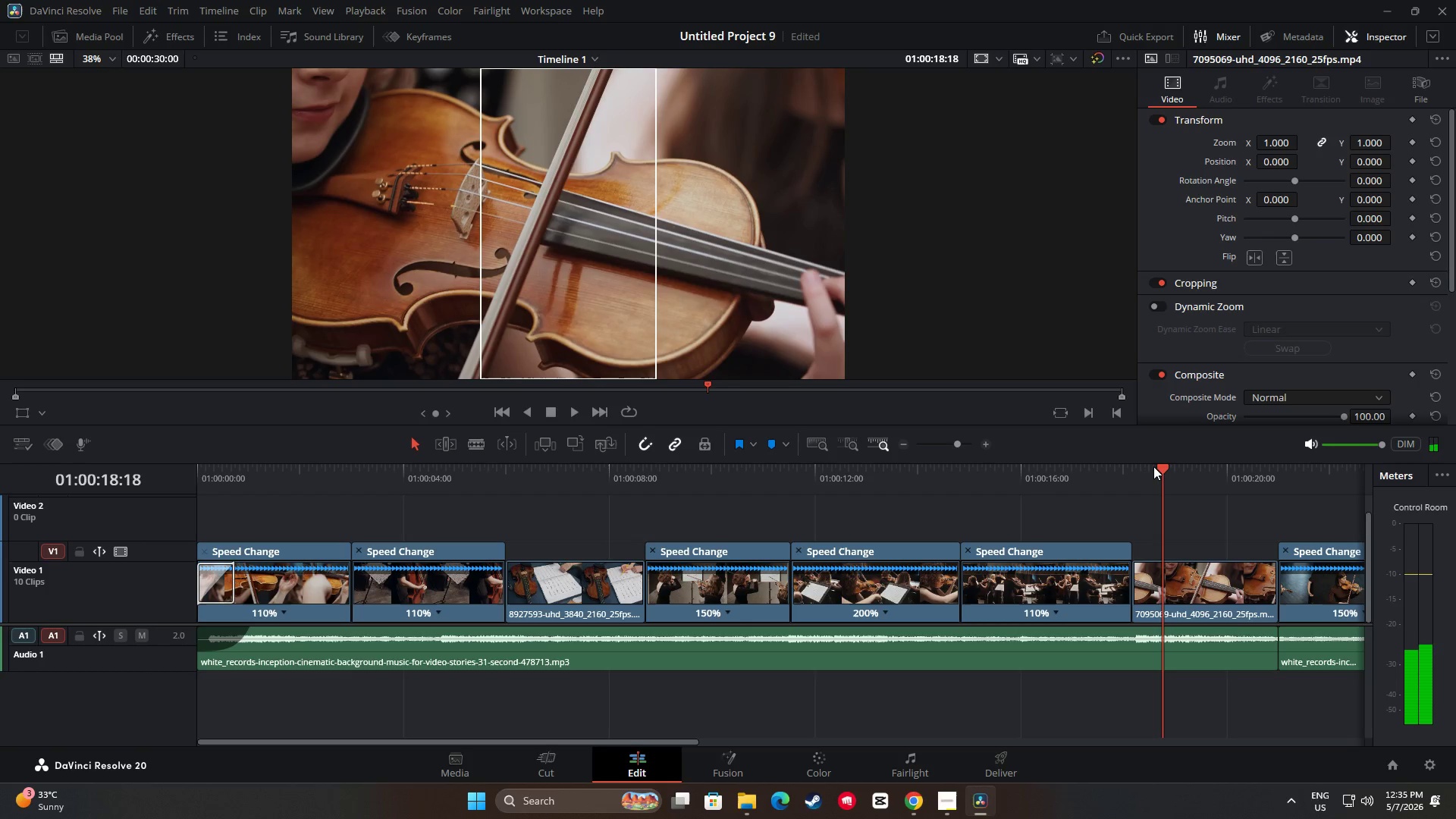 
left_click_drag(start_coordinate=[1162, 466], to_coordinate=[956, 491])
 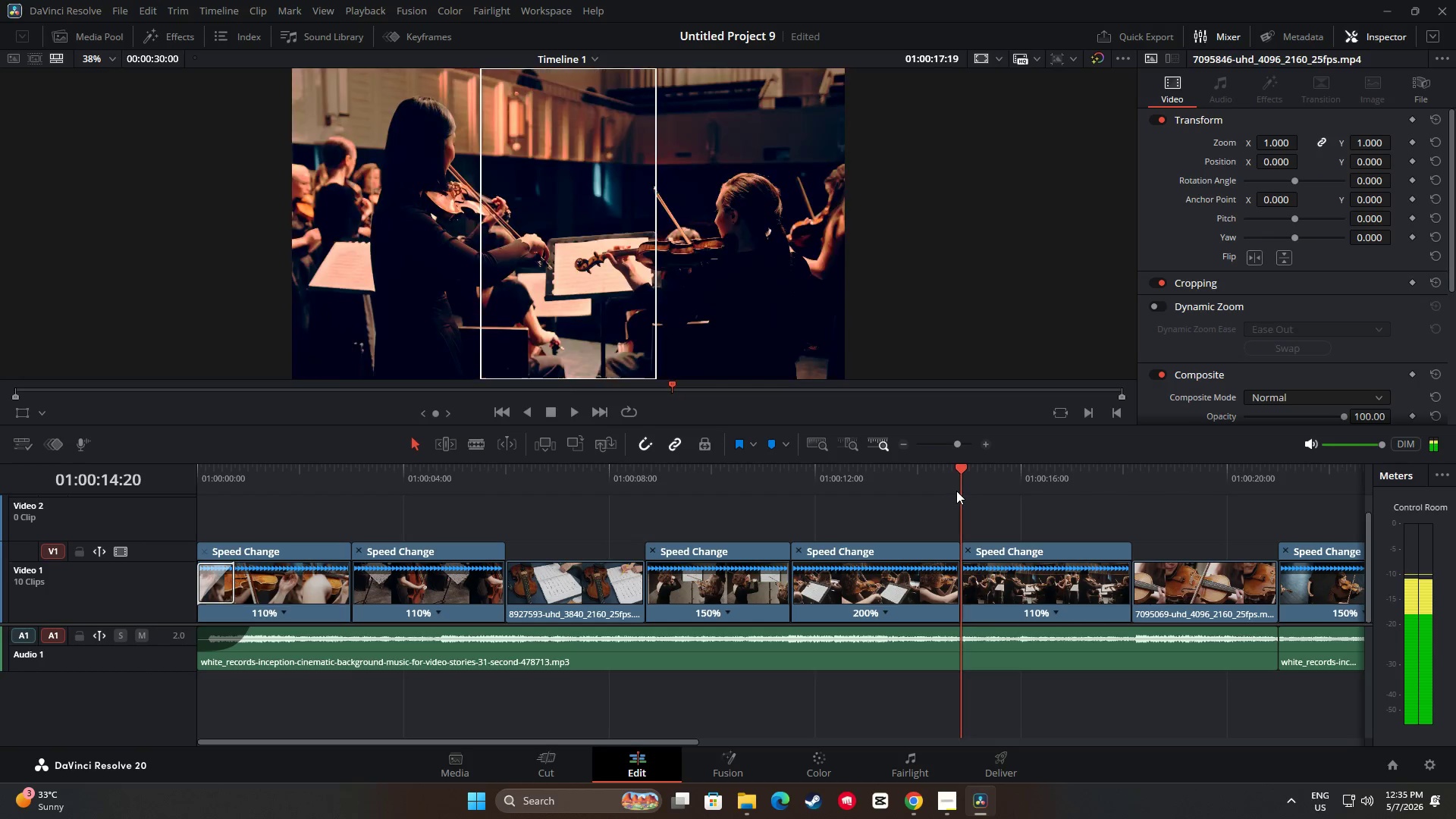 
key(Space)
 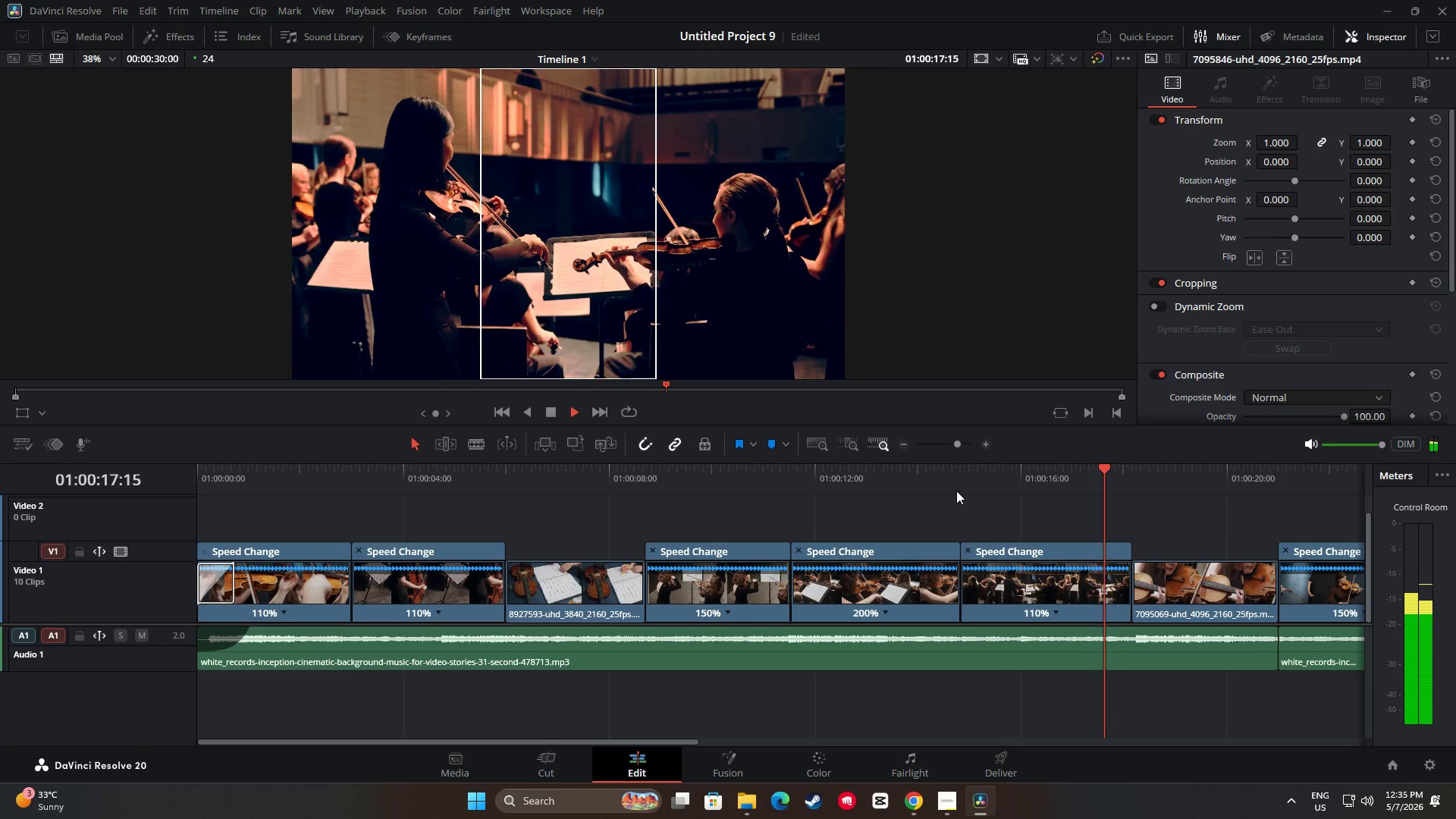 
key(Space)
 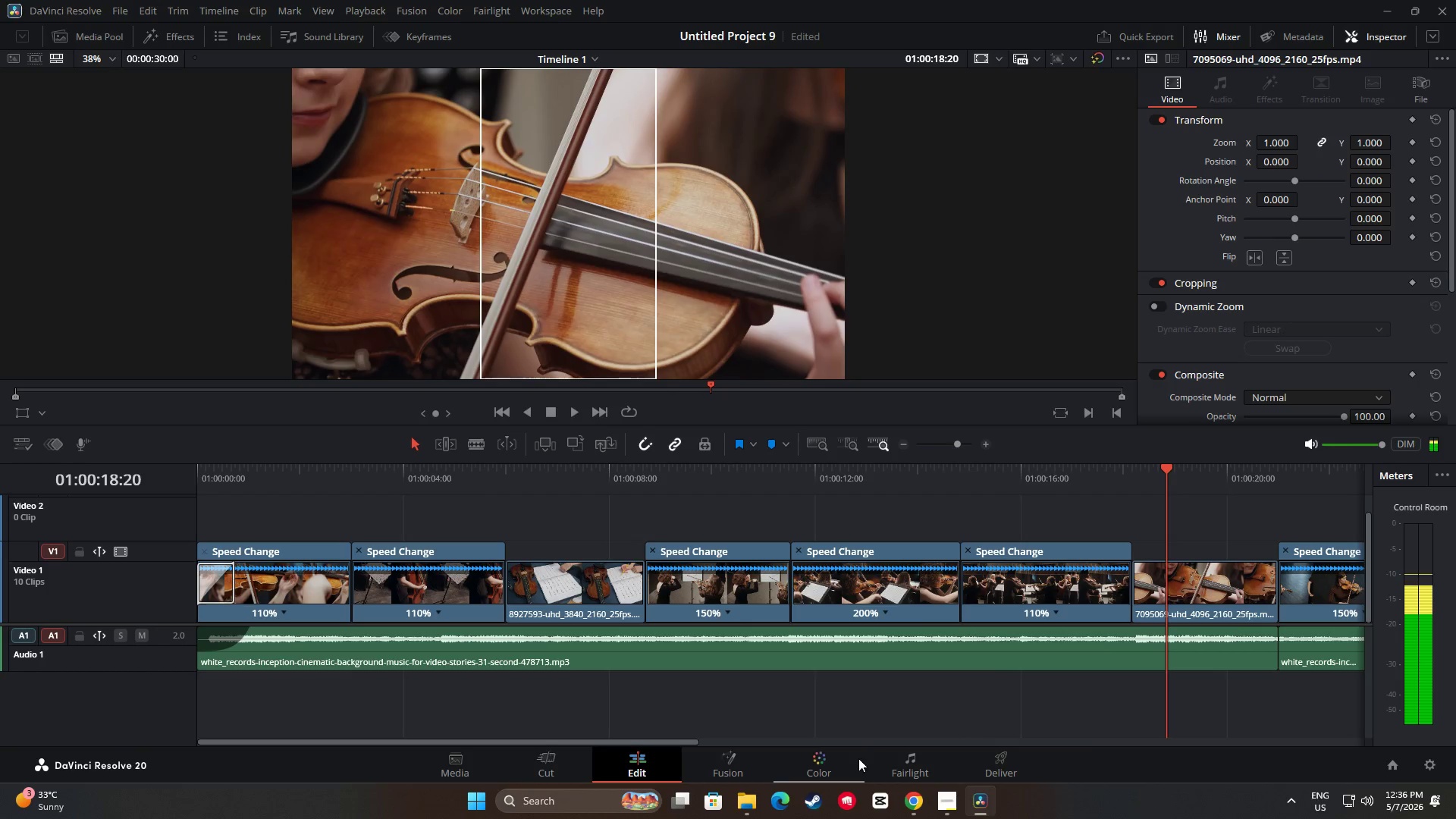 
left_click([827, 777])
 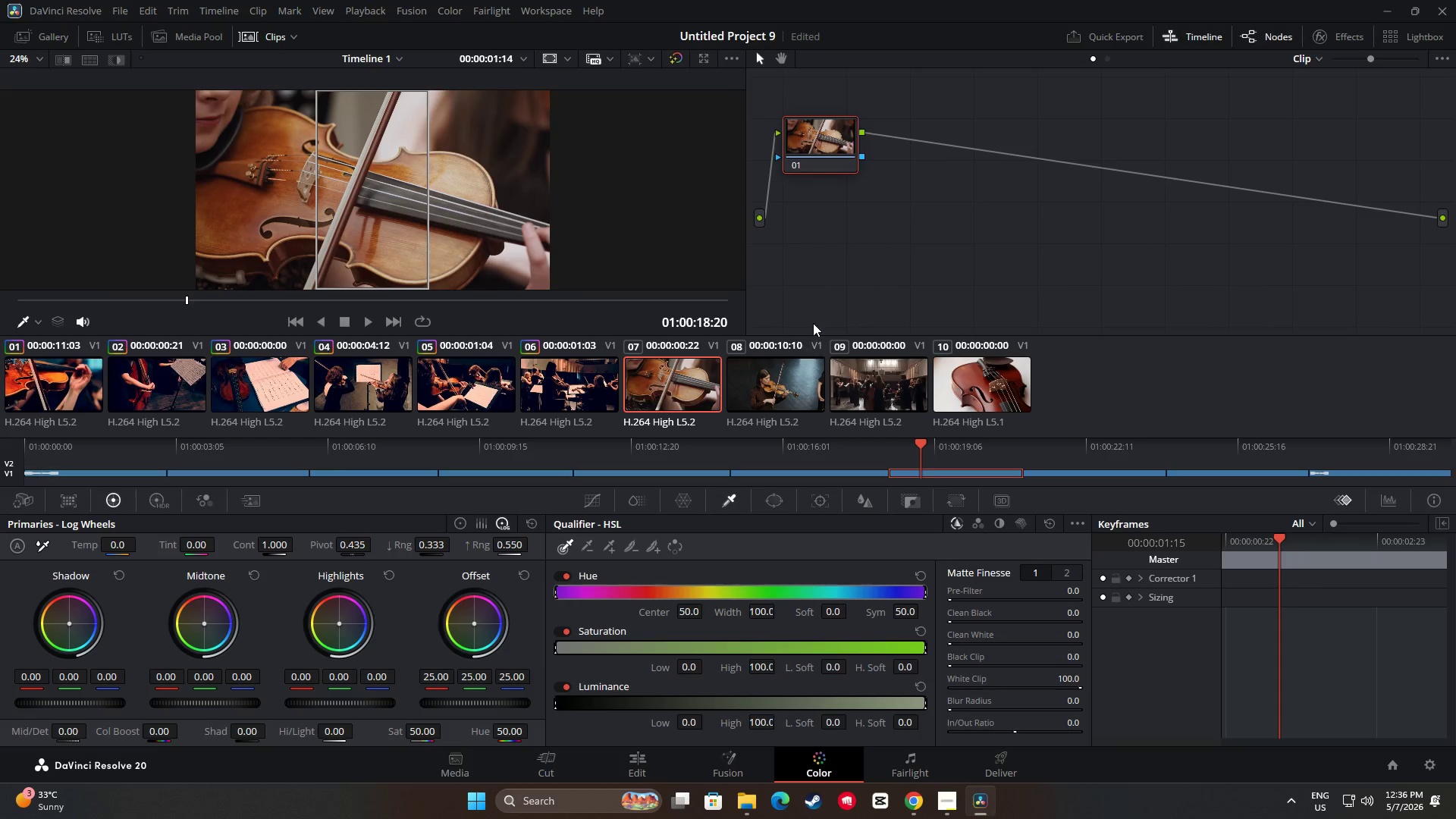 
key(Alt+S)
 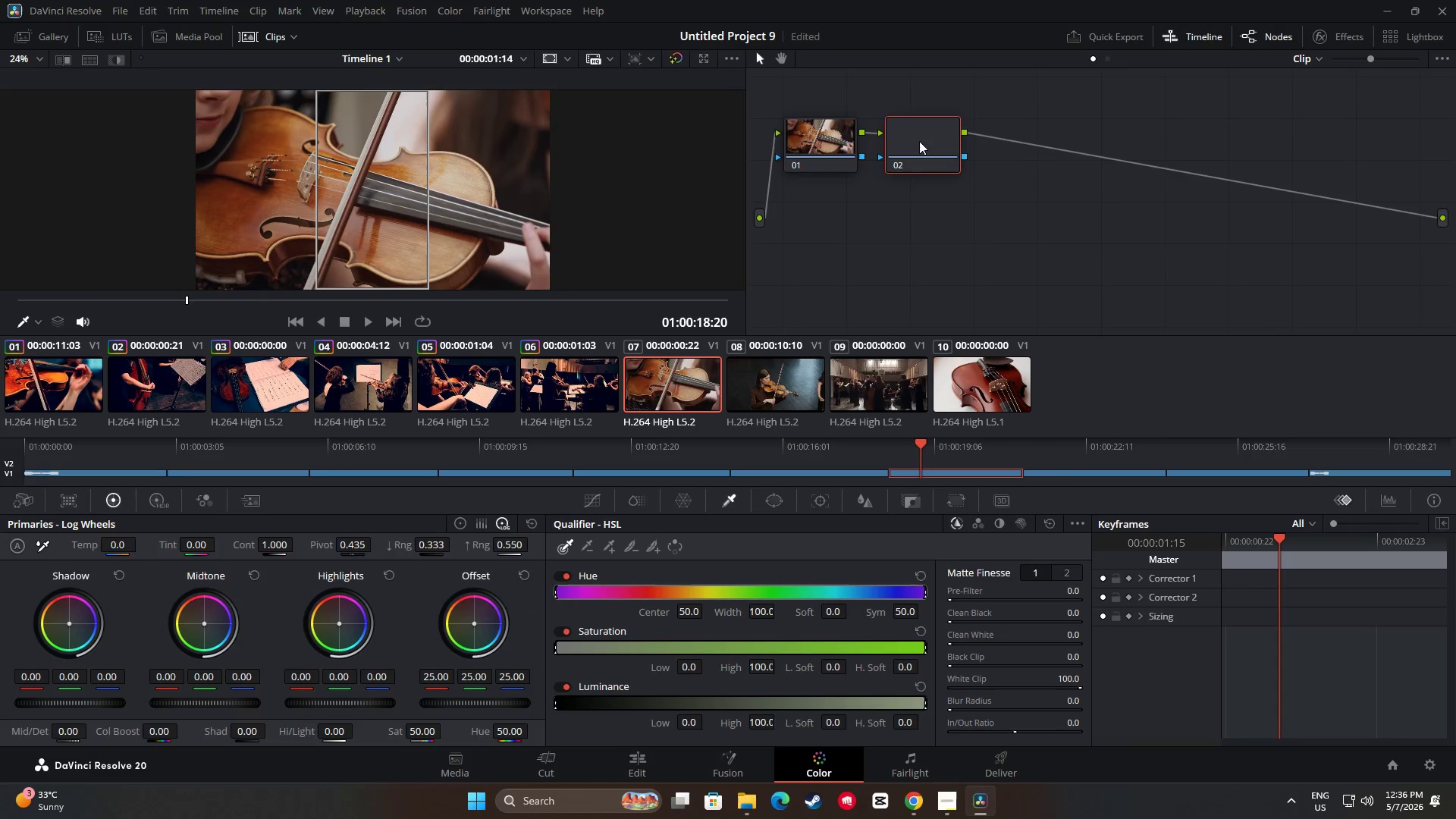 
left_click_drag(start_coordinate=[919, 137], to_coordinate=[905, 157])
 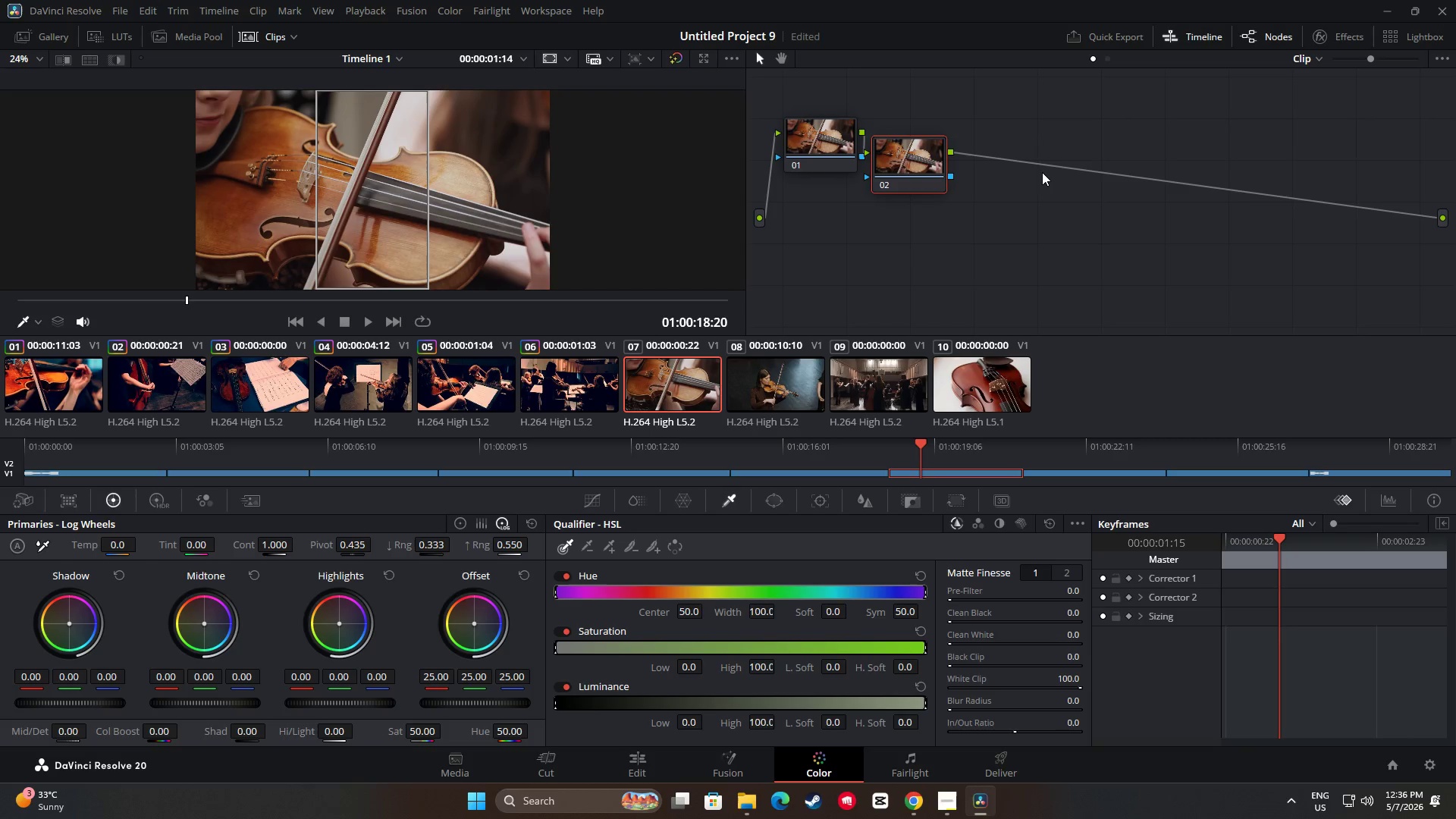 
key(Alt+AltLeft)
 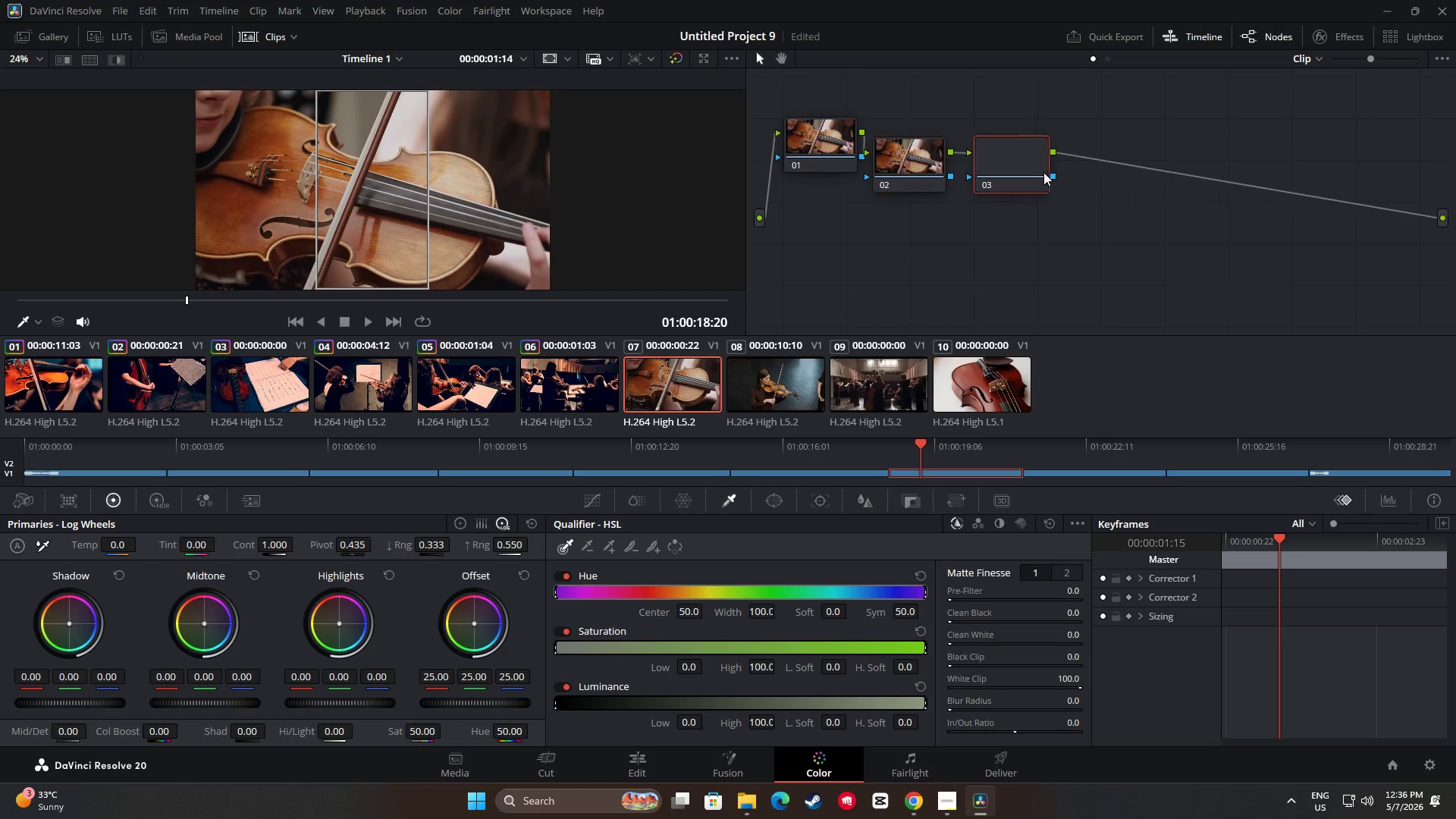 
key(Alt+S)
 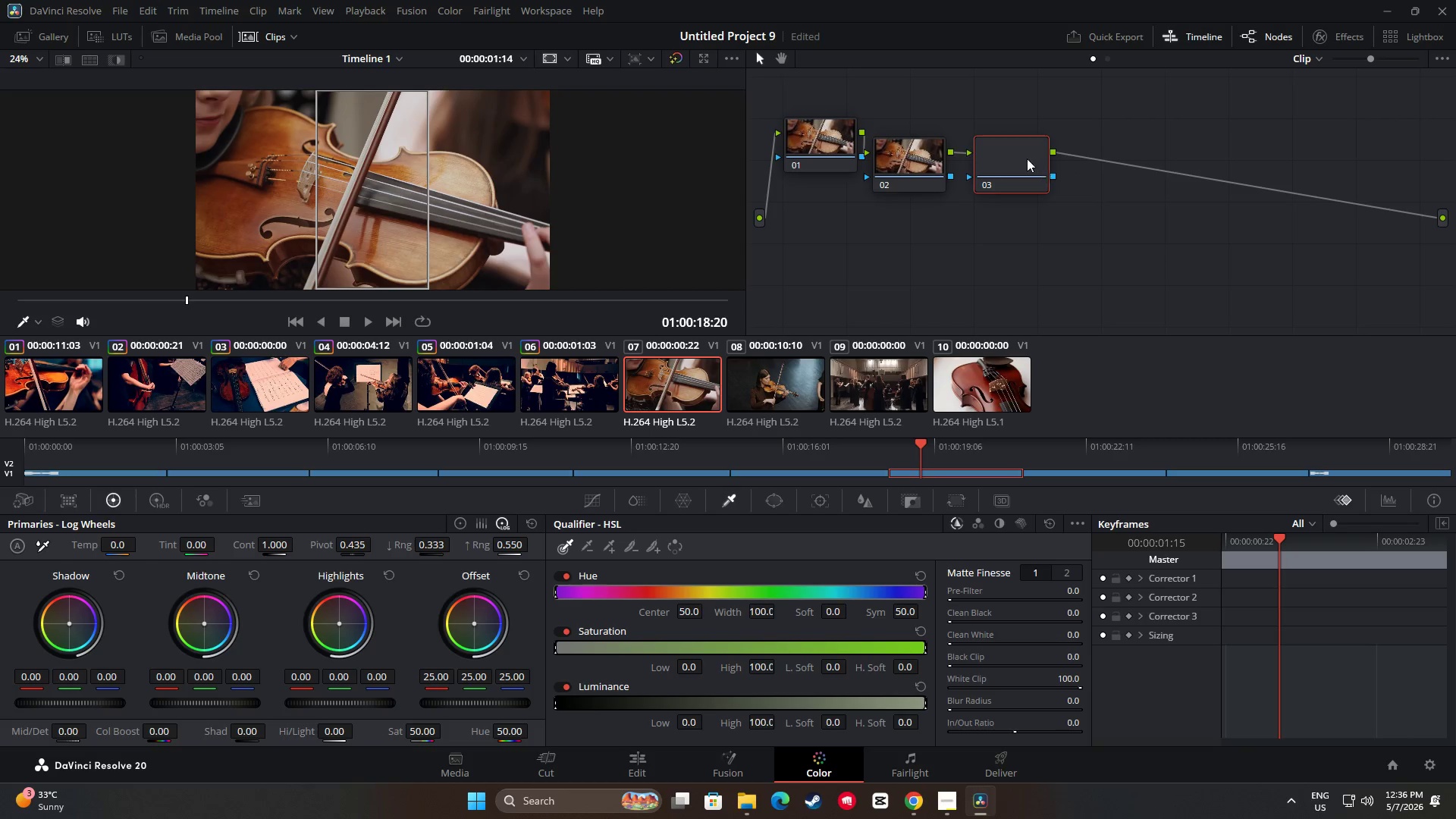 
left_click_drag(start_coordinate=[1022, 158], to_coordinate=[1010, 179])
 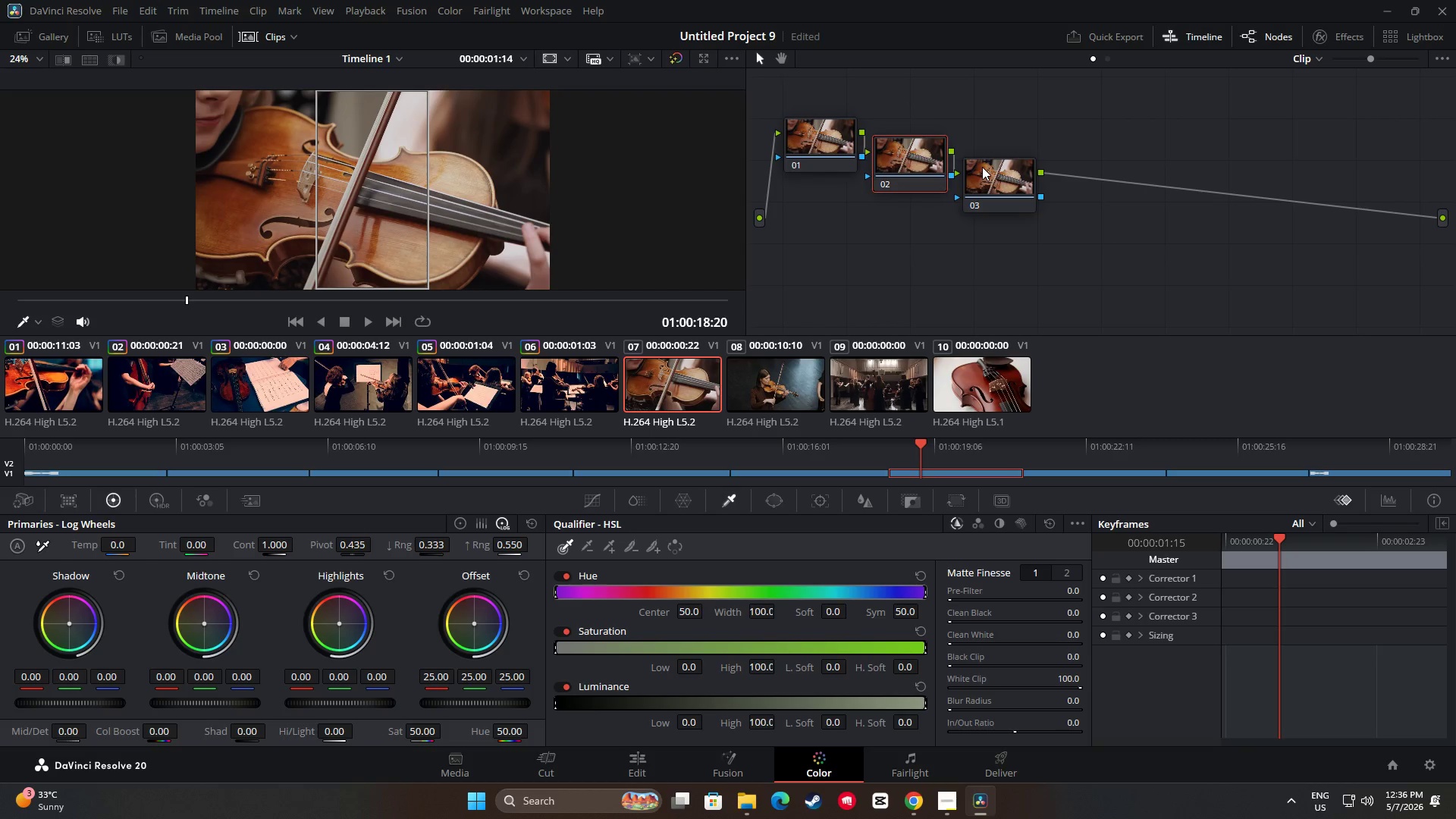 
left_click([982, 167])
 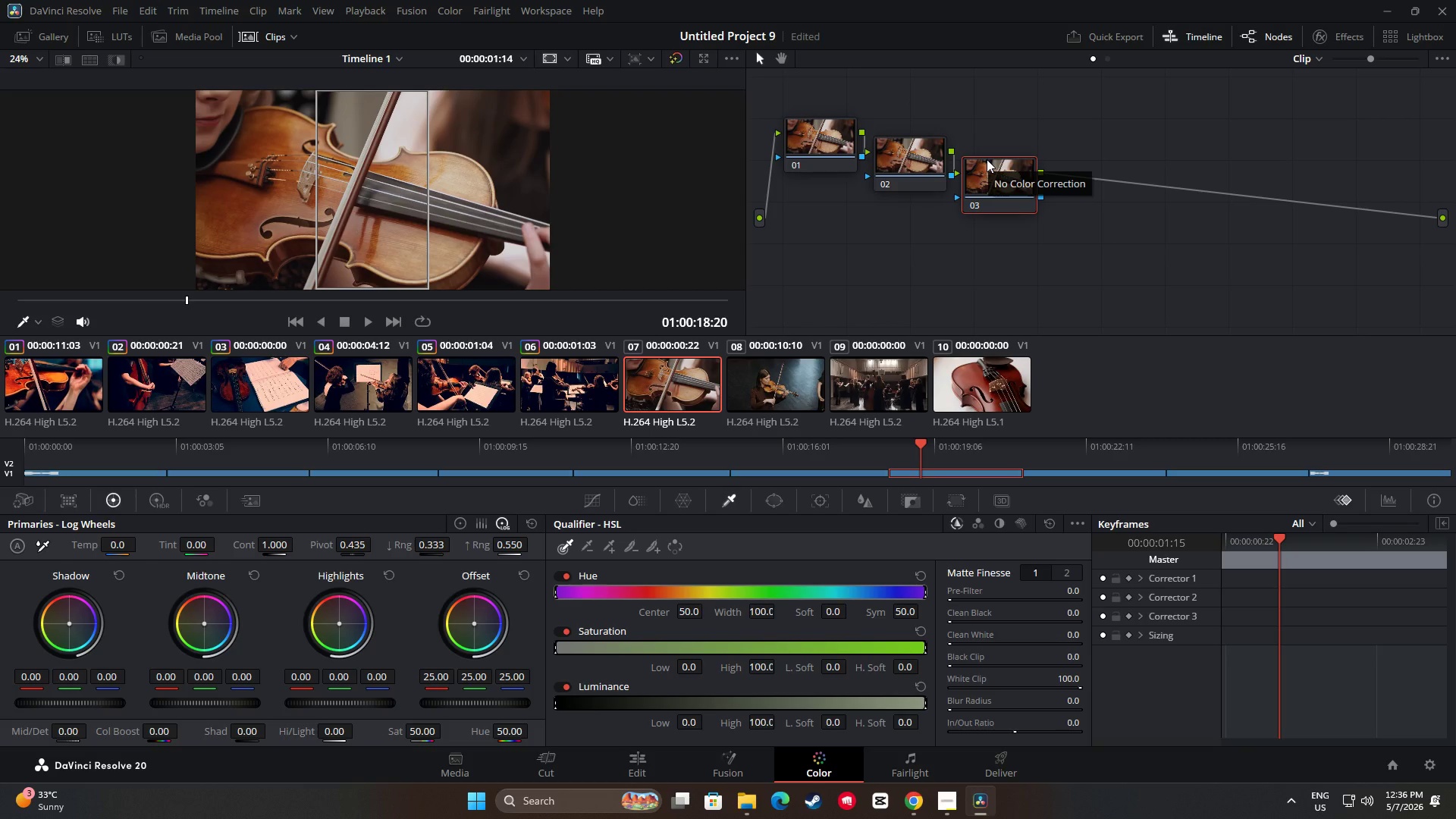 
left_click([1105, 202])
 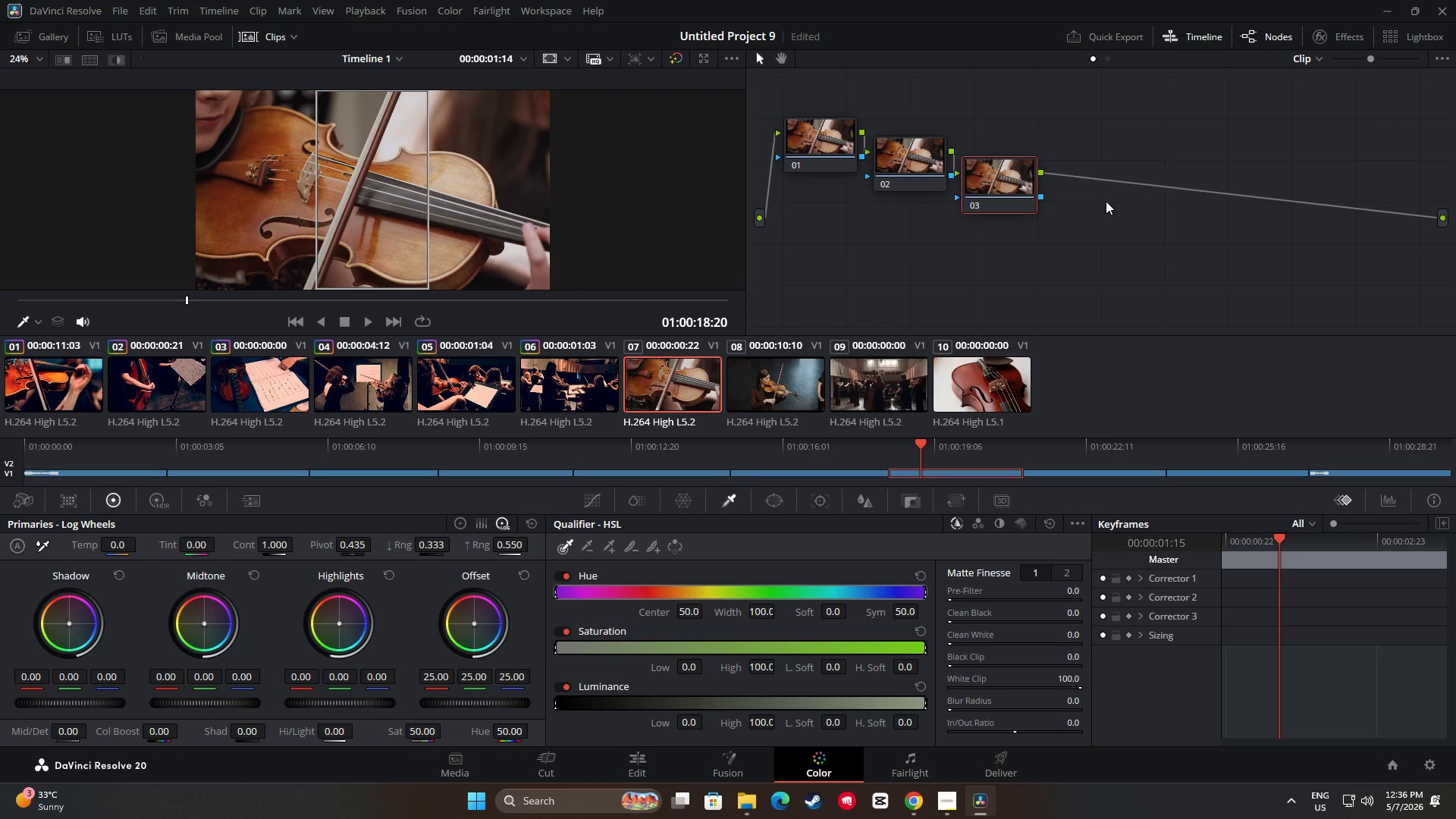 
key(Alt+AltLeft)
 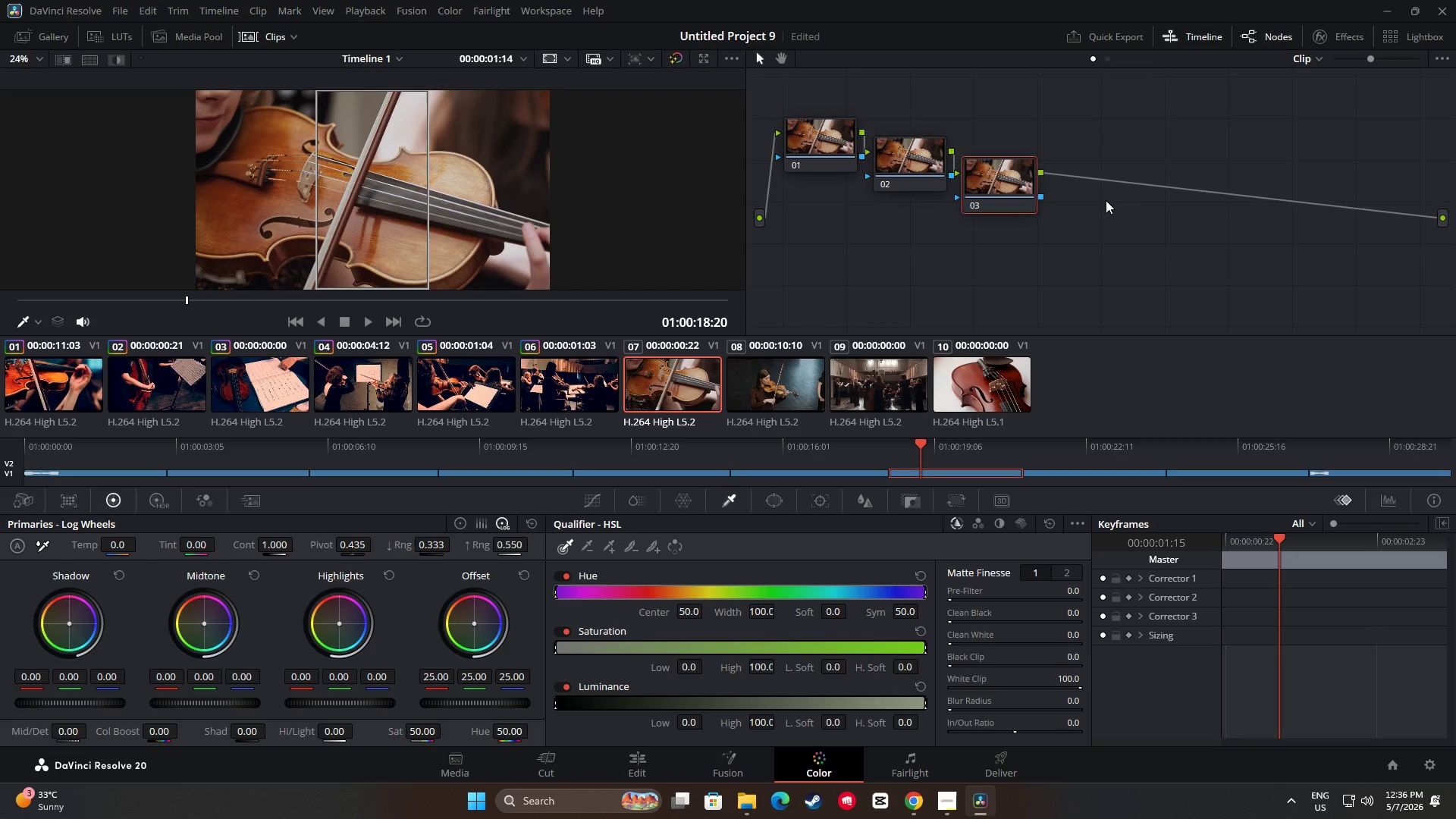 
key(Alt+S)
 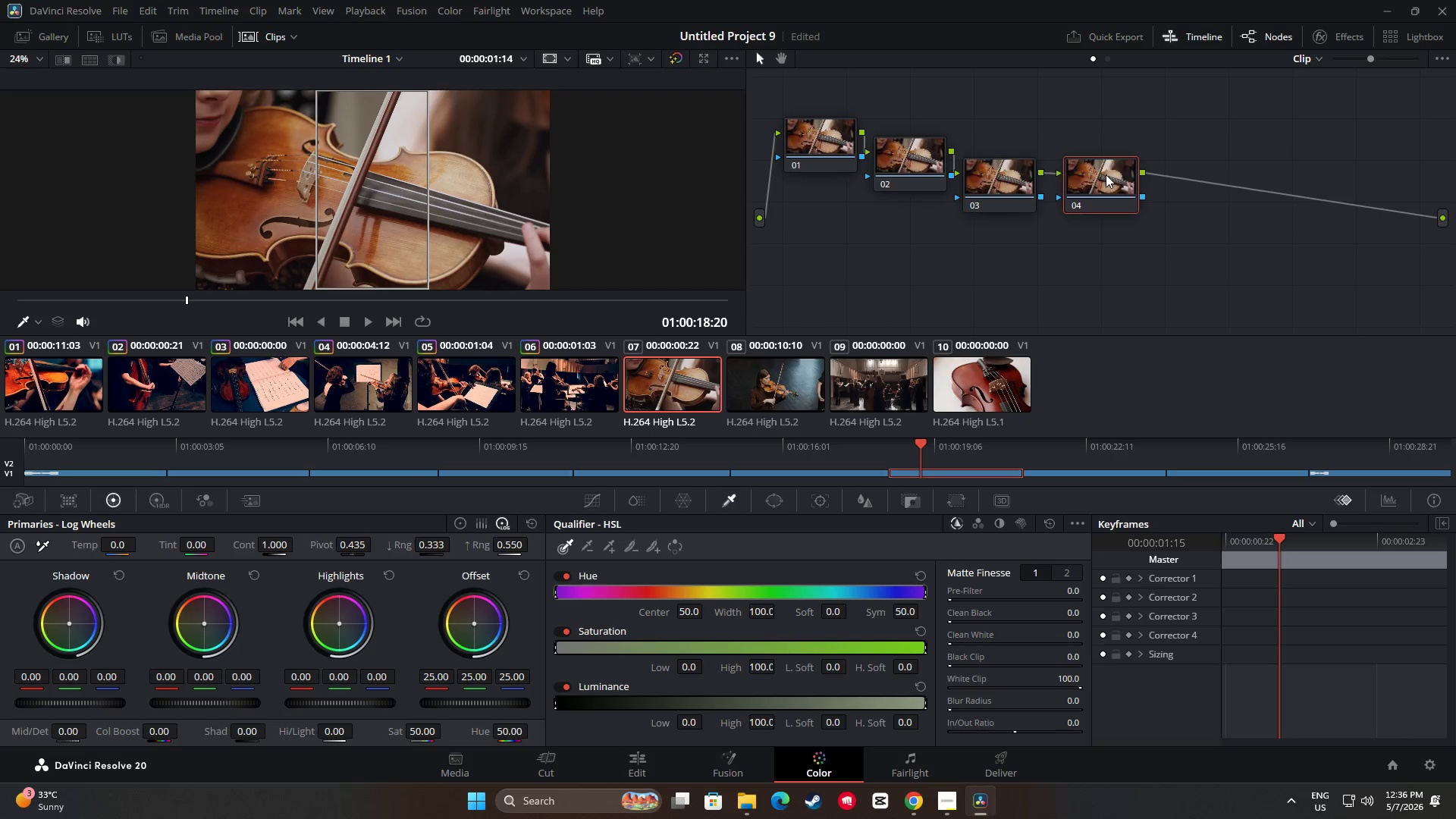 
left_click_drag(start_coordinate=[1106, 174], to_coordinate=[1094, 194])
 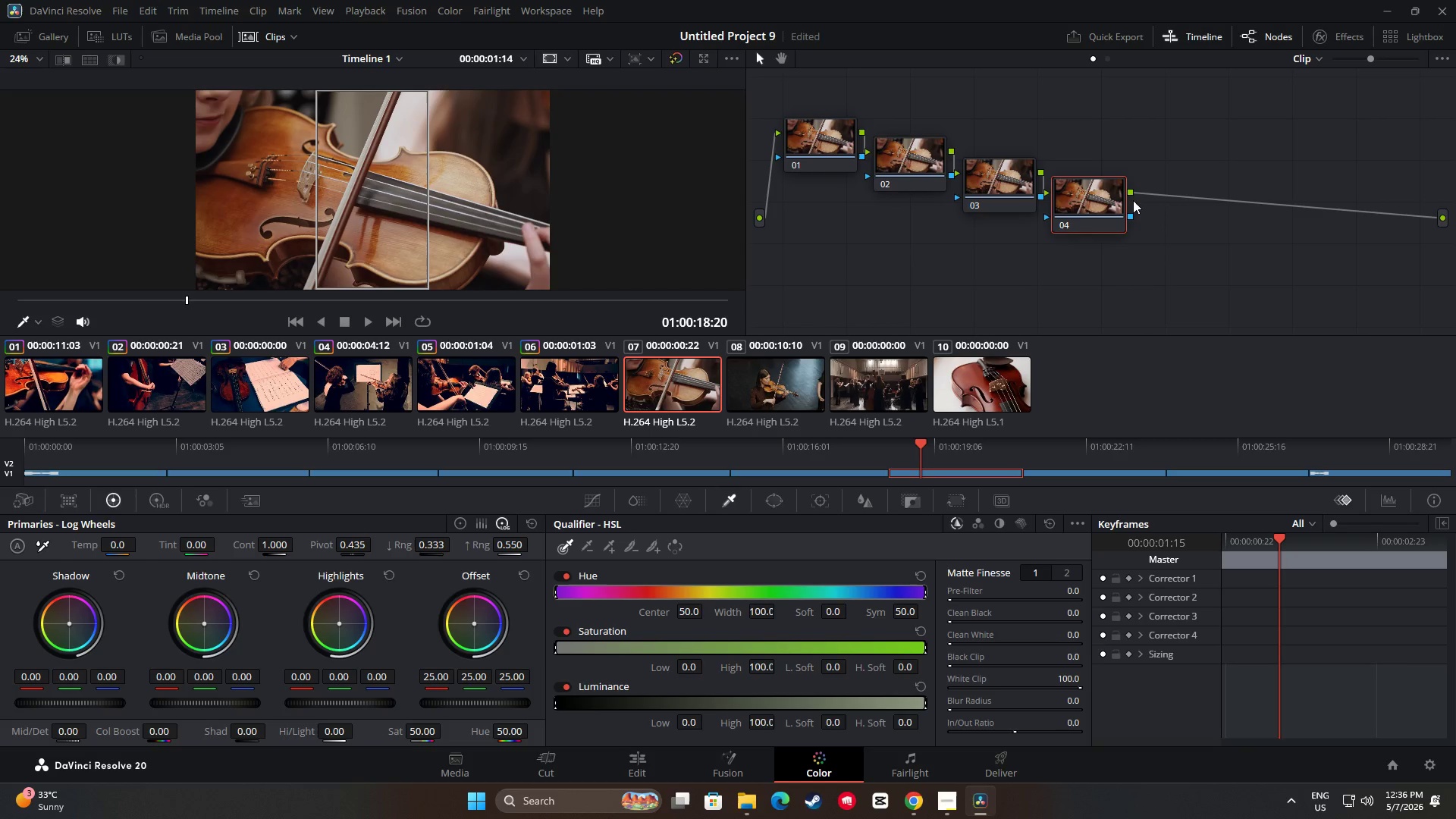 
key(Alt+AltLeft)
 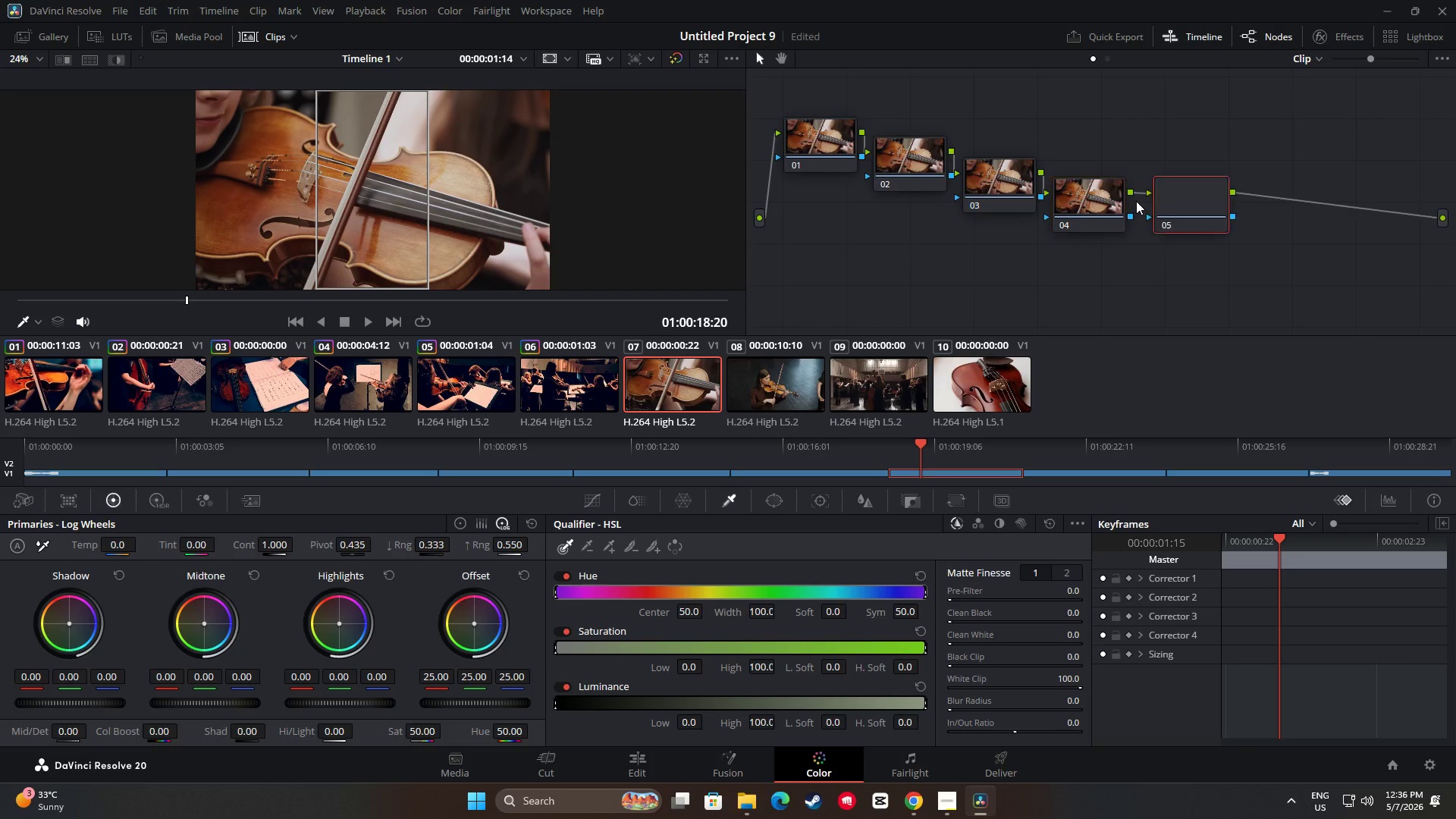 
key(Alt+S)
 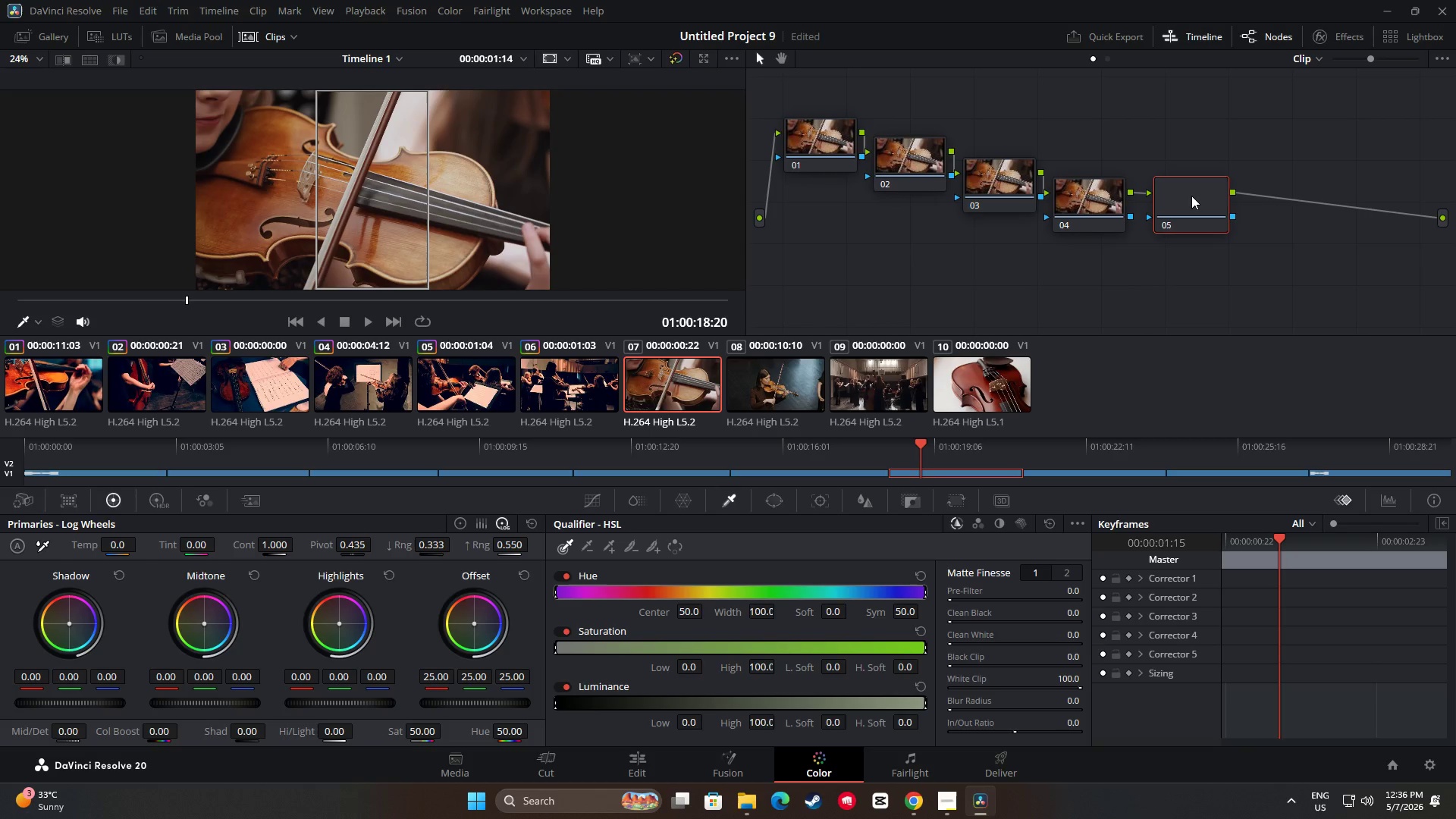 
left_click_drag(start_coordinate=[1191, 196], to_coordinate=[1178, 216])
 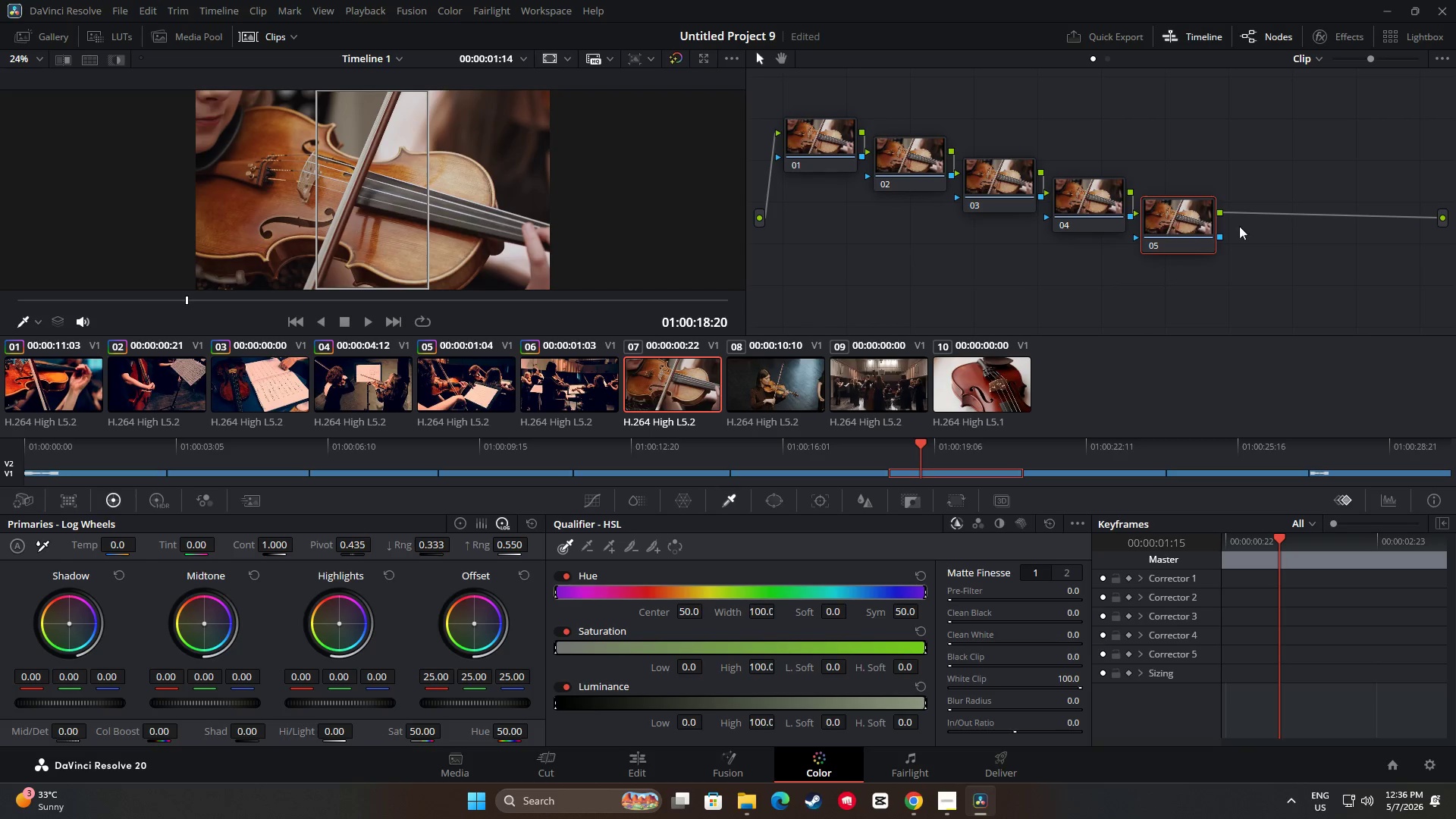 
key(Alt+AltLeft)
 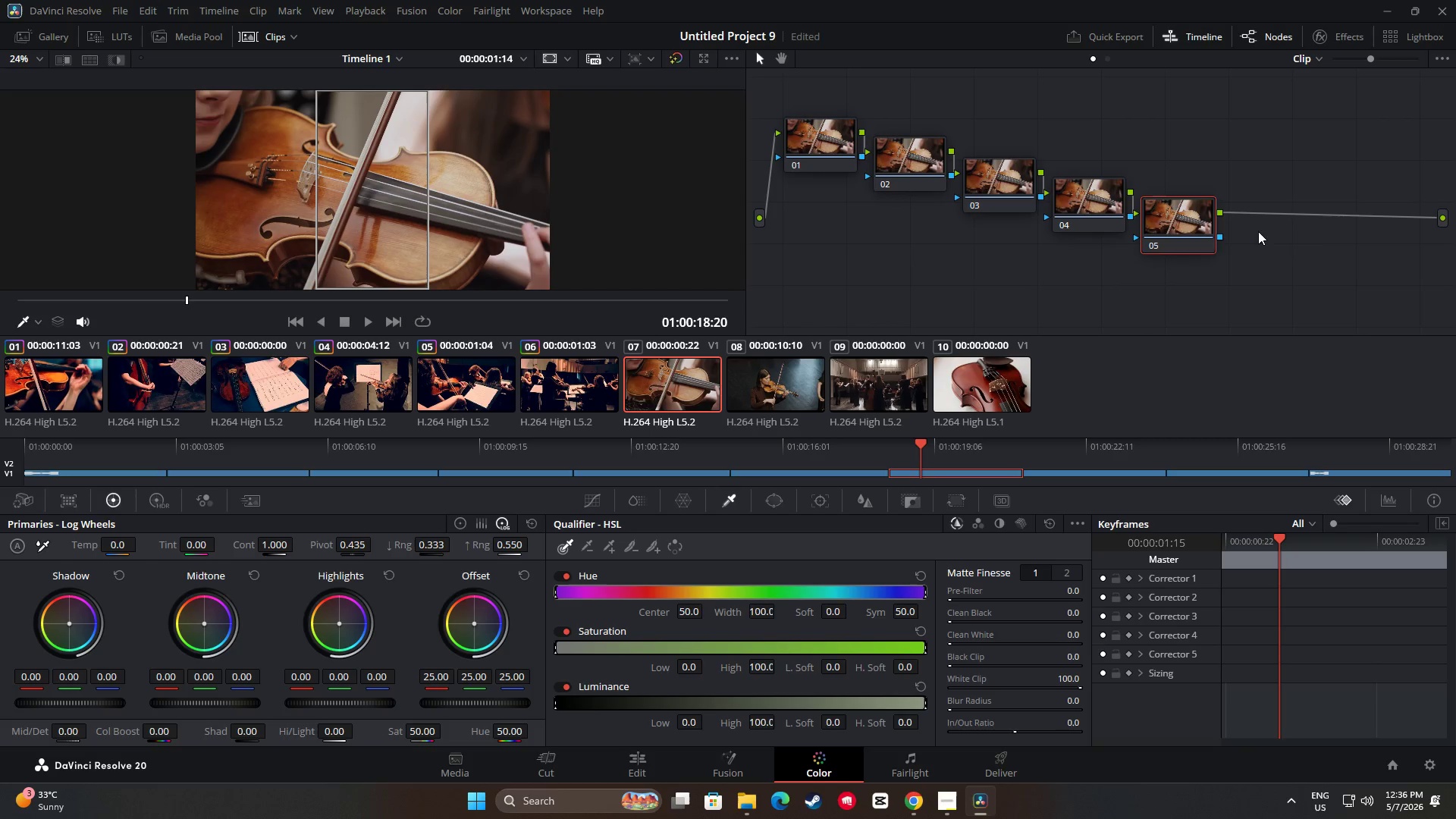 
key(Alt+S)
 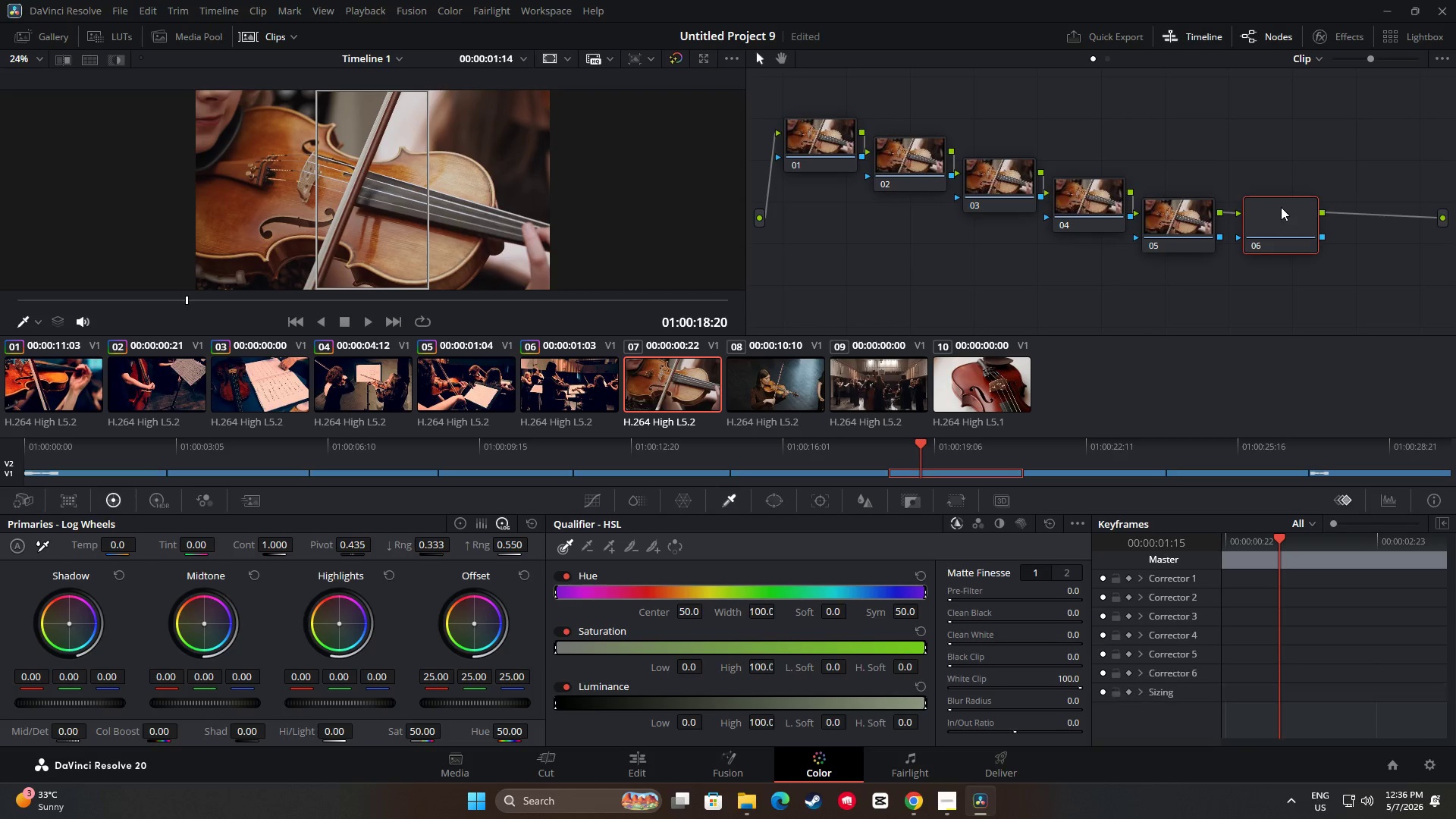 
left_click_drag(start_coordinate=[1280, 207], to_coordinate=[1267, 228])
 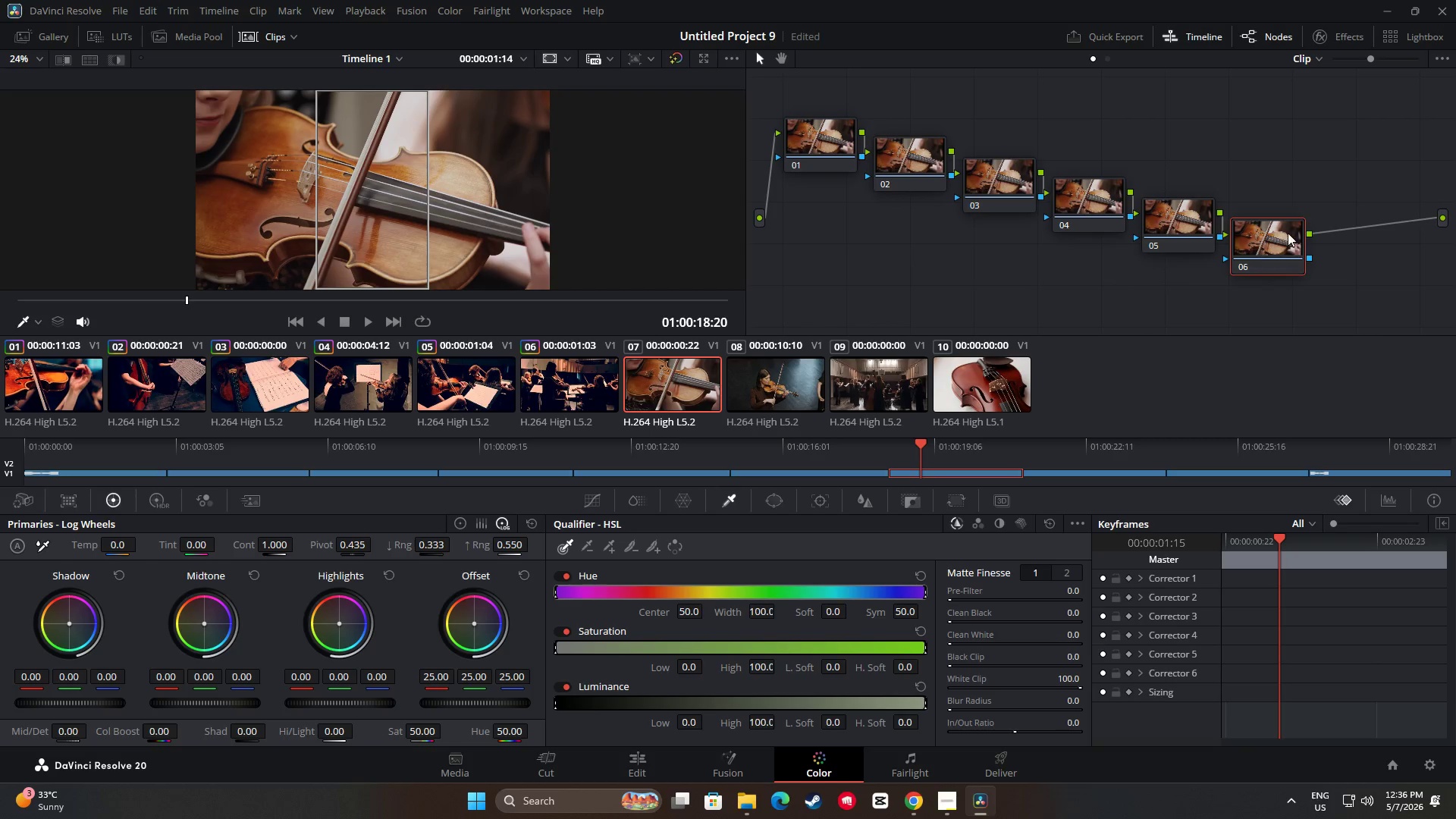 
key(Alt+AltLeft)
 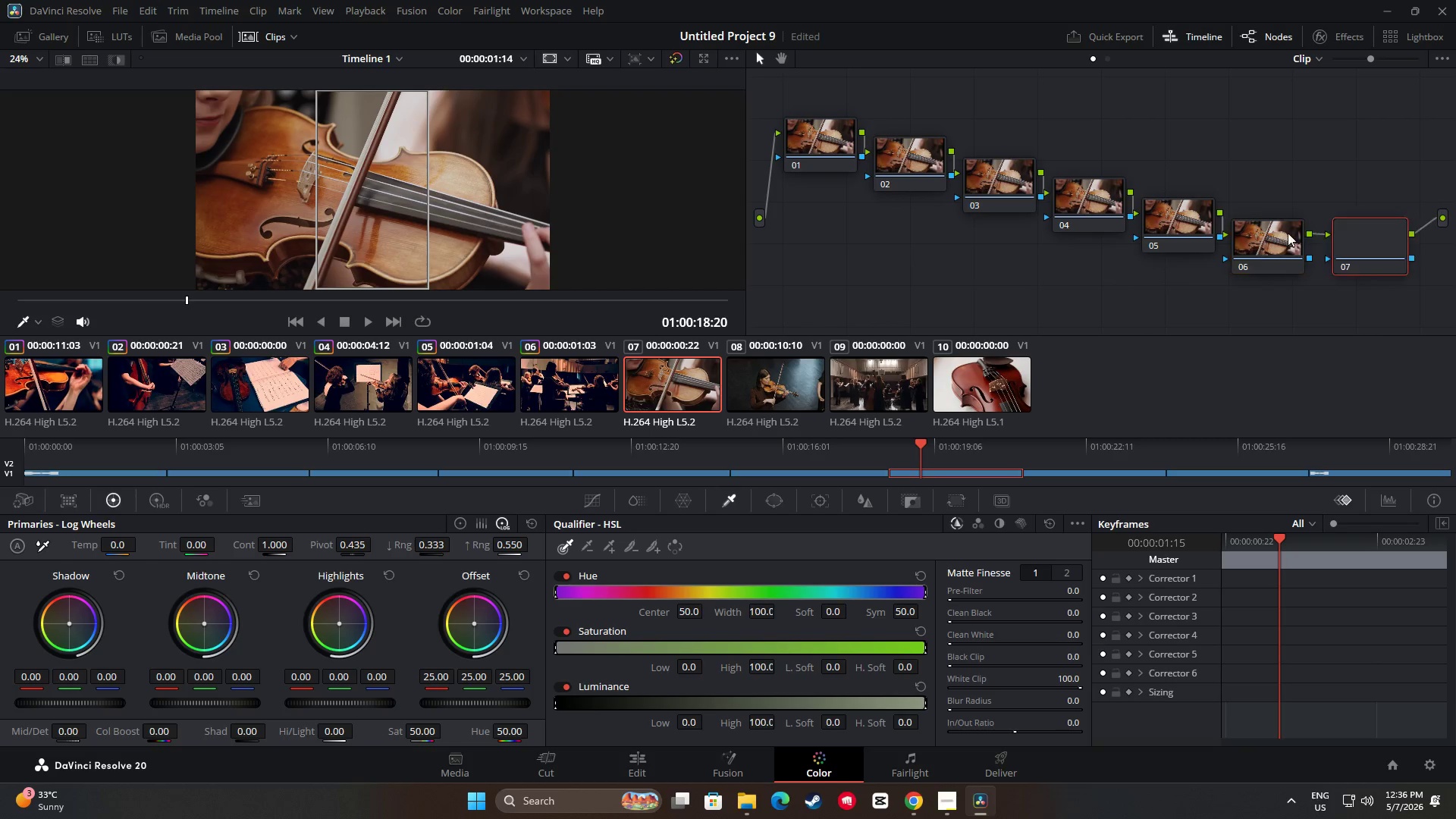 
key(Alt+S)
 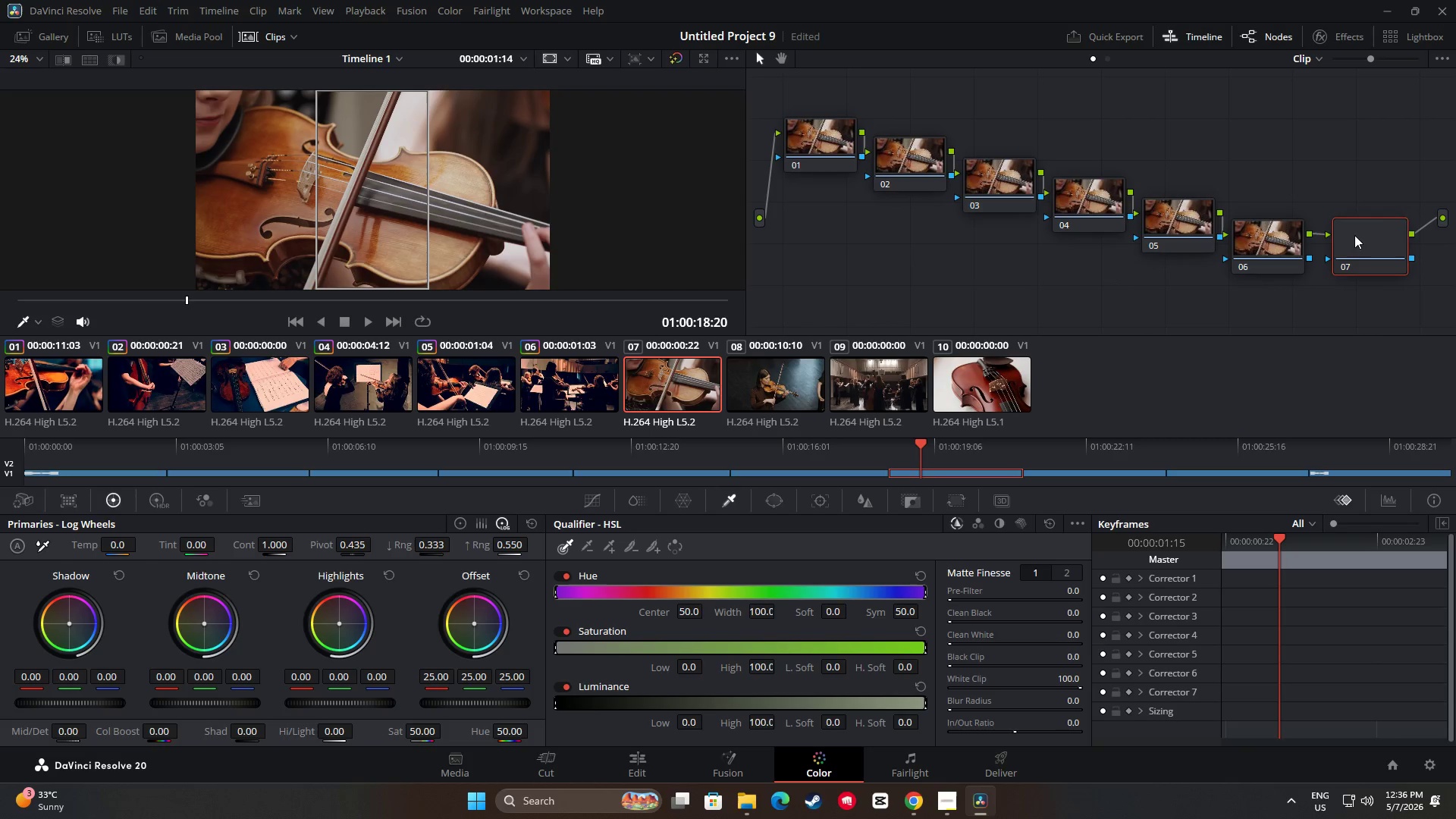 
left_click_drag(start_coordinate=[1362, 234], to_coordinate=[1351, 254])
 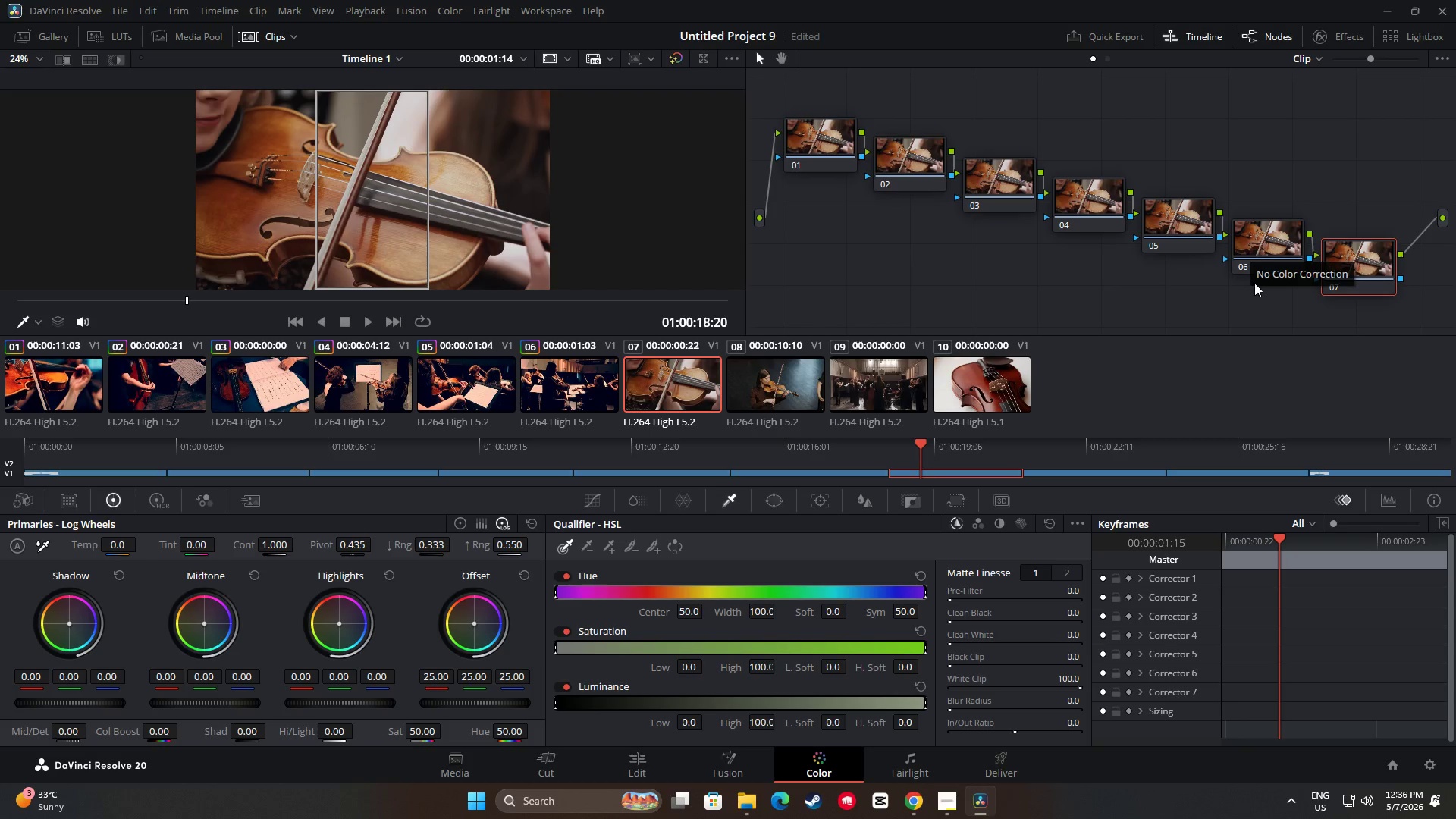 
wait(5.94)
 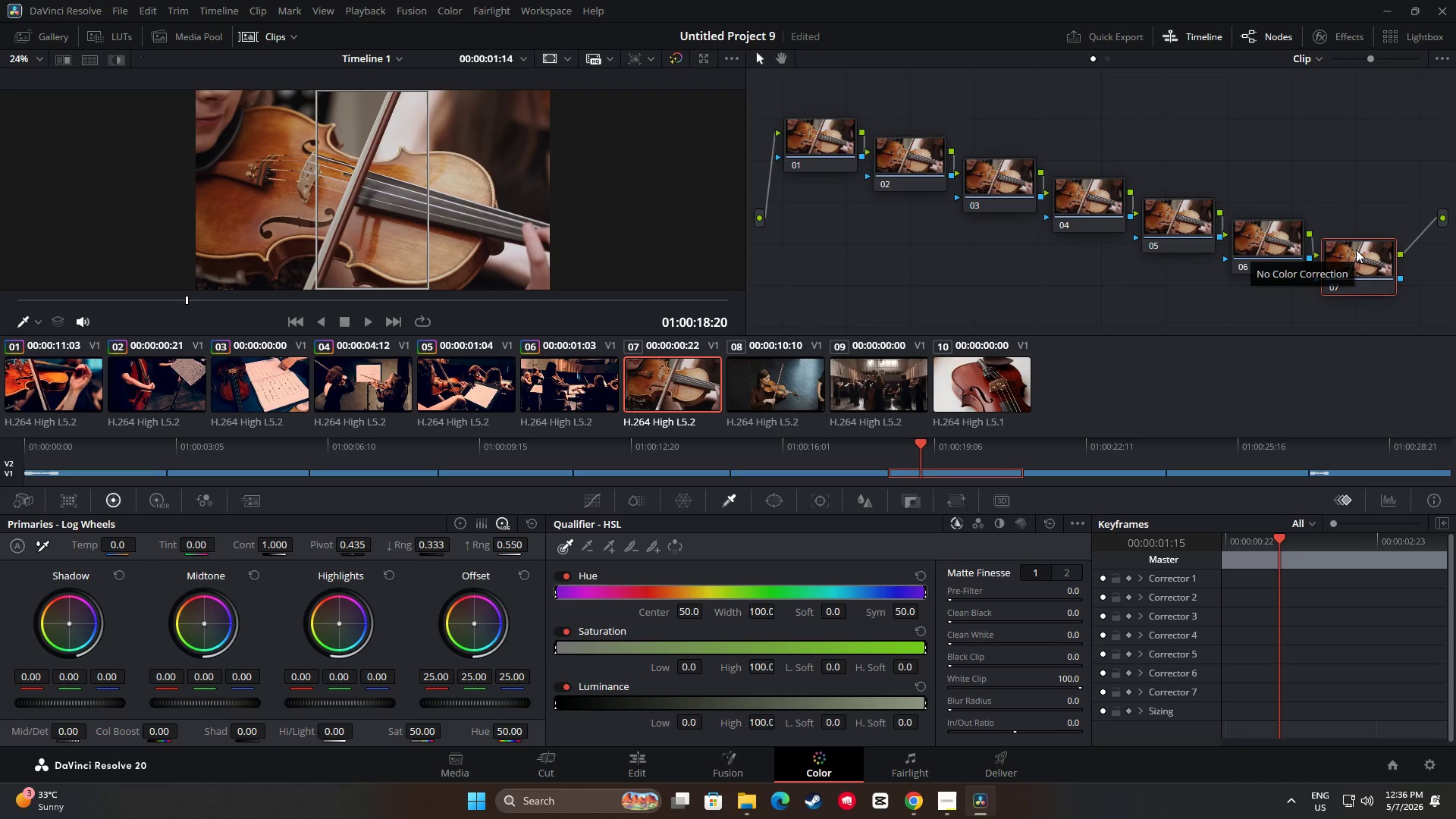 
left_click([1113, 283])
 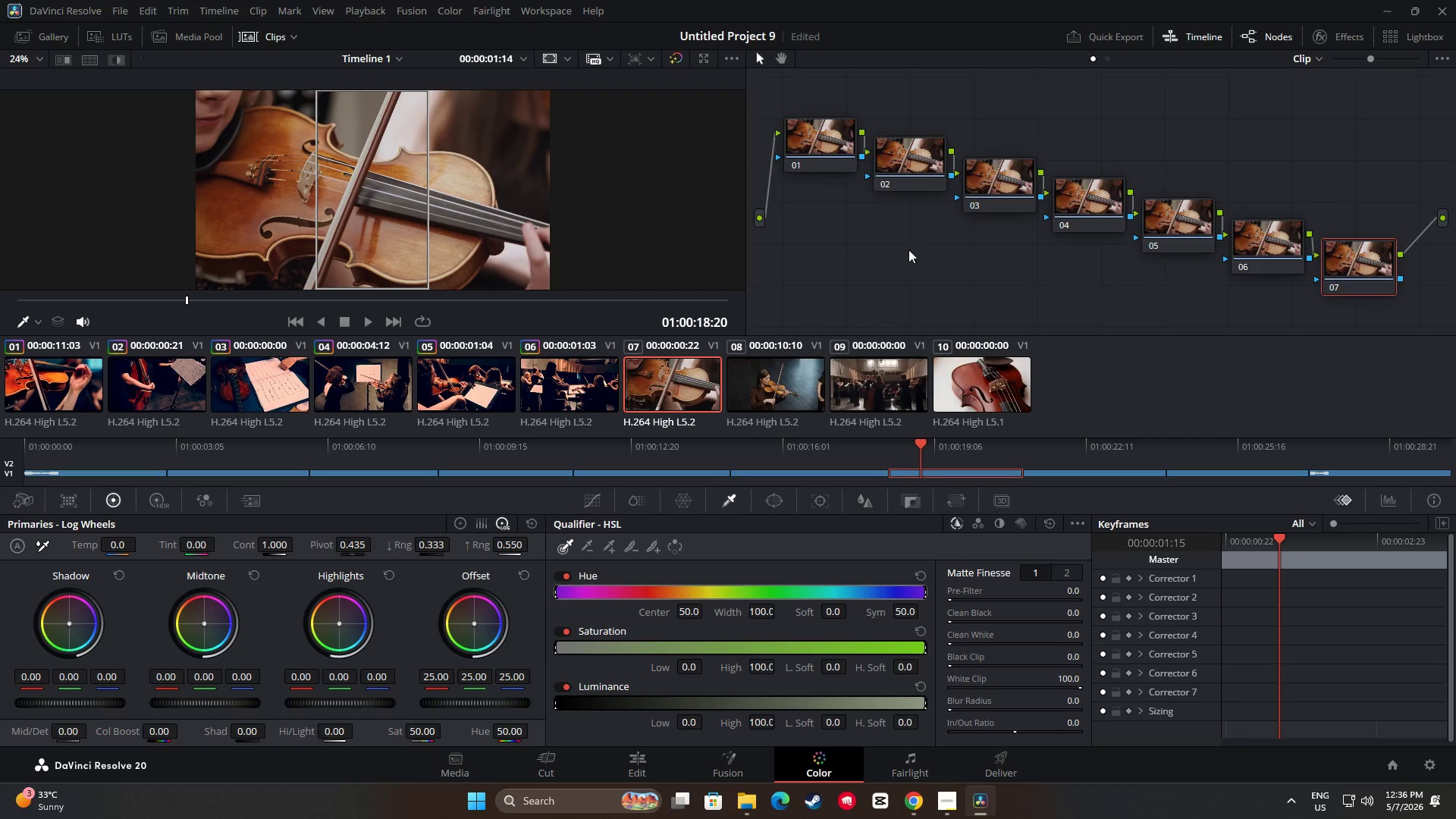 
left_click([904, 249])
 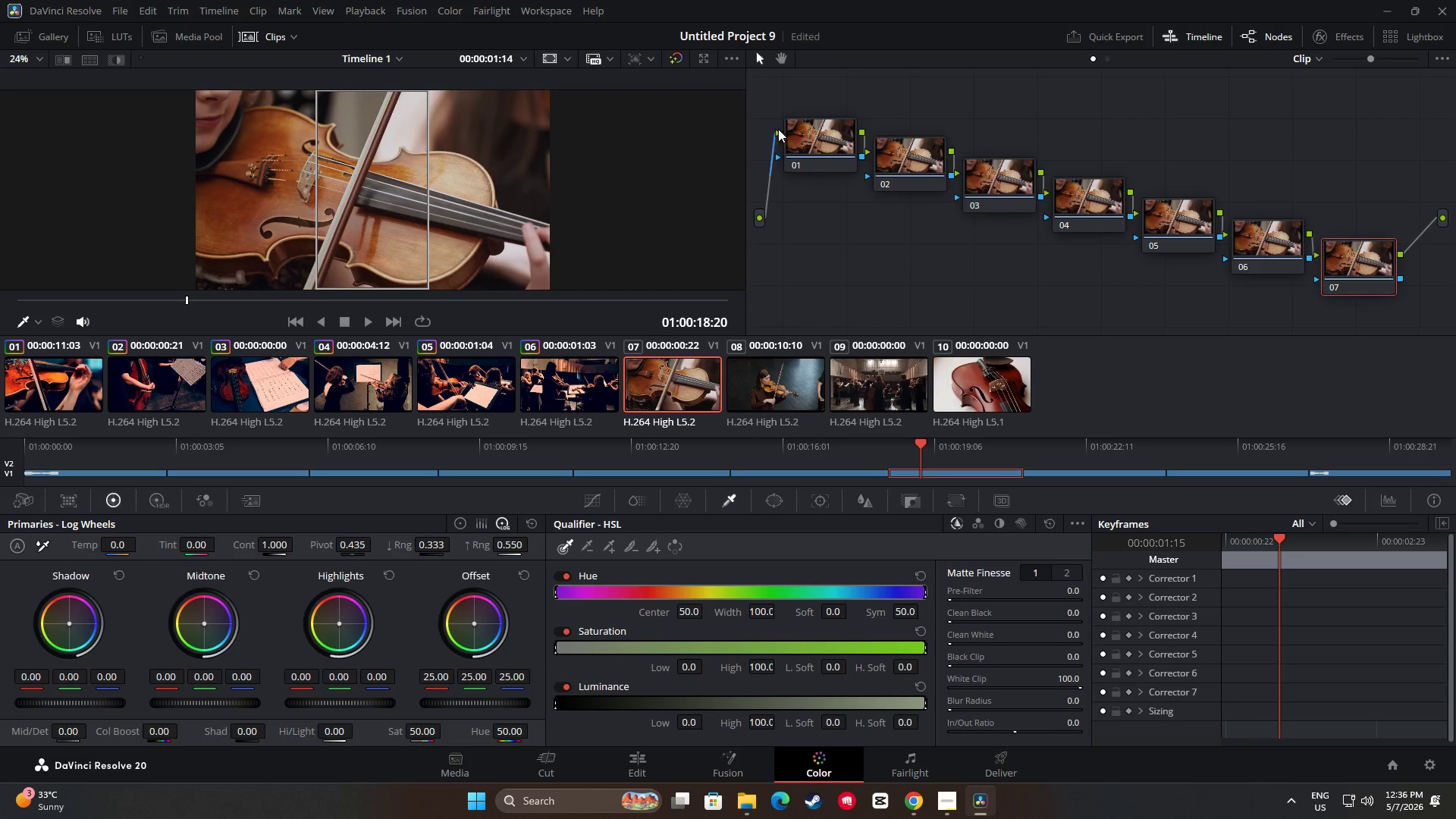 
left_click([576, 381])
 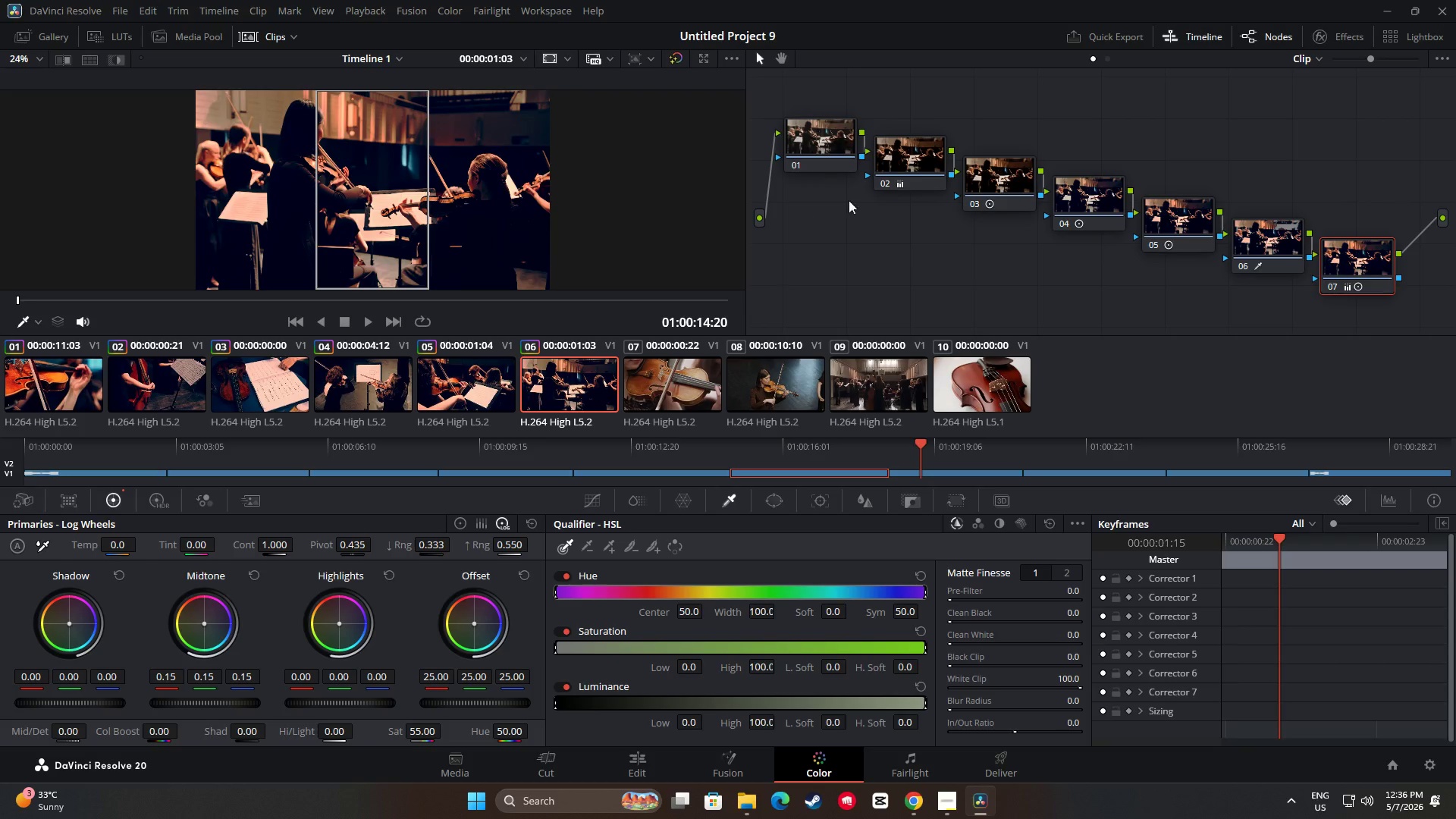 
left_click([889, 162])
 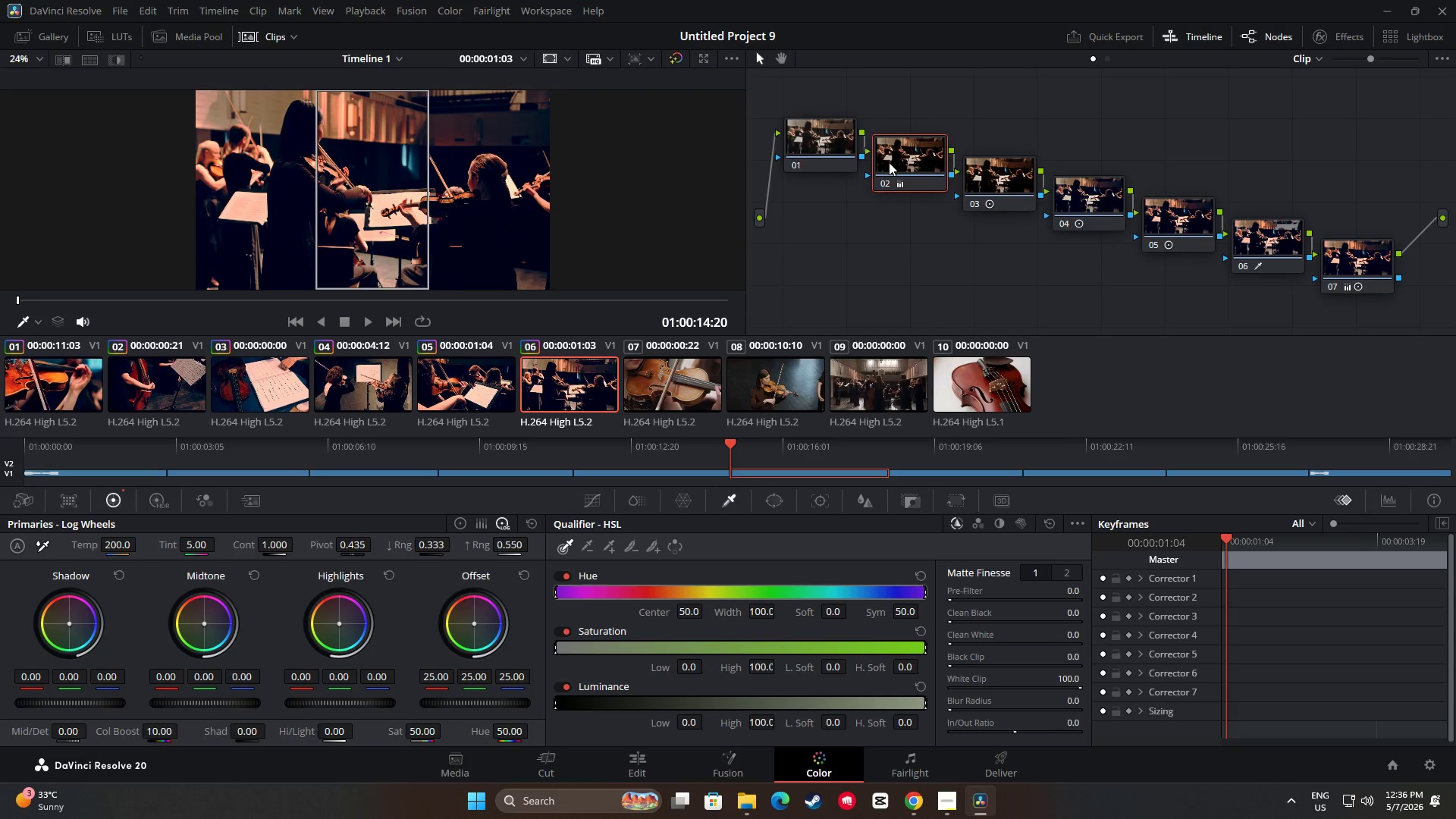 
key(Control+ControlLeft)
 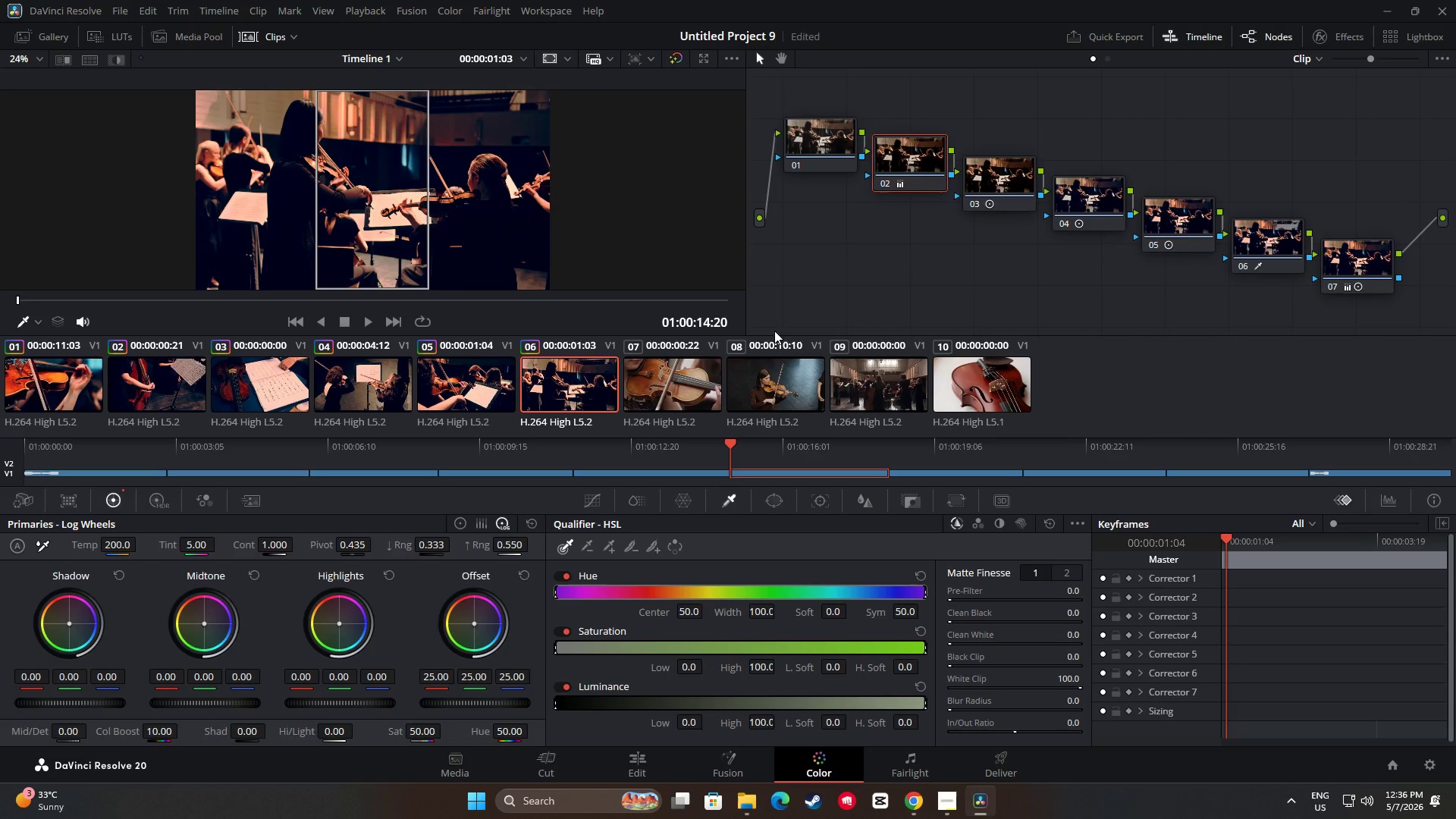 
key(Control+C)
 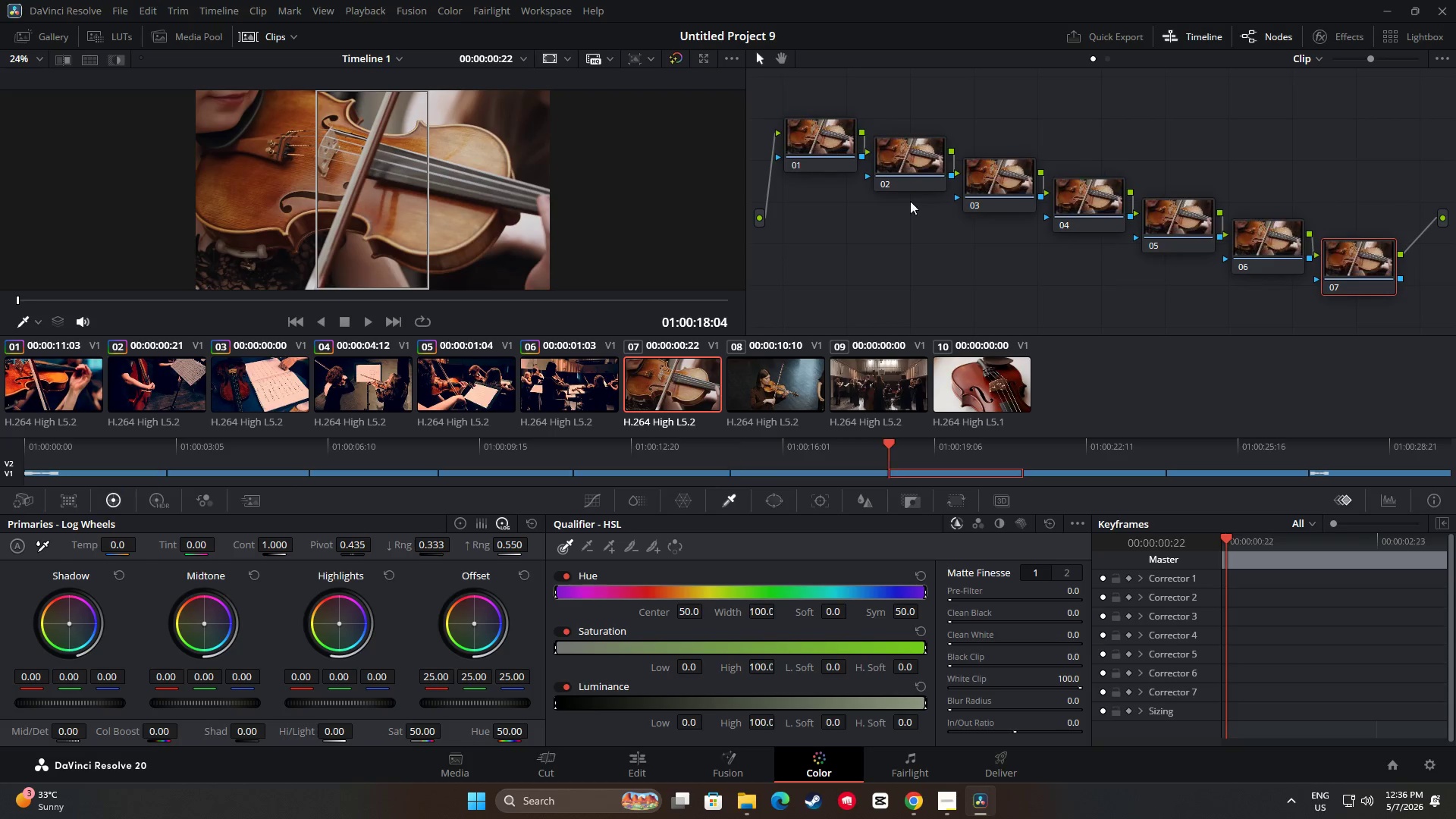 
double_click([914, 162])
 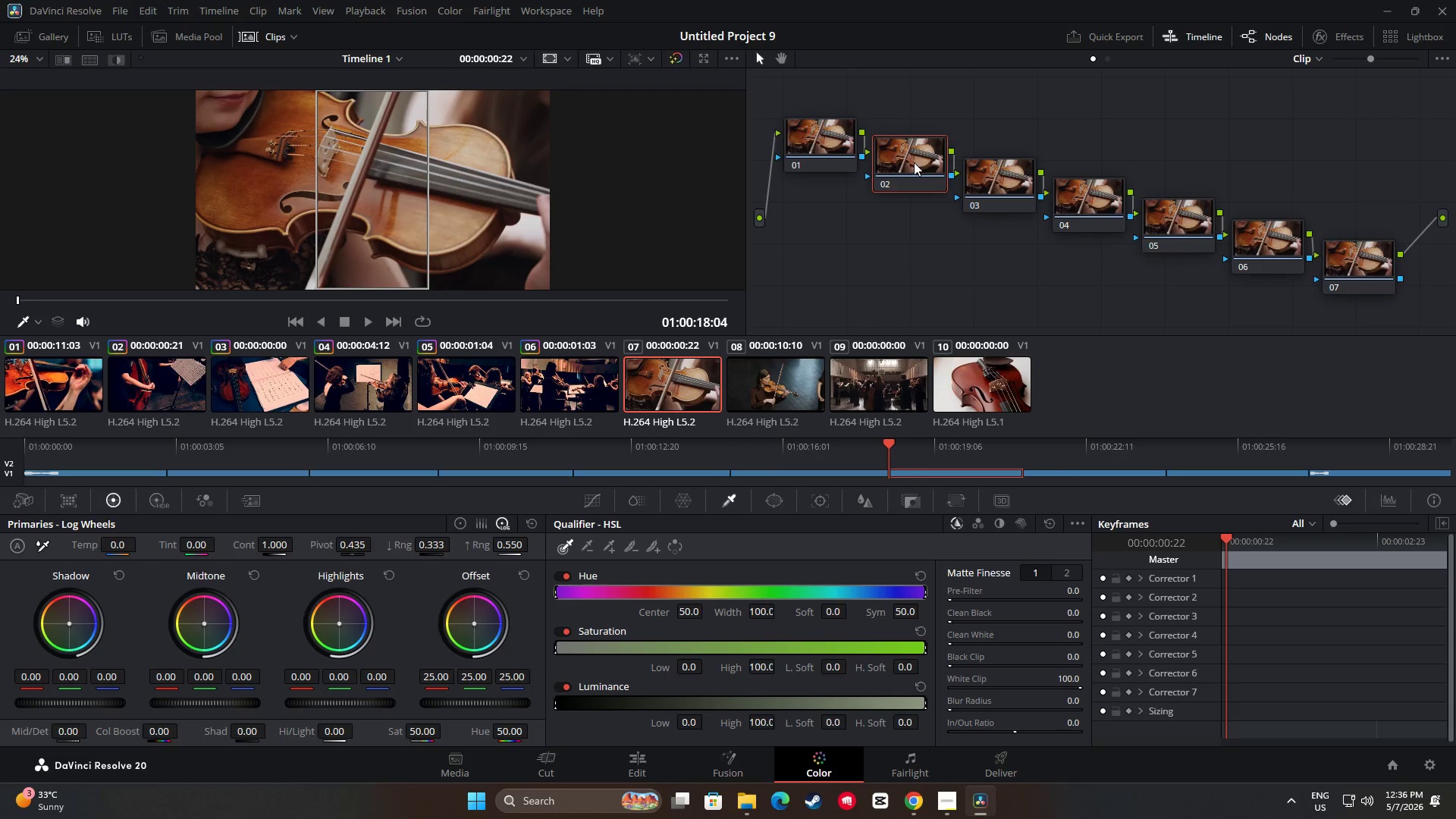 
key(Control+ControlLeft)
 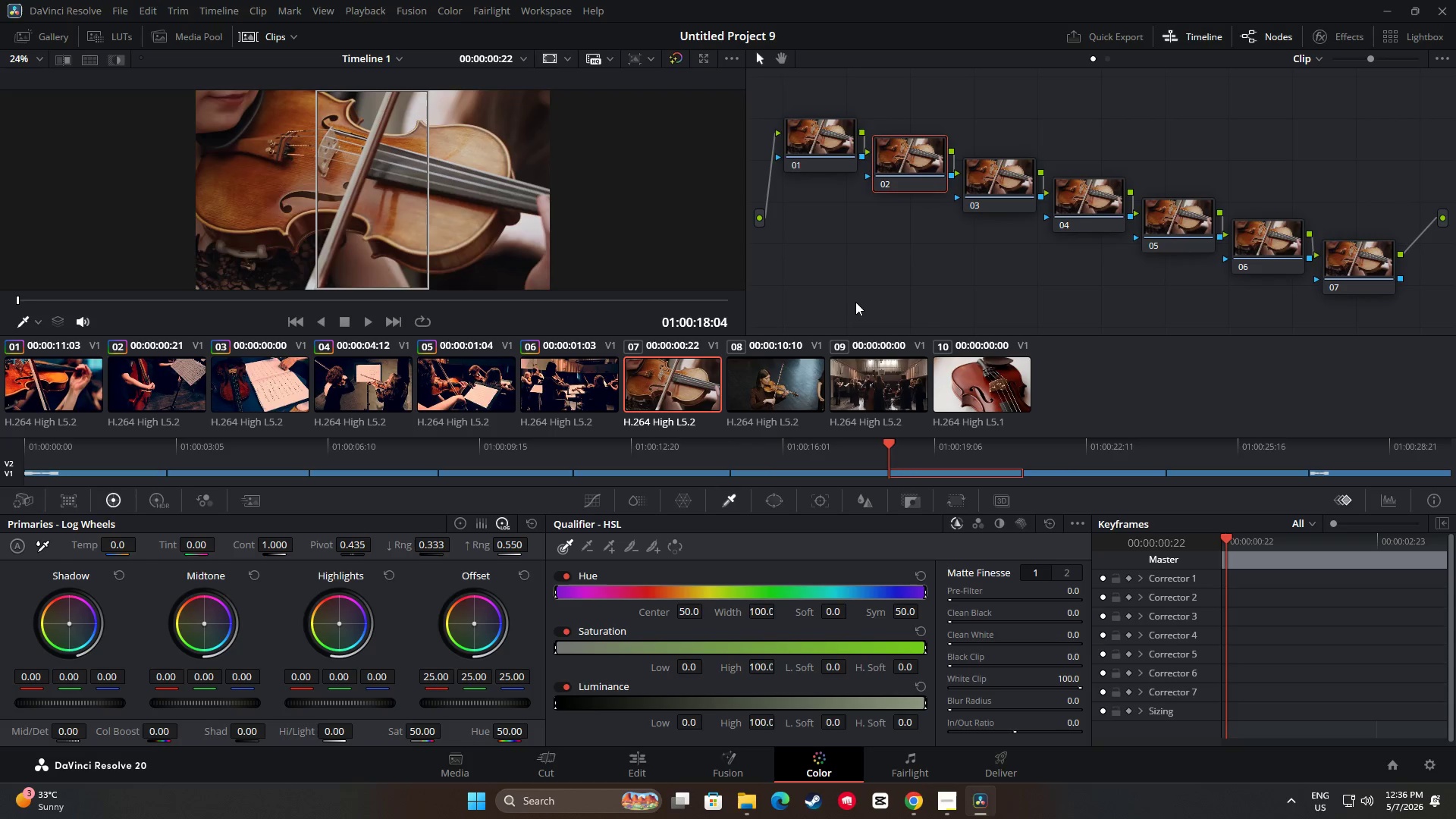 
key(Control+V)
 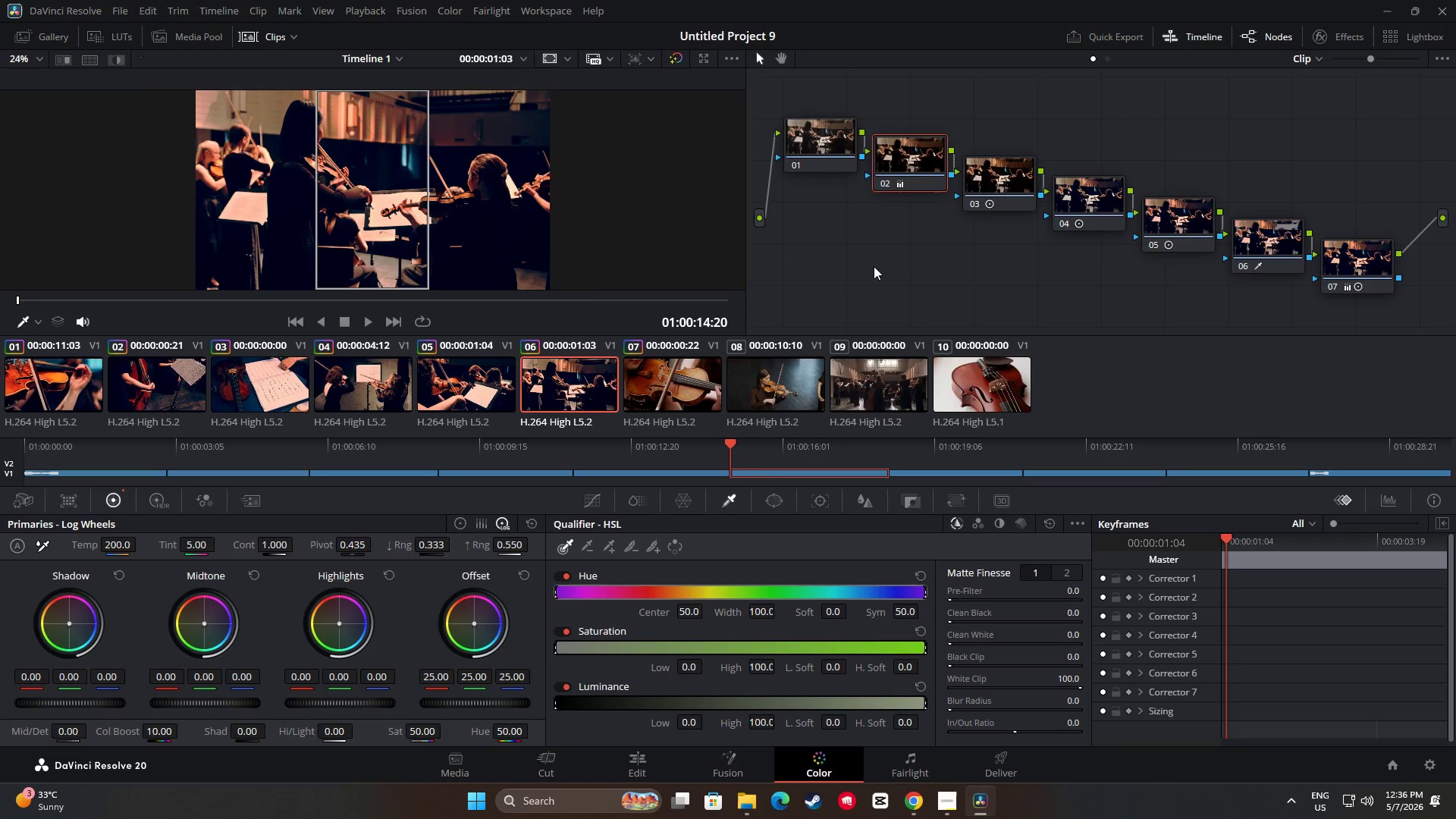 
double_click([999, 188])
 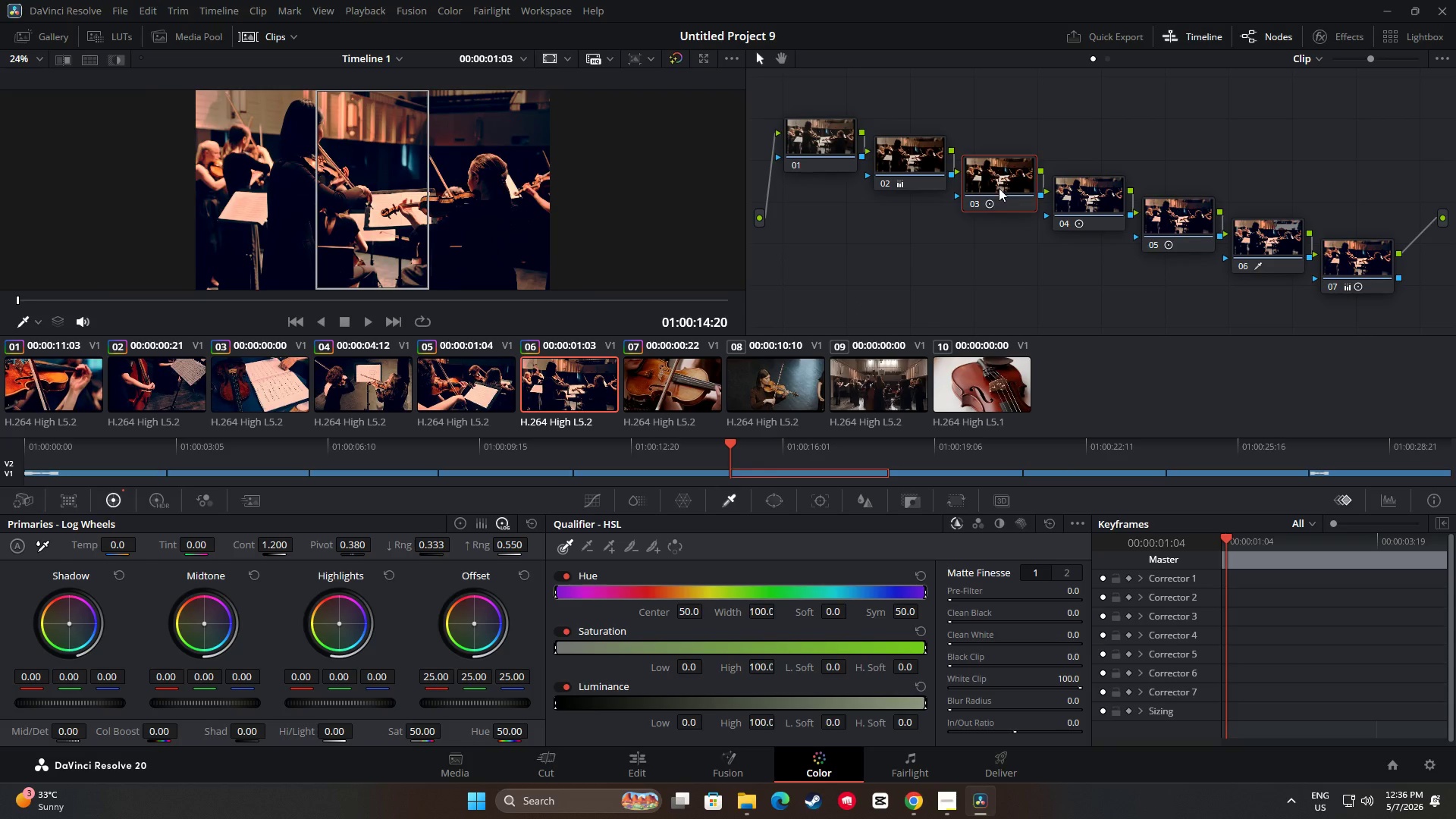 
key(Control+ControlLeft)
 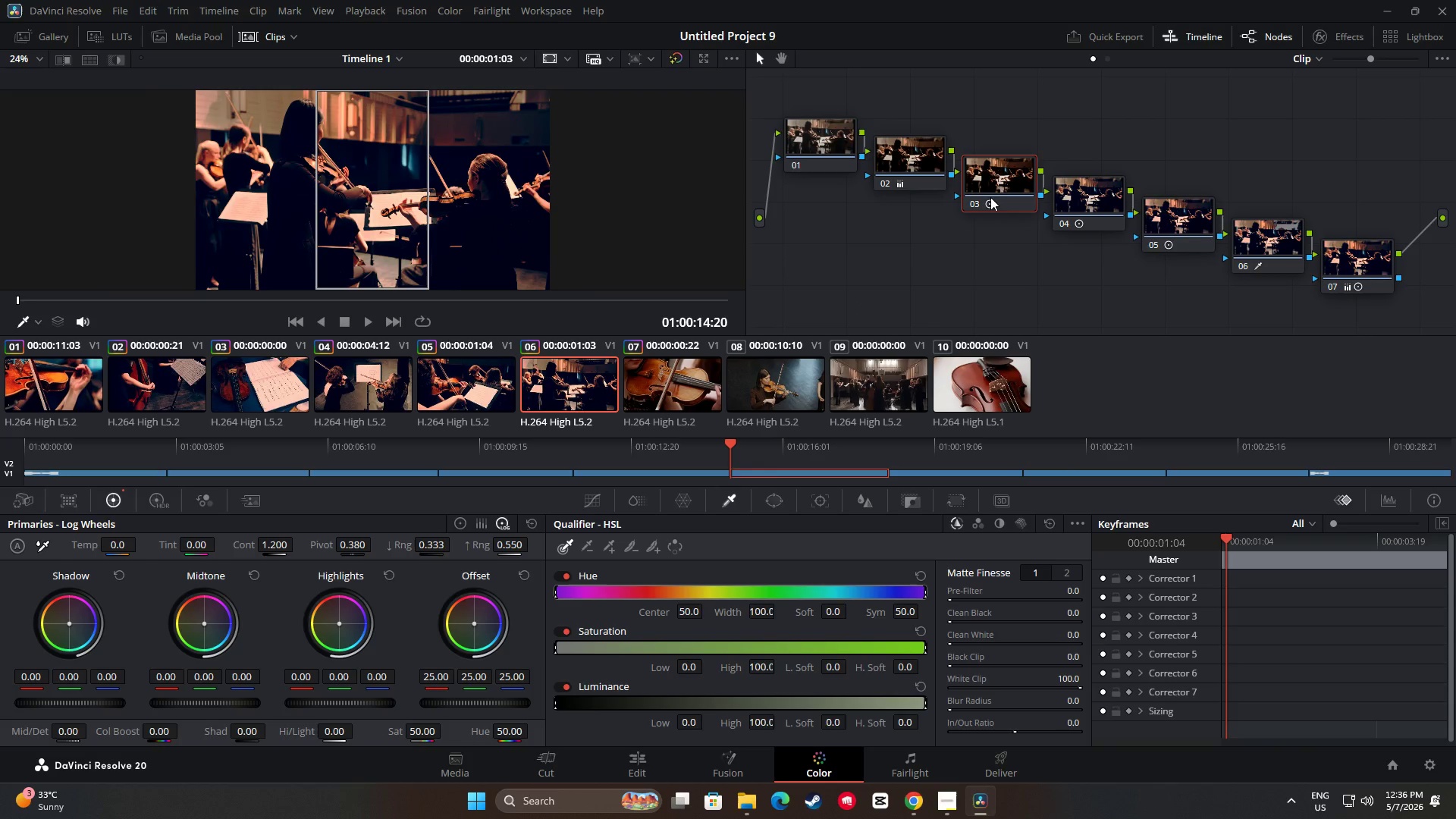 
key(Control+C)
 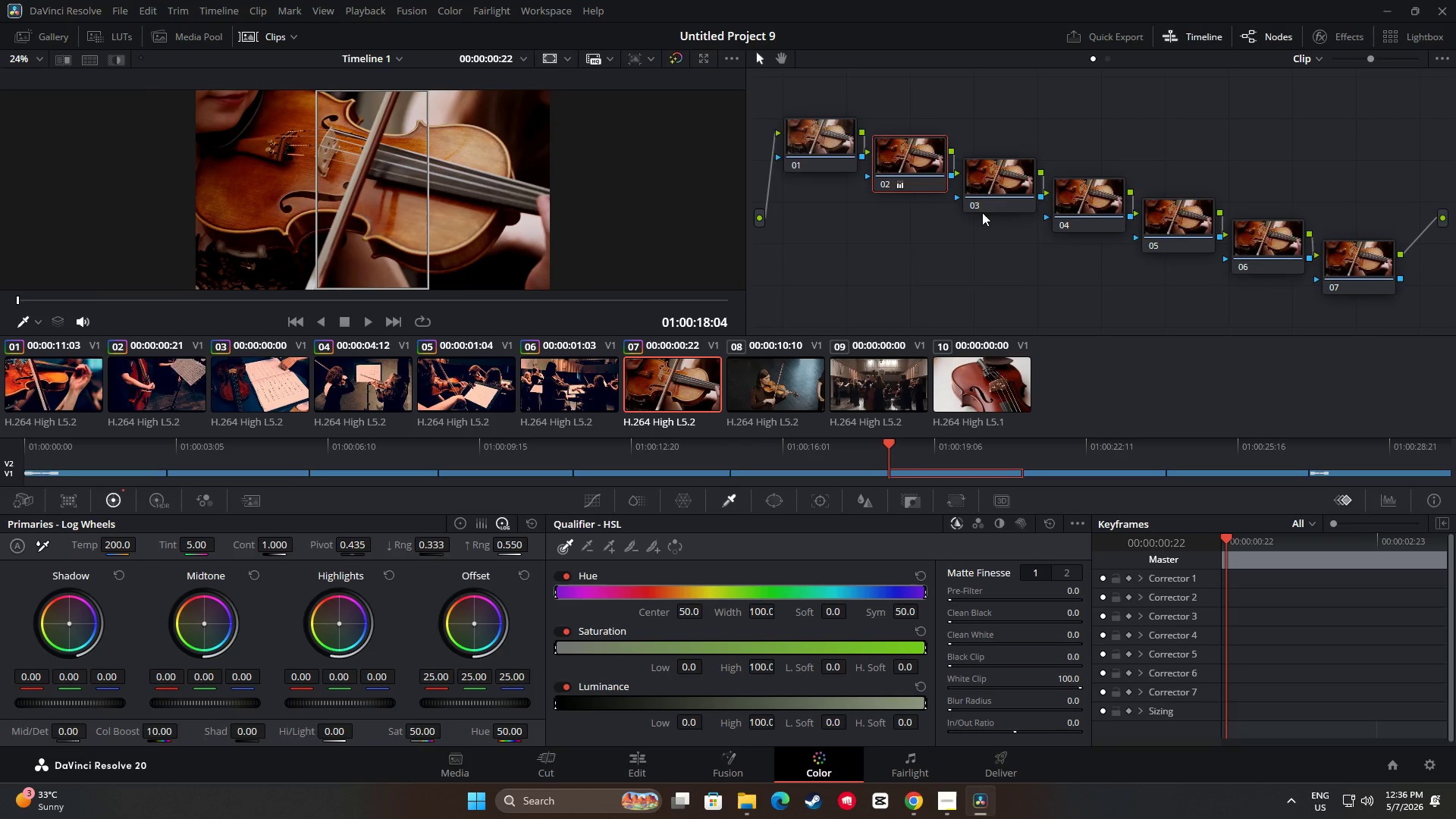 
double_click([996, 177])
 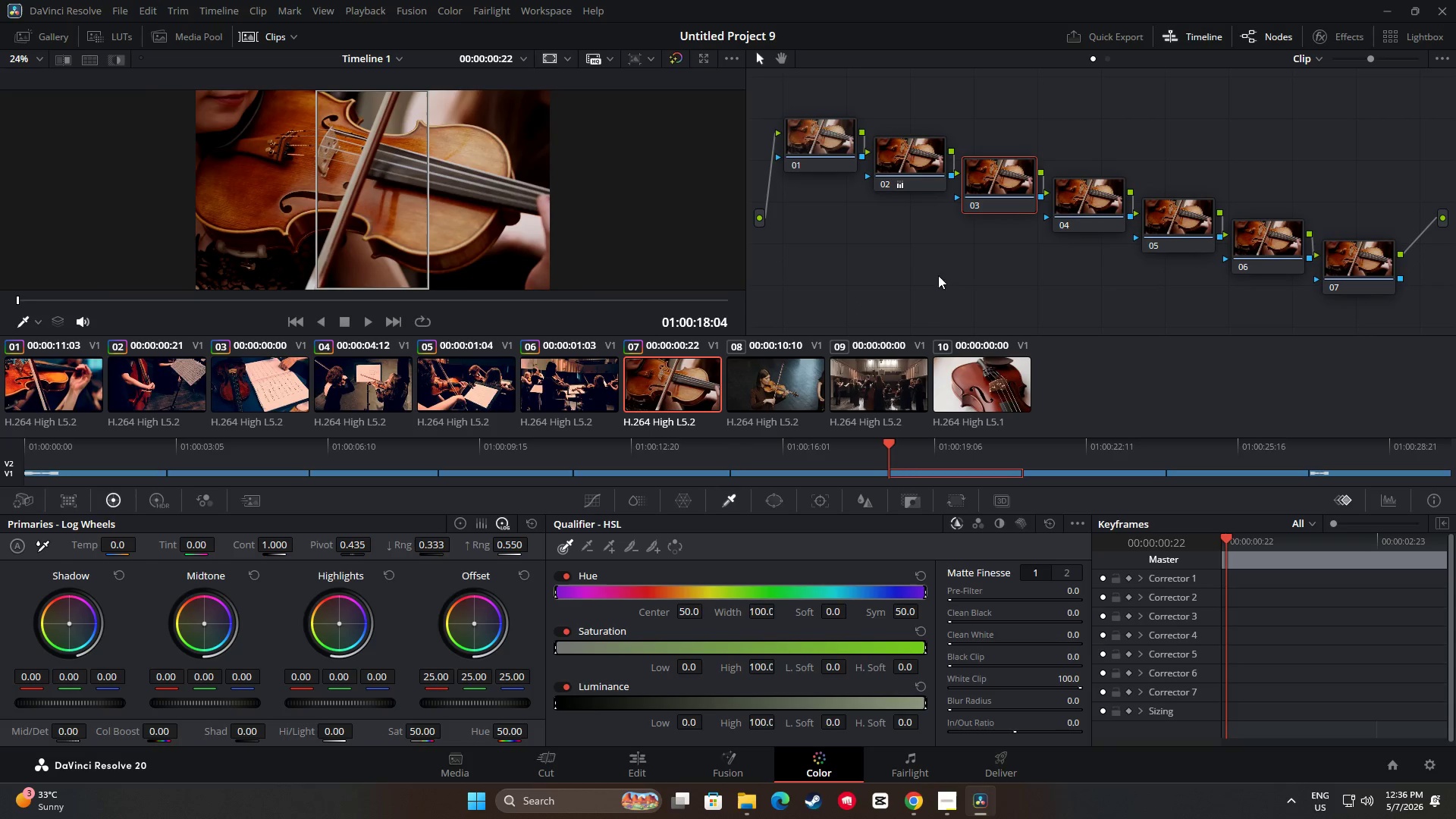 
key(Control+ControlLeft)
 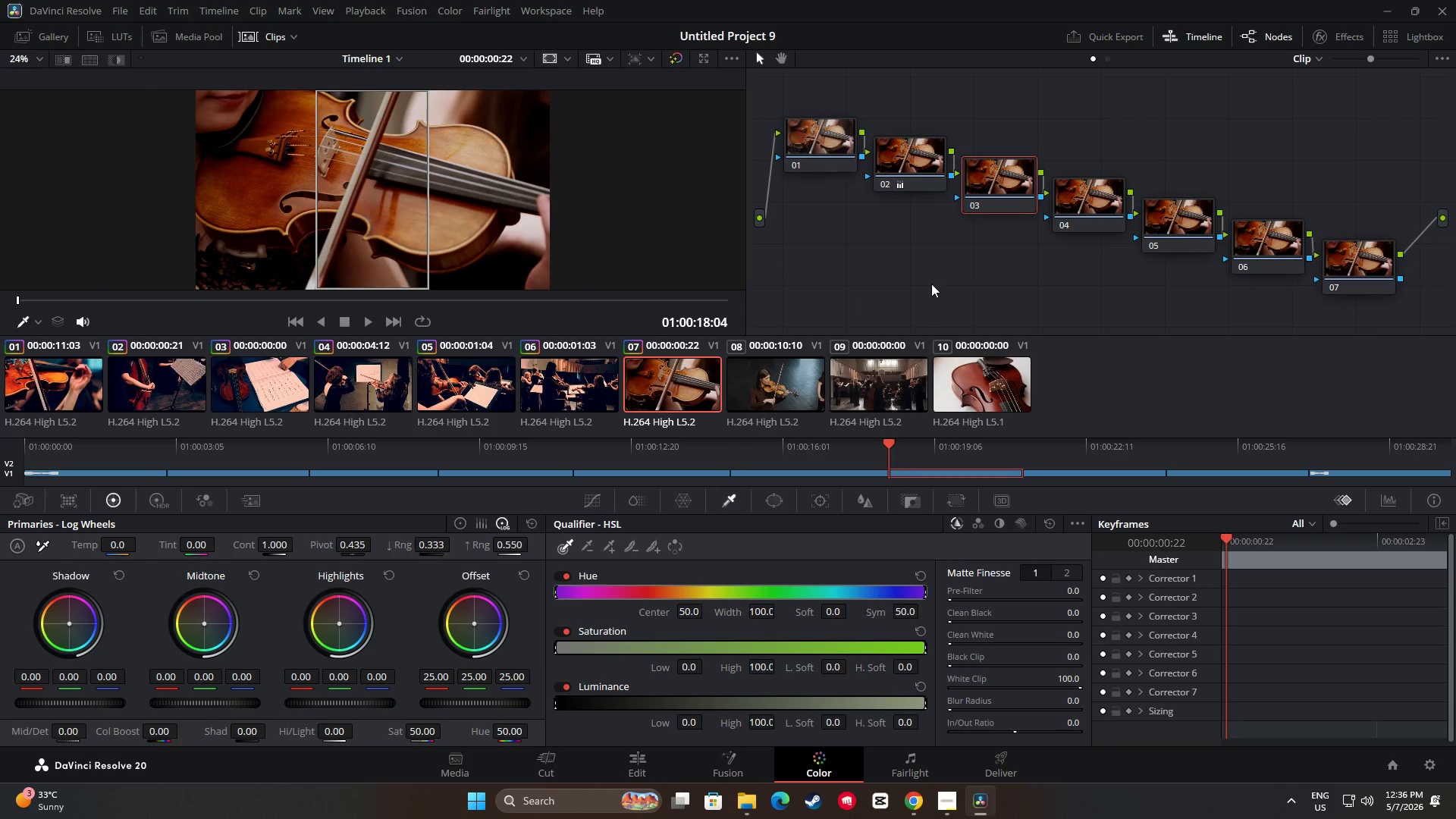 
key(Control+V)
 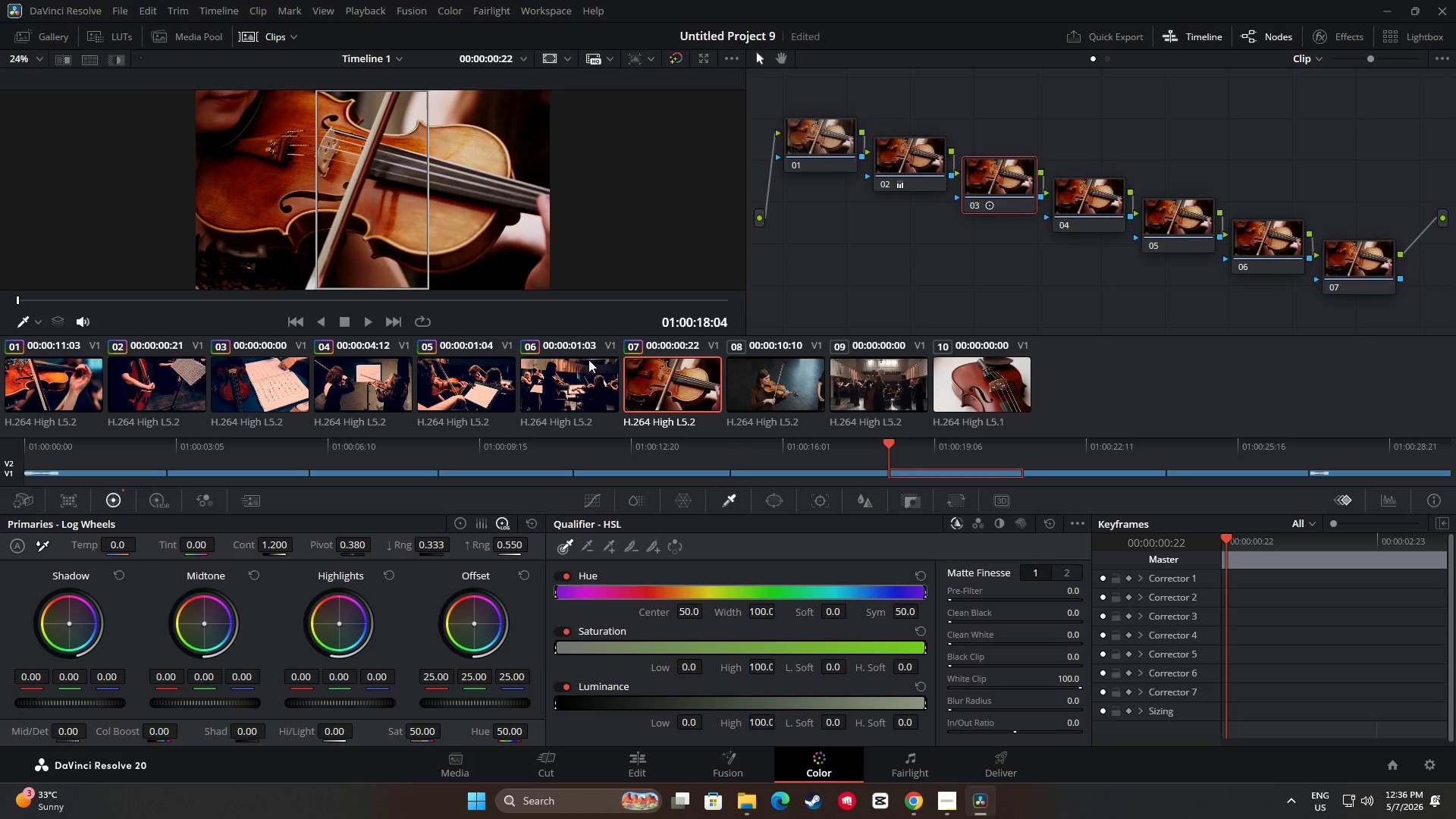 
left_click([551, 377])
 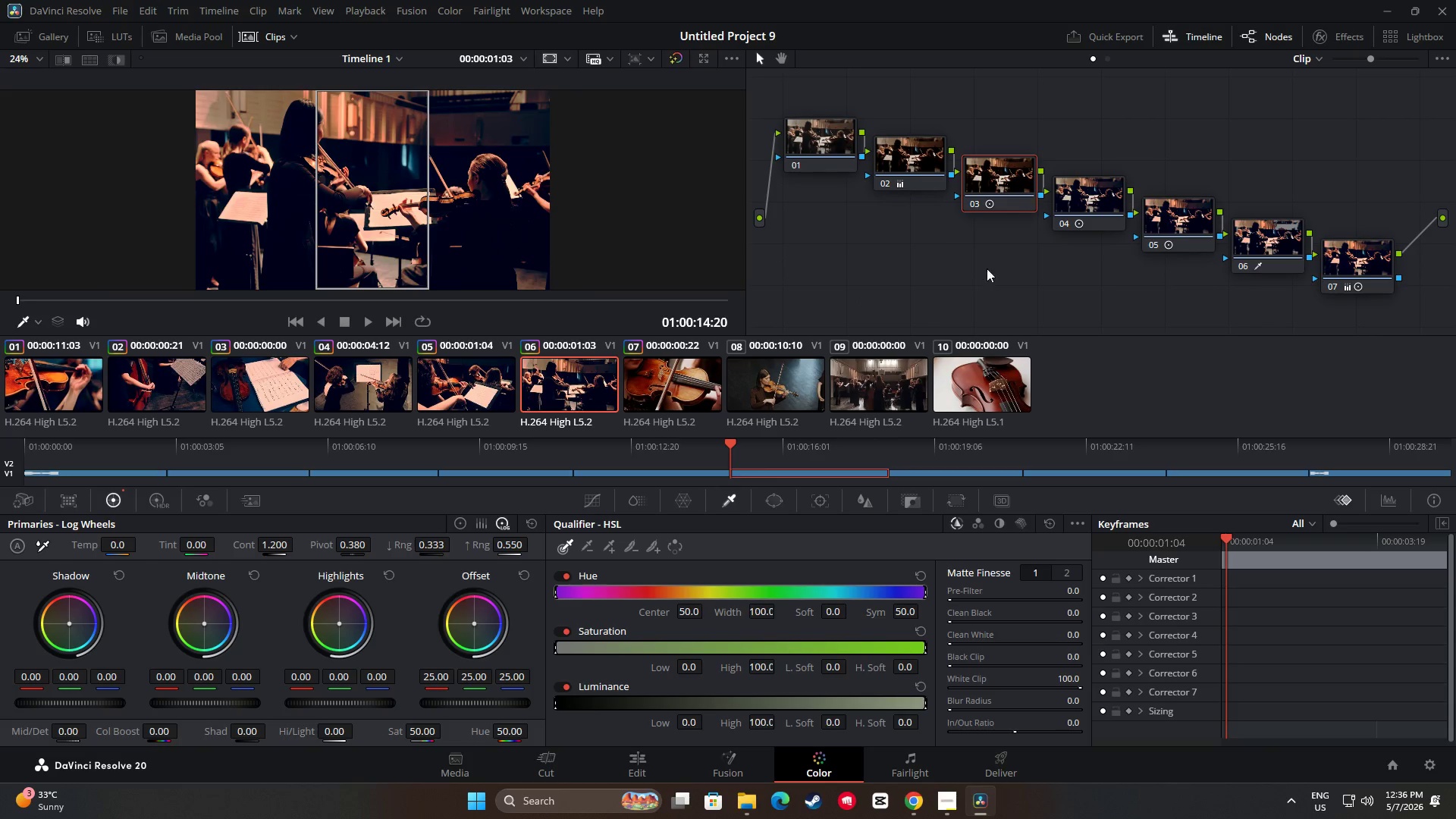 
left_click([1096, 209])
 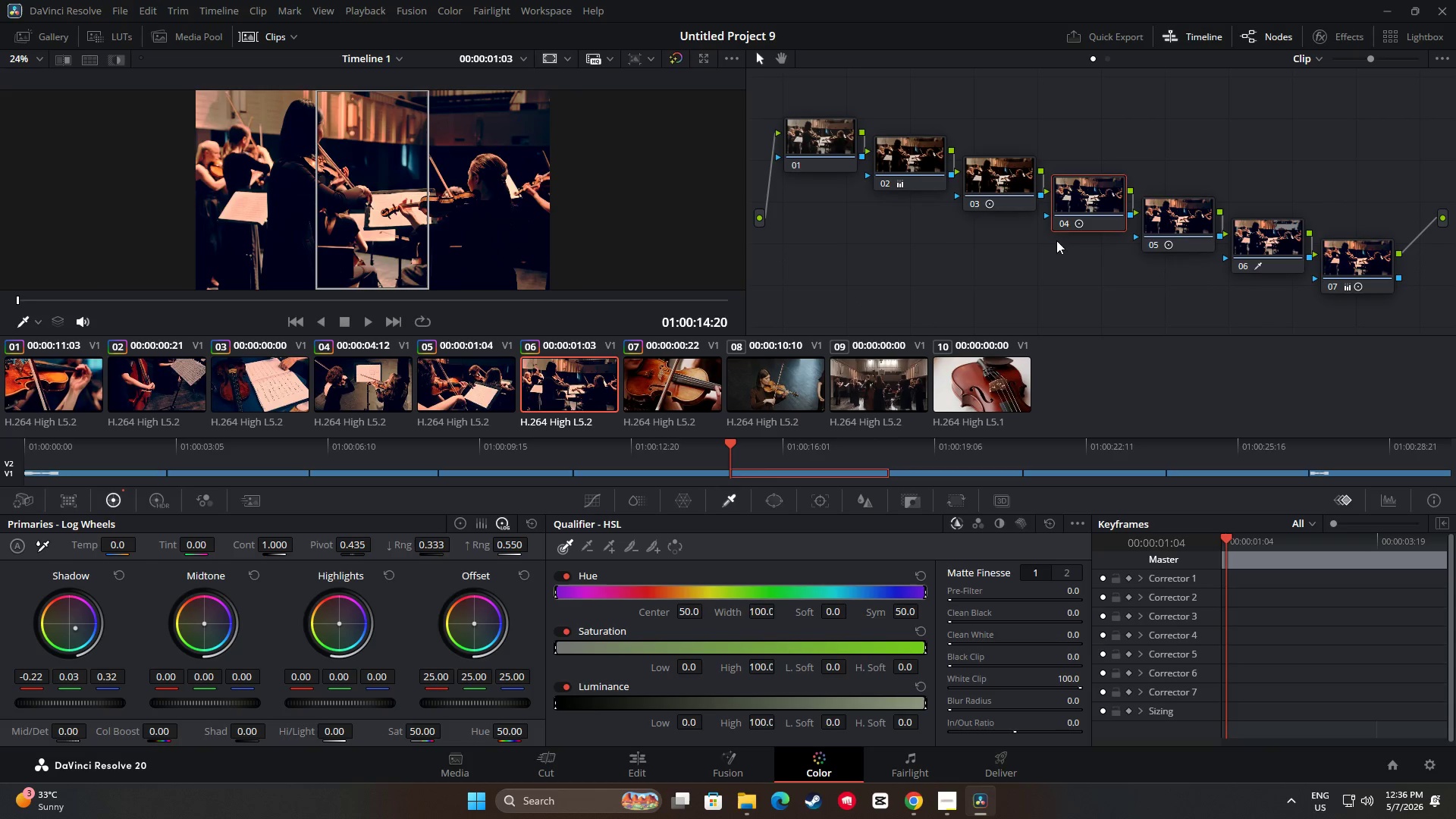 
key(Control+ControlLeft)
 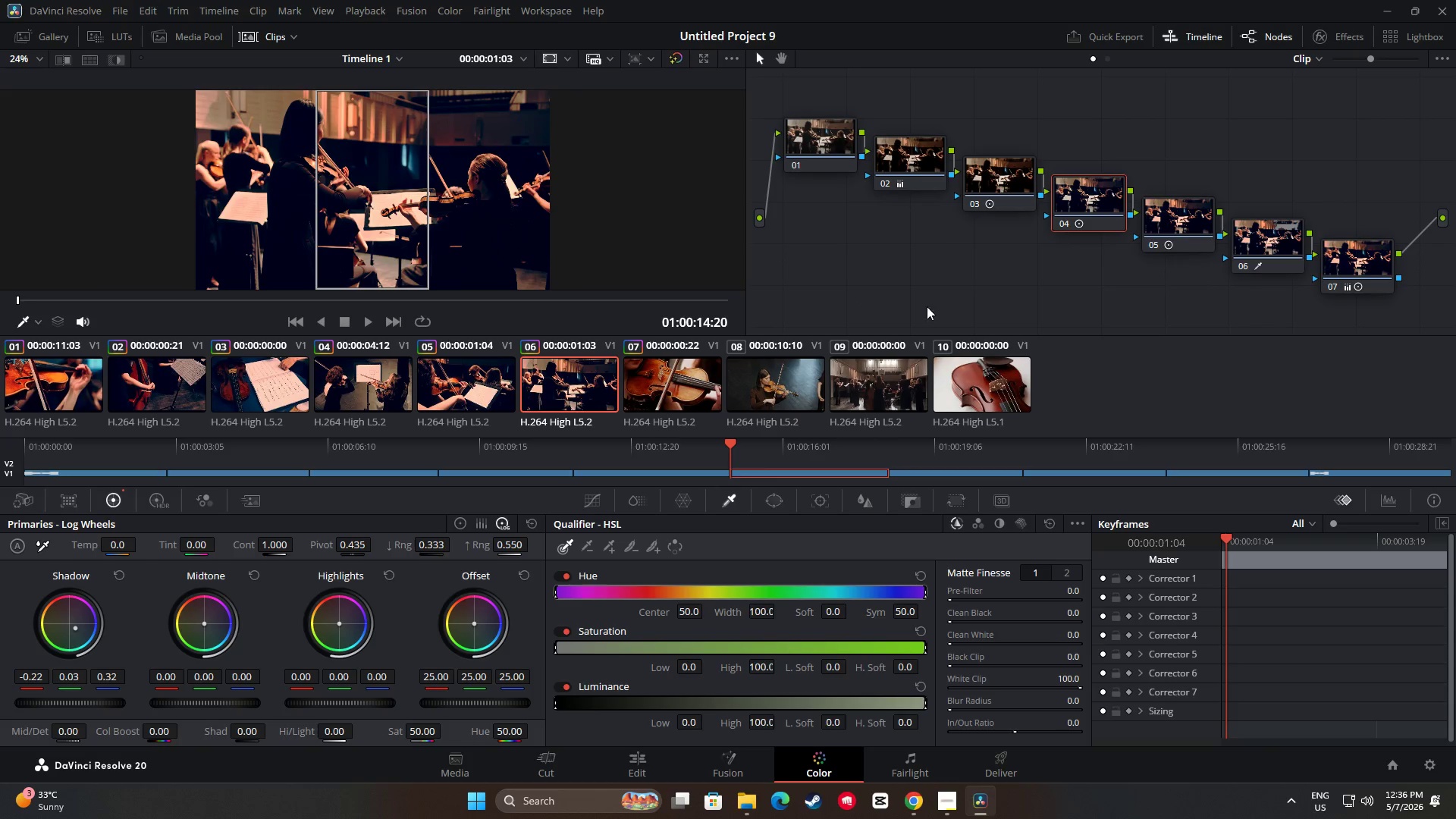 
key(Control+C)
 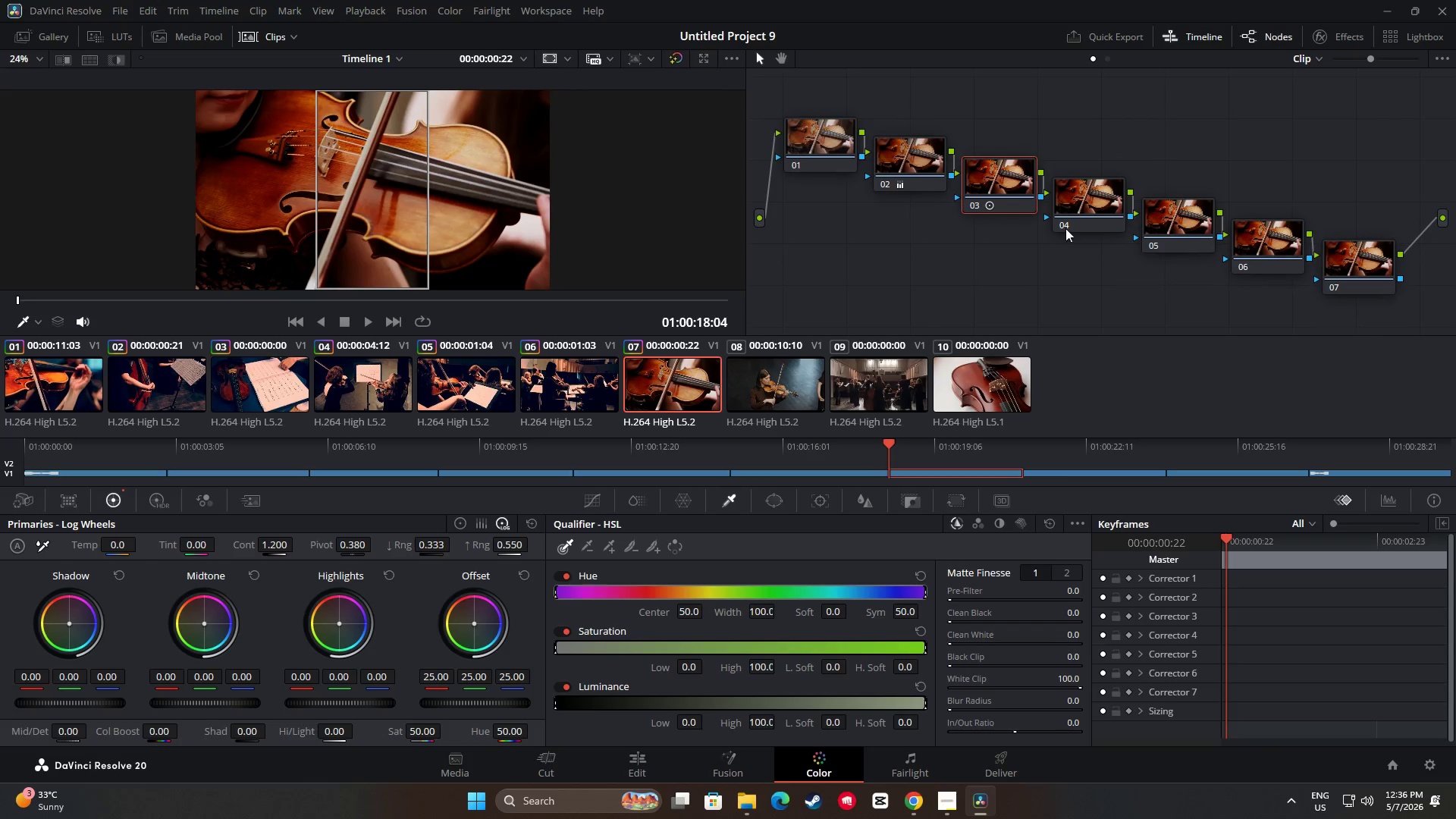 
double_click([1084, 205])
 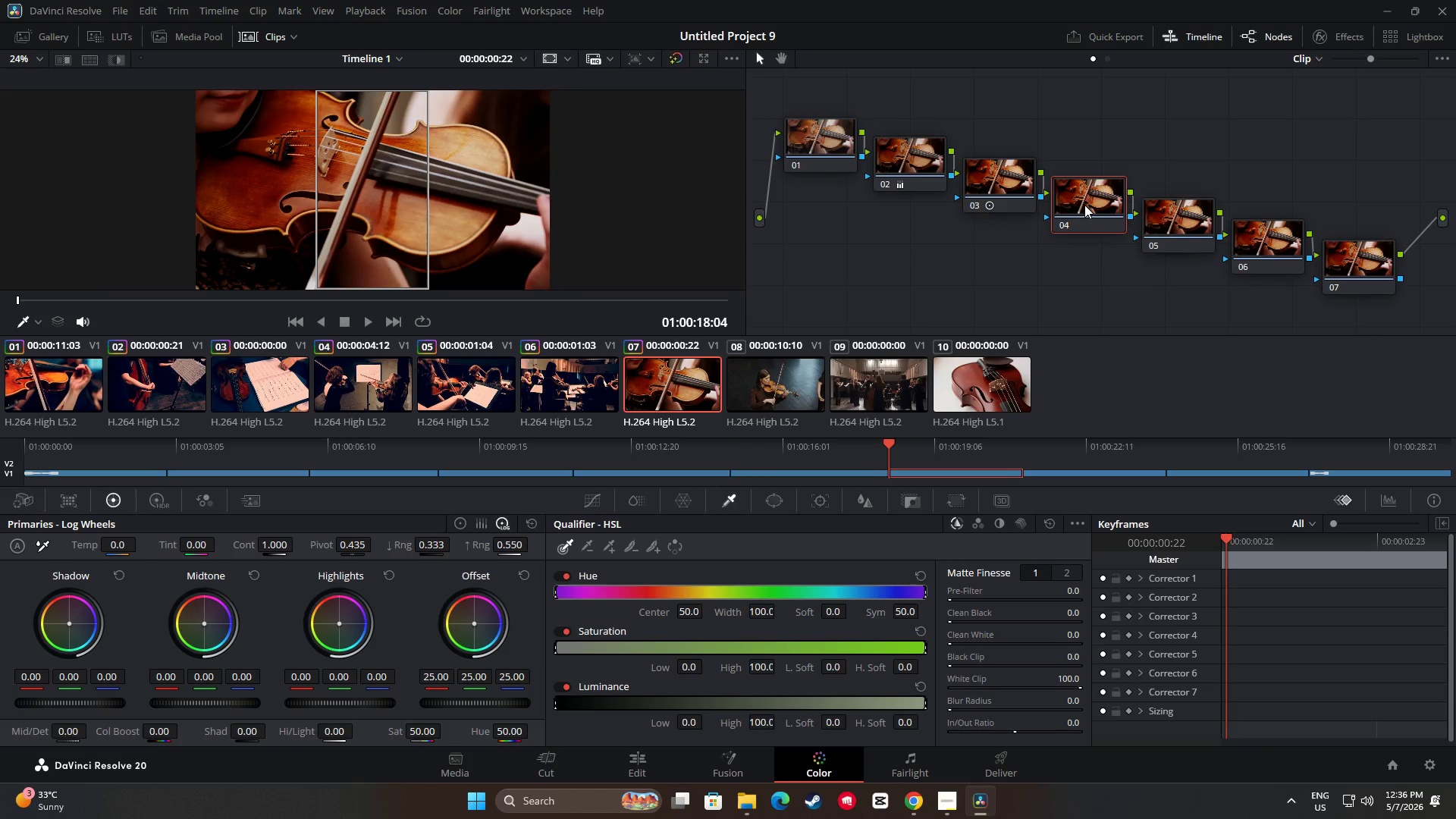 
key(Control+V)
 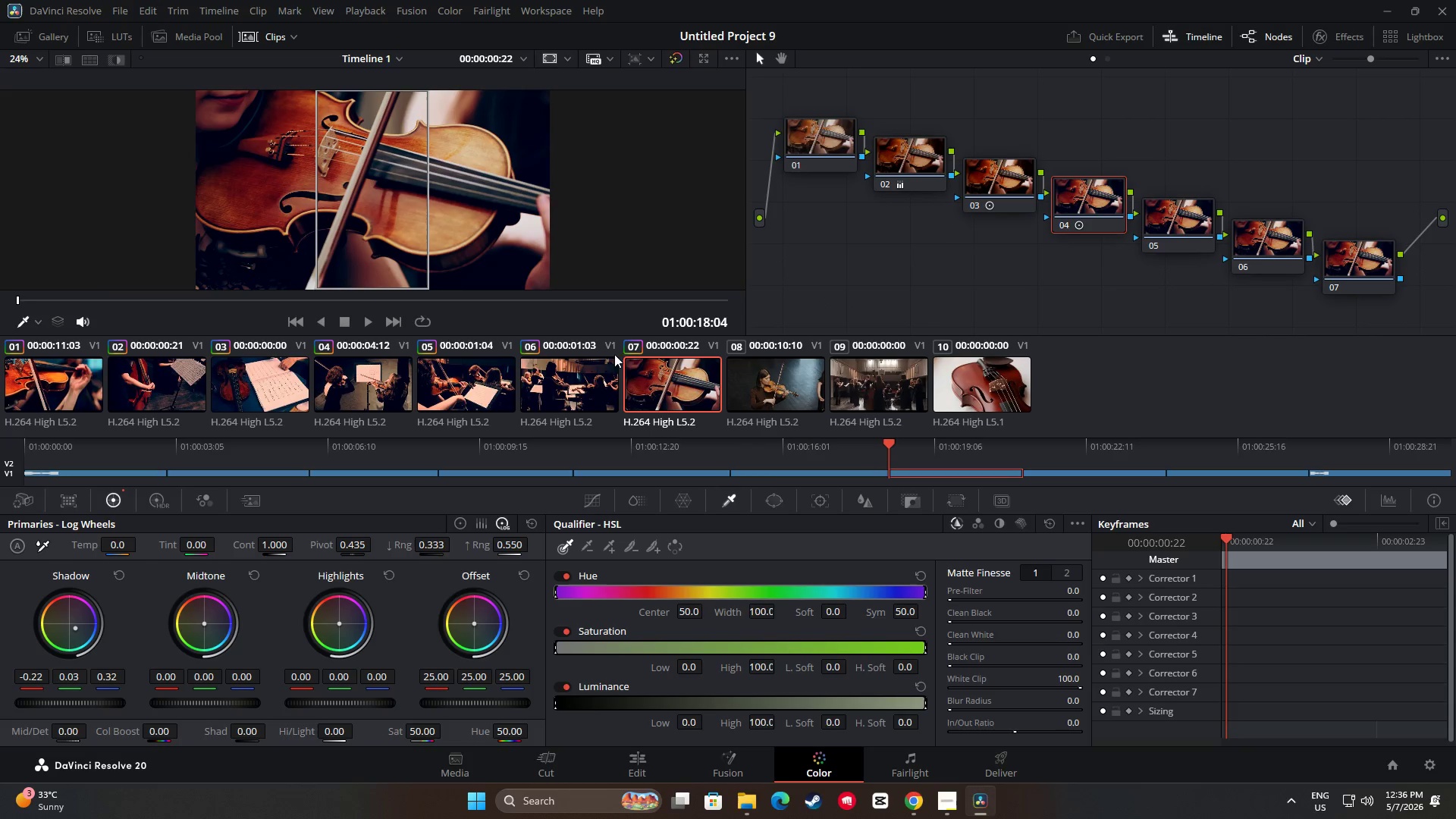 
left_click([571, 376])
 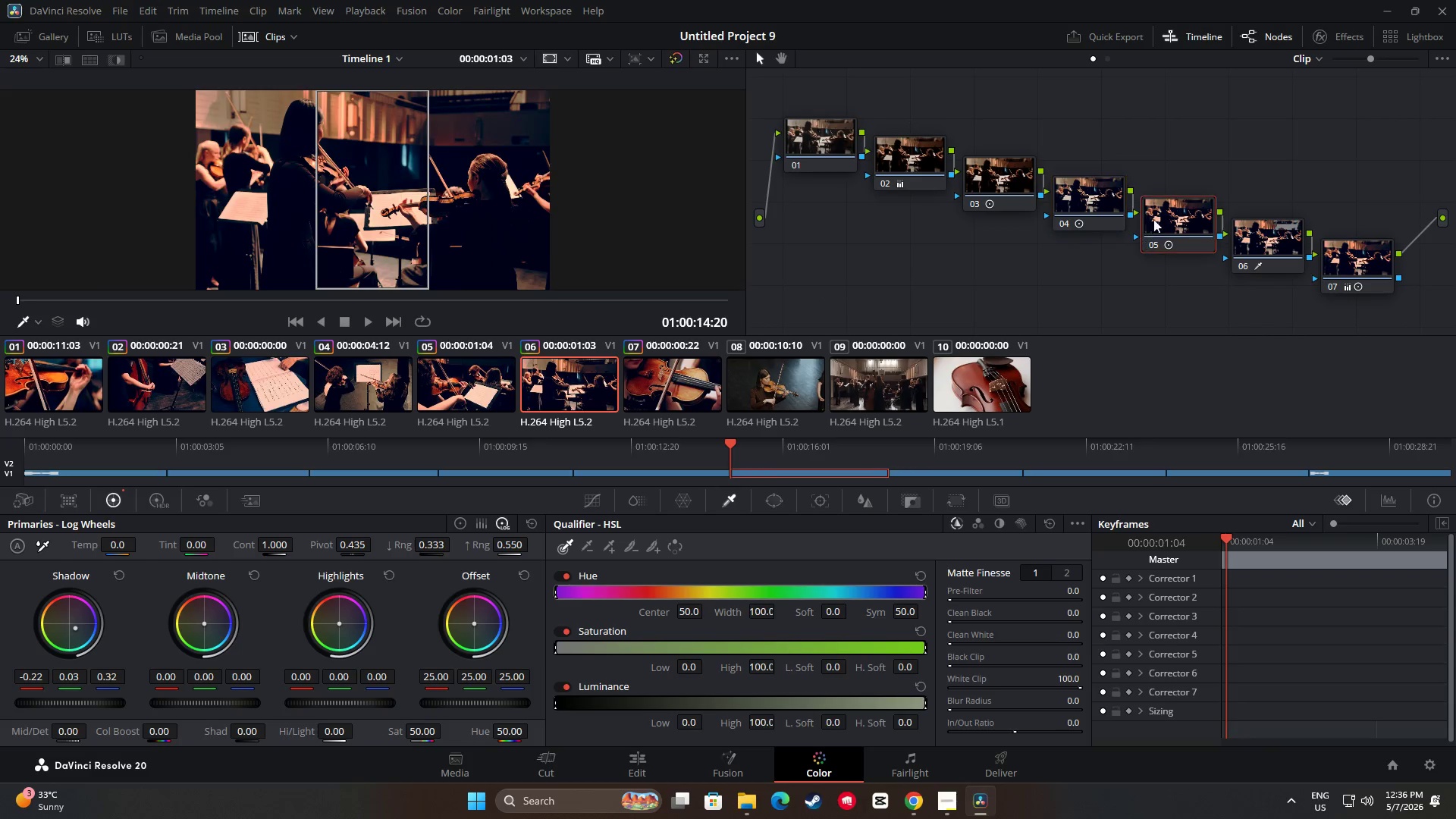 
key(Control+ControlLeft)
 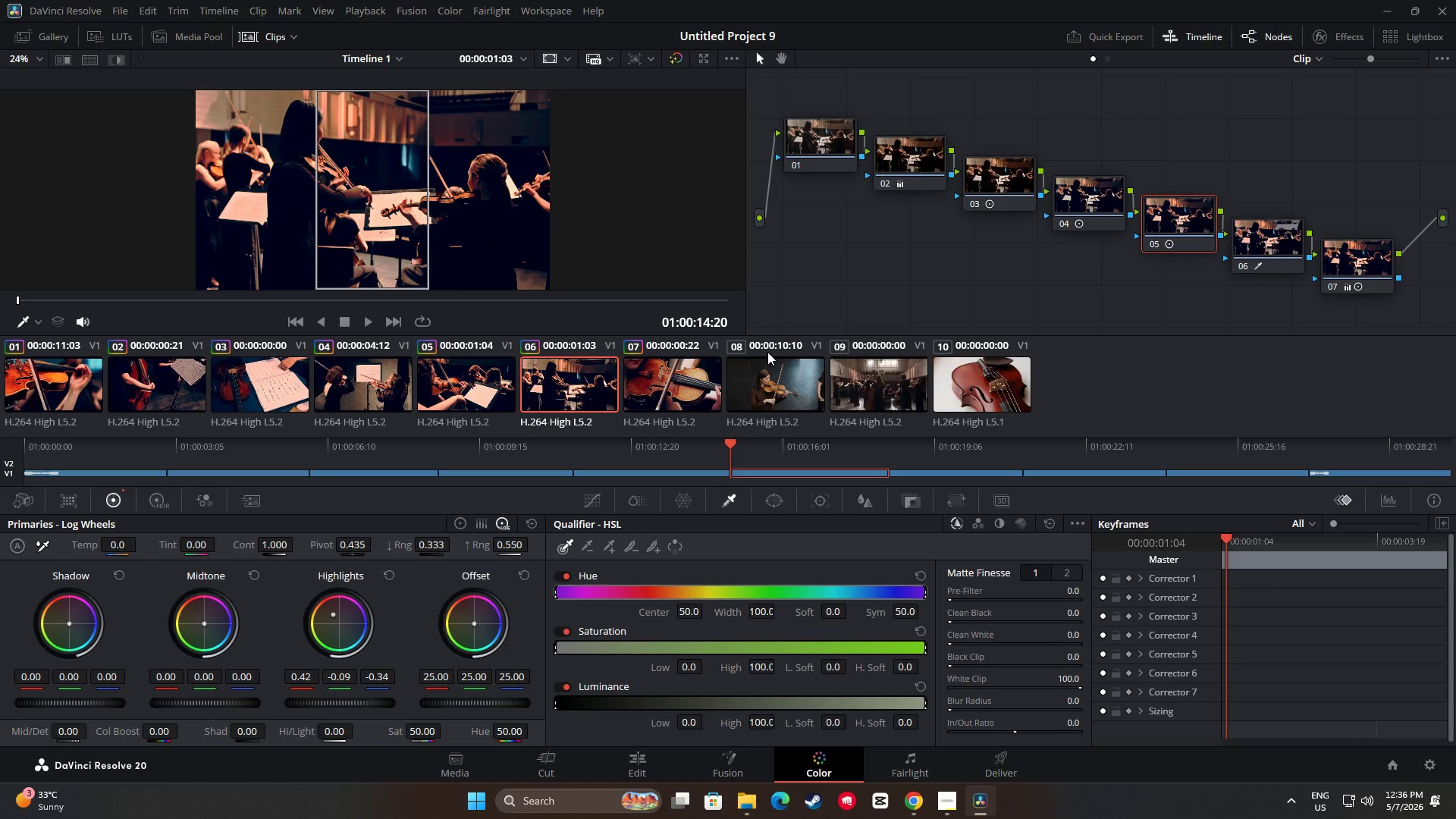 
key(Control+C)
 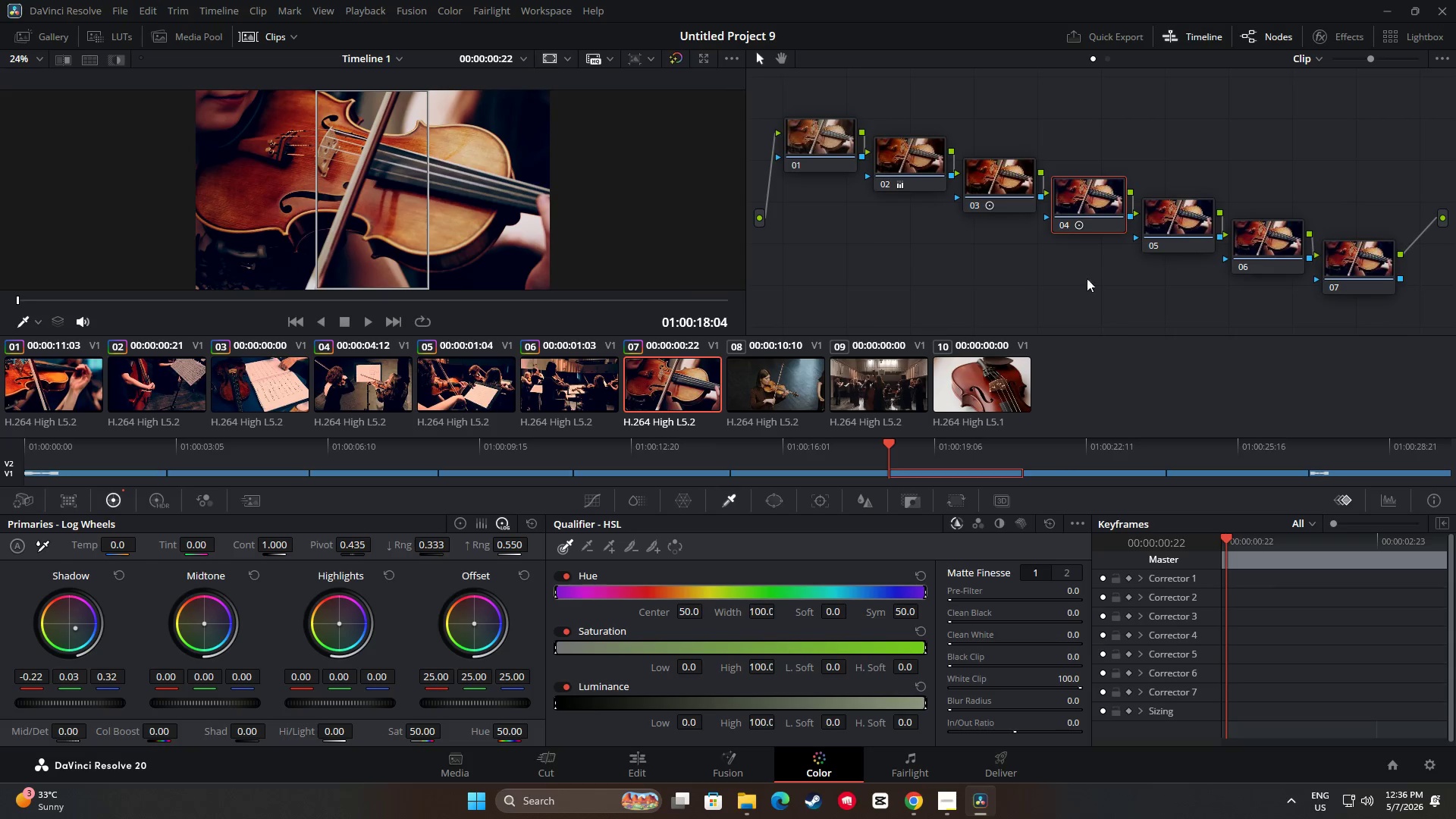 
double_click([1164, 221])
 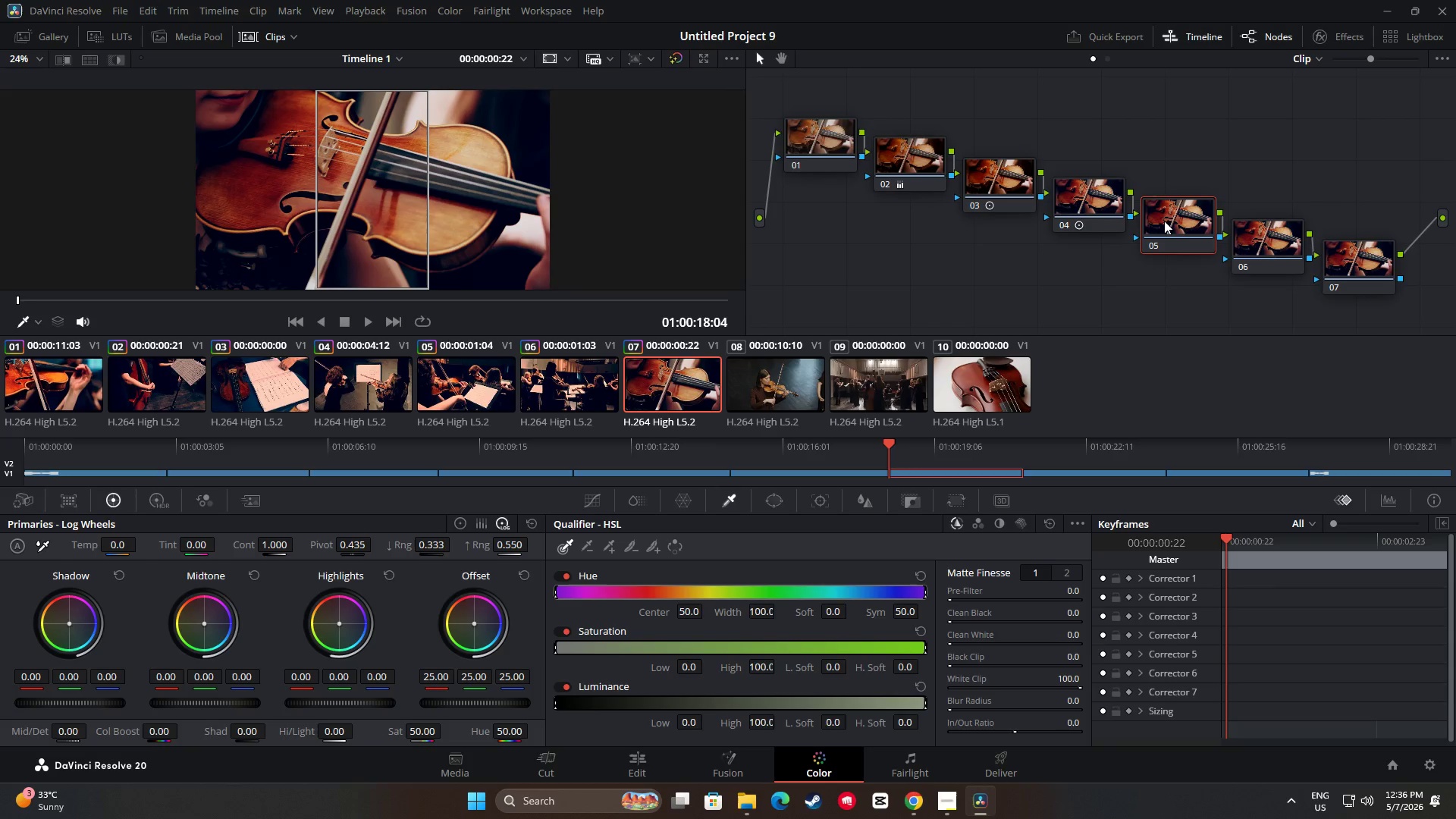 
key(Control+V)
 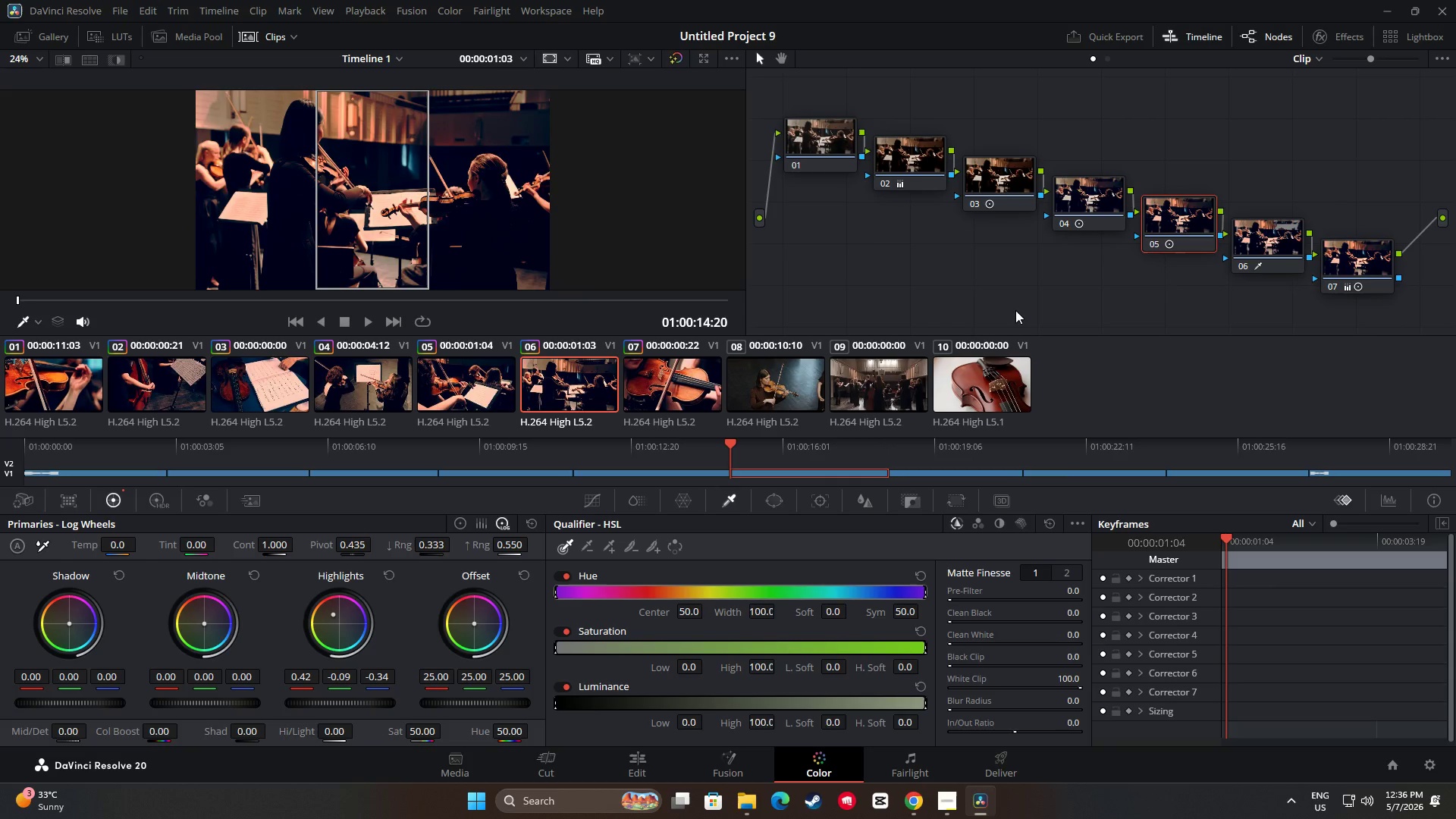 
left_click([1261, 237])
 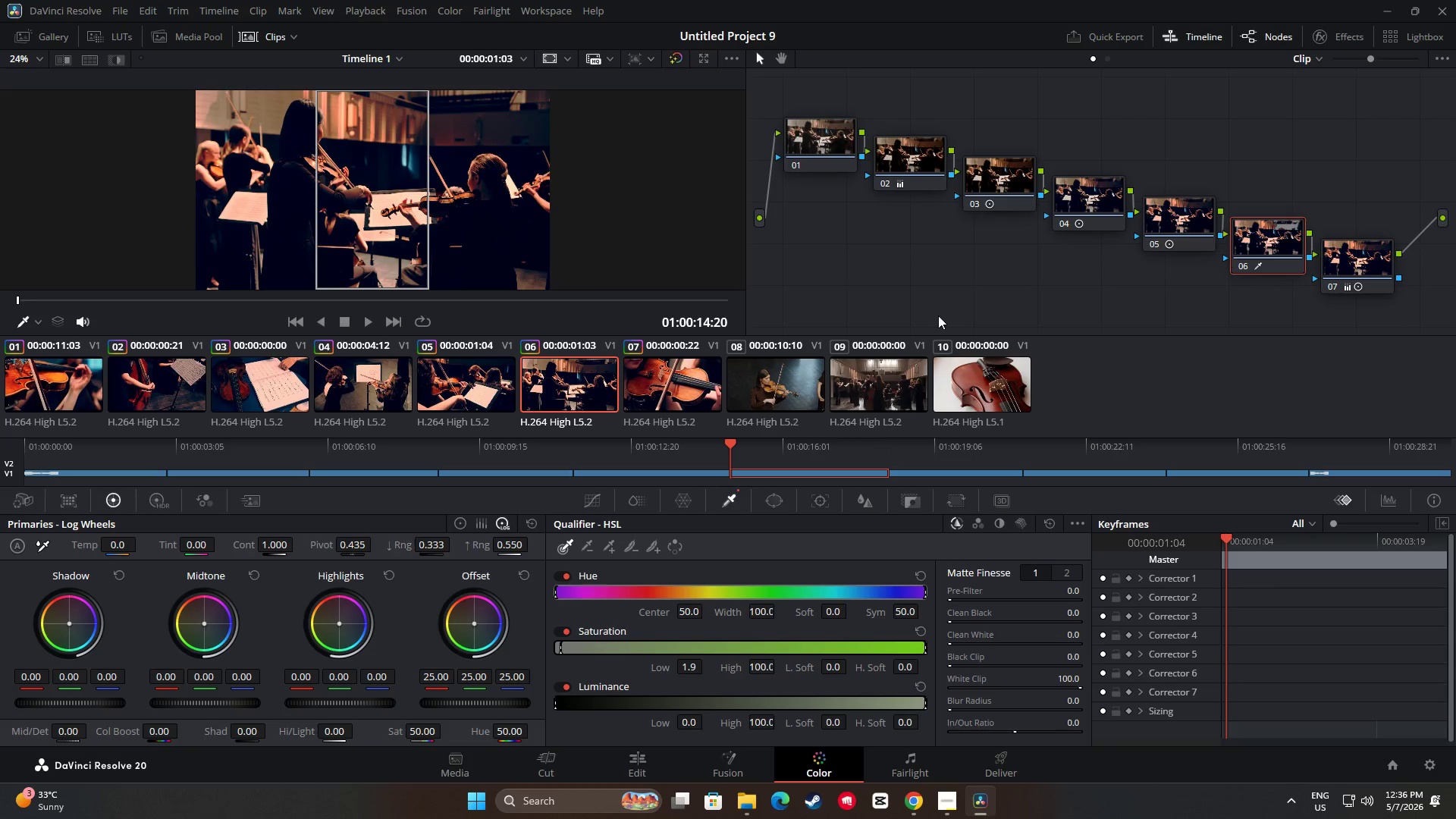 
key(Control+ControlLeft)
 